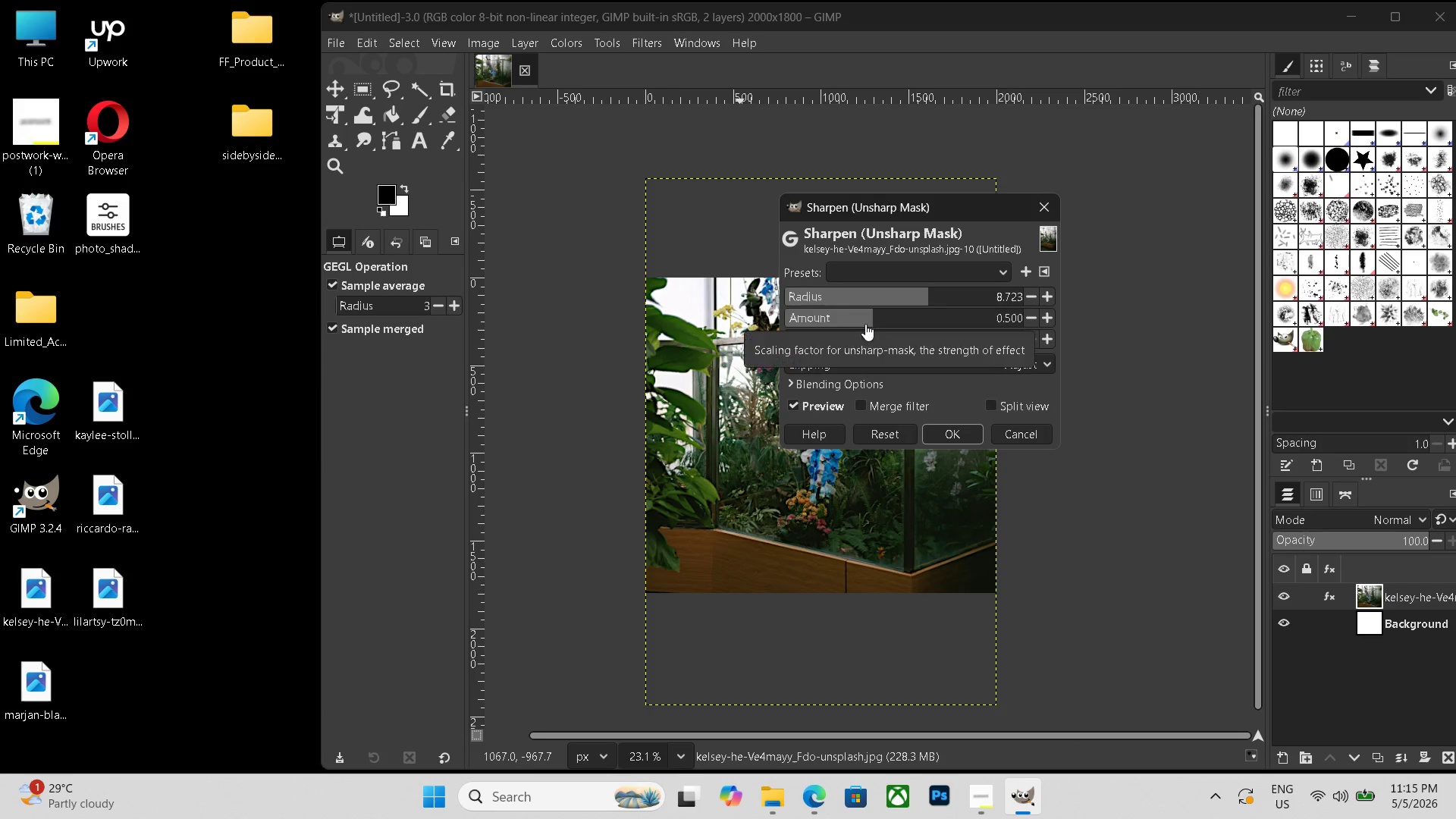 
left_click_drag(start_coordinate=[871, 320], to_coordinate=[886, 320])
 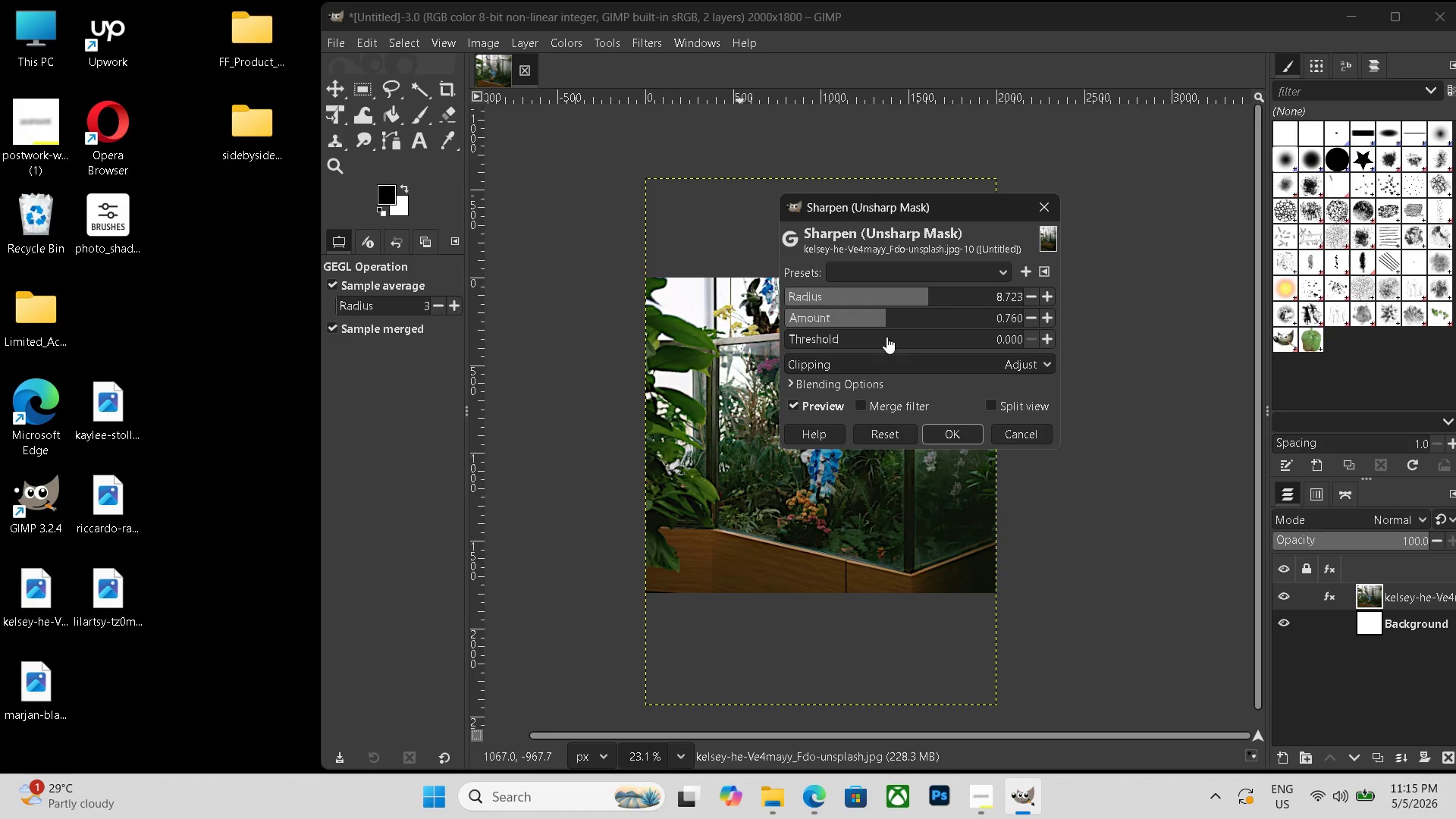 
left_click_drag(start_coordinate=[886, 321], to_coordinate=[893, 320])
 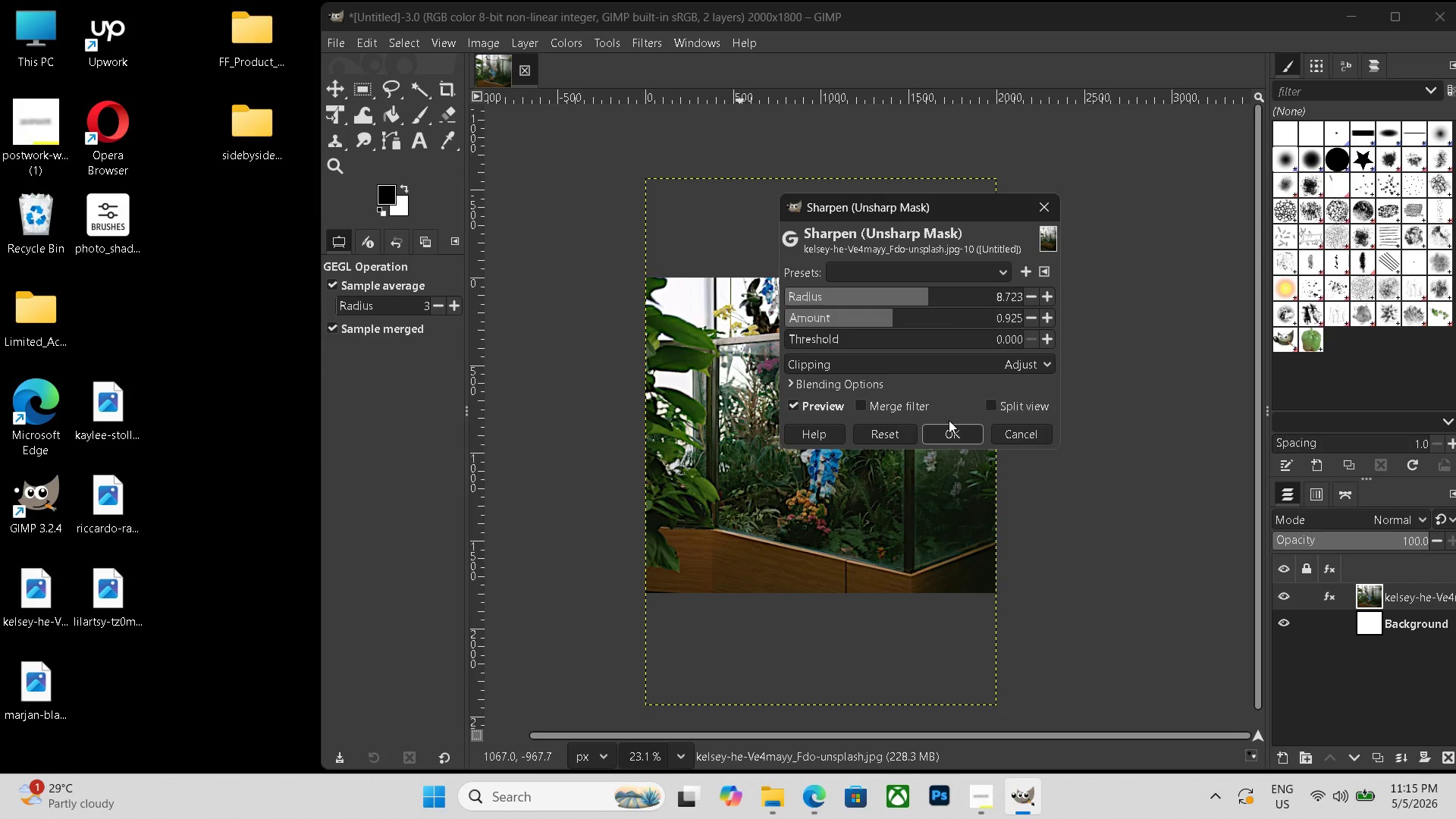 
double_click([948, 425])
 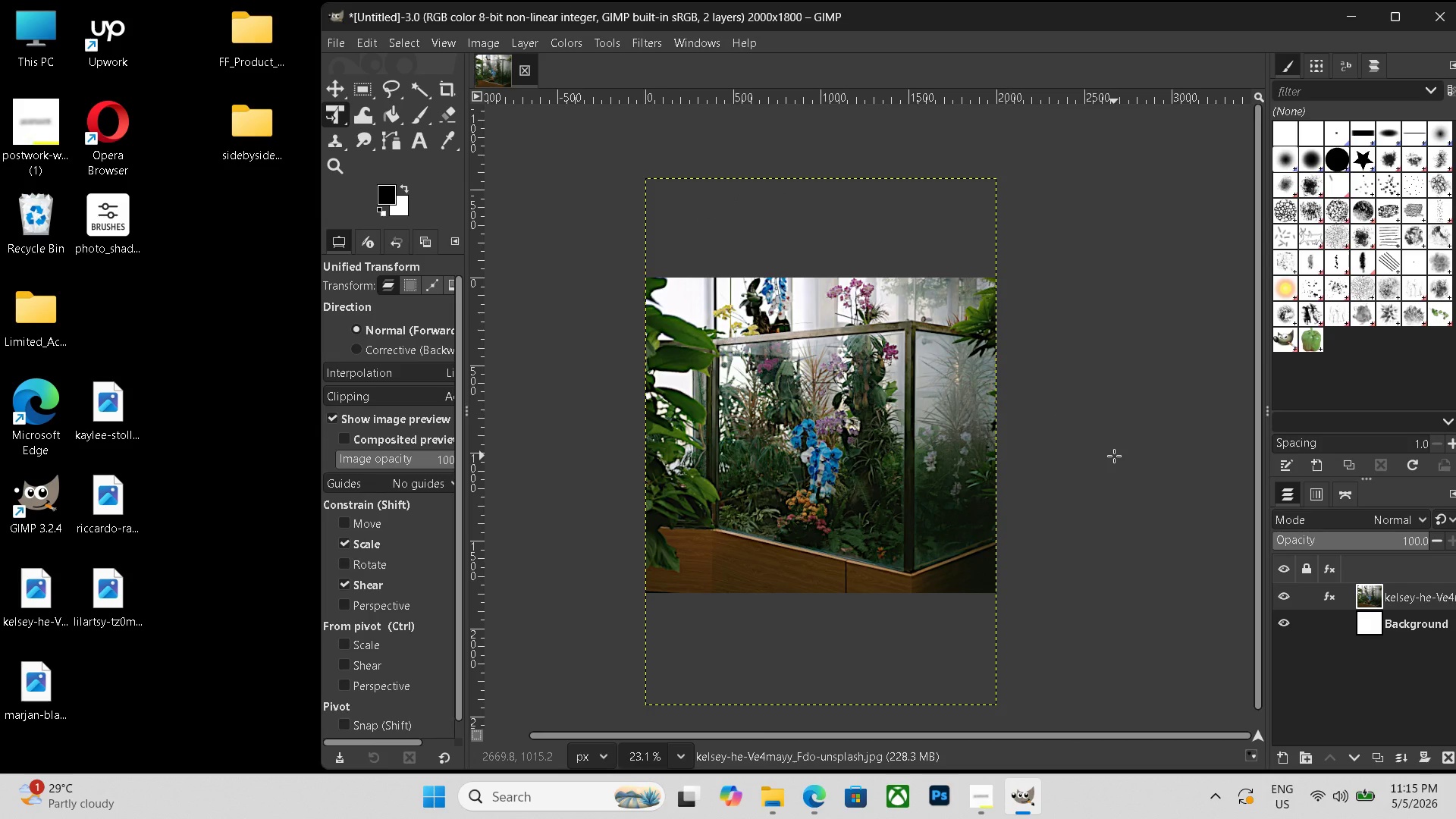 
key(Control+Shift+E)
 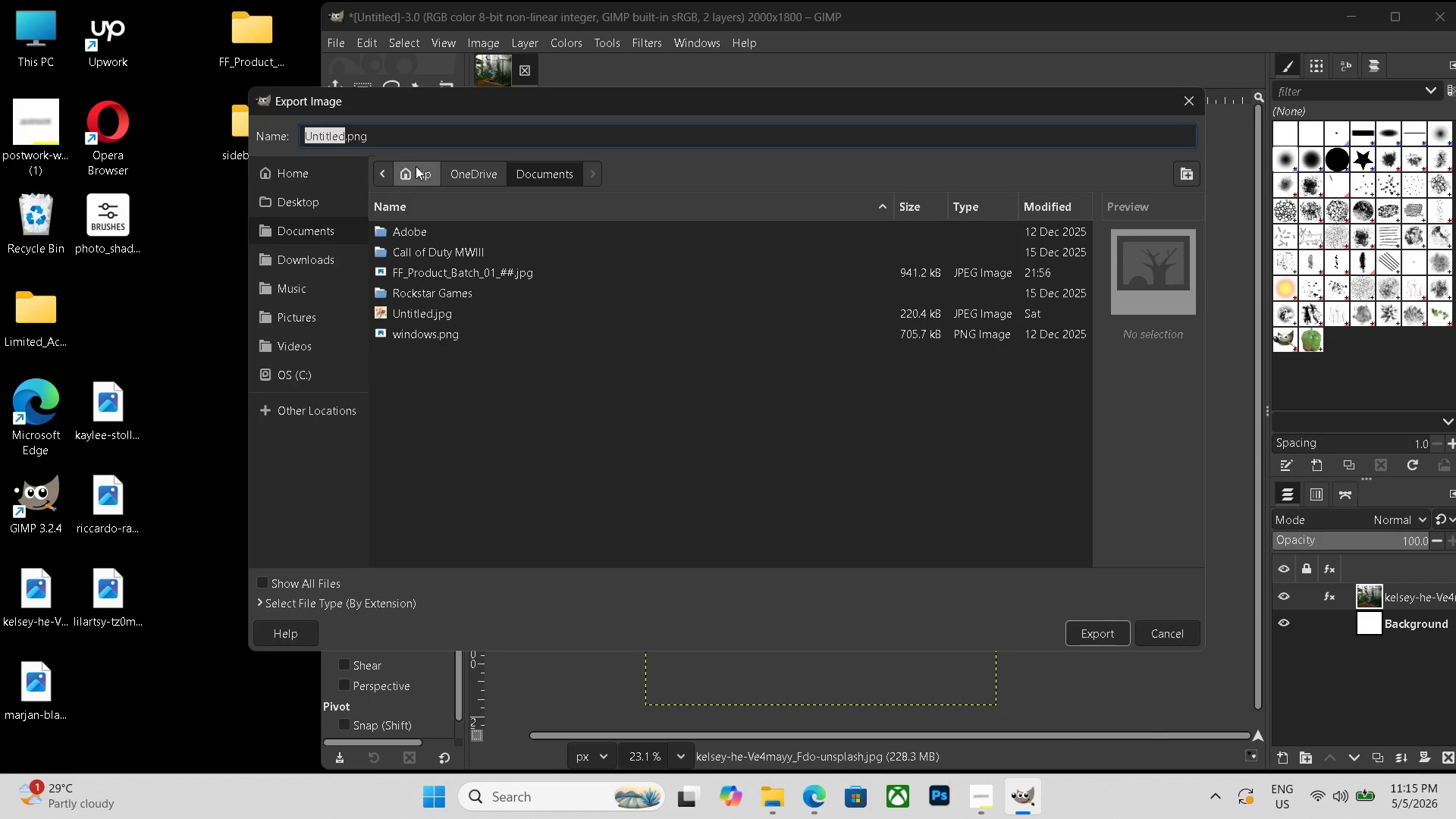 
double_click([403, 133])
 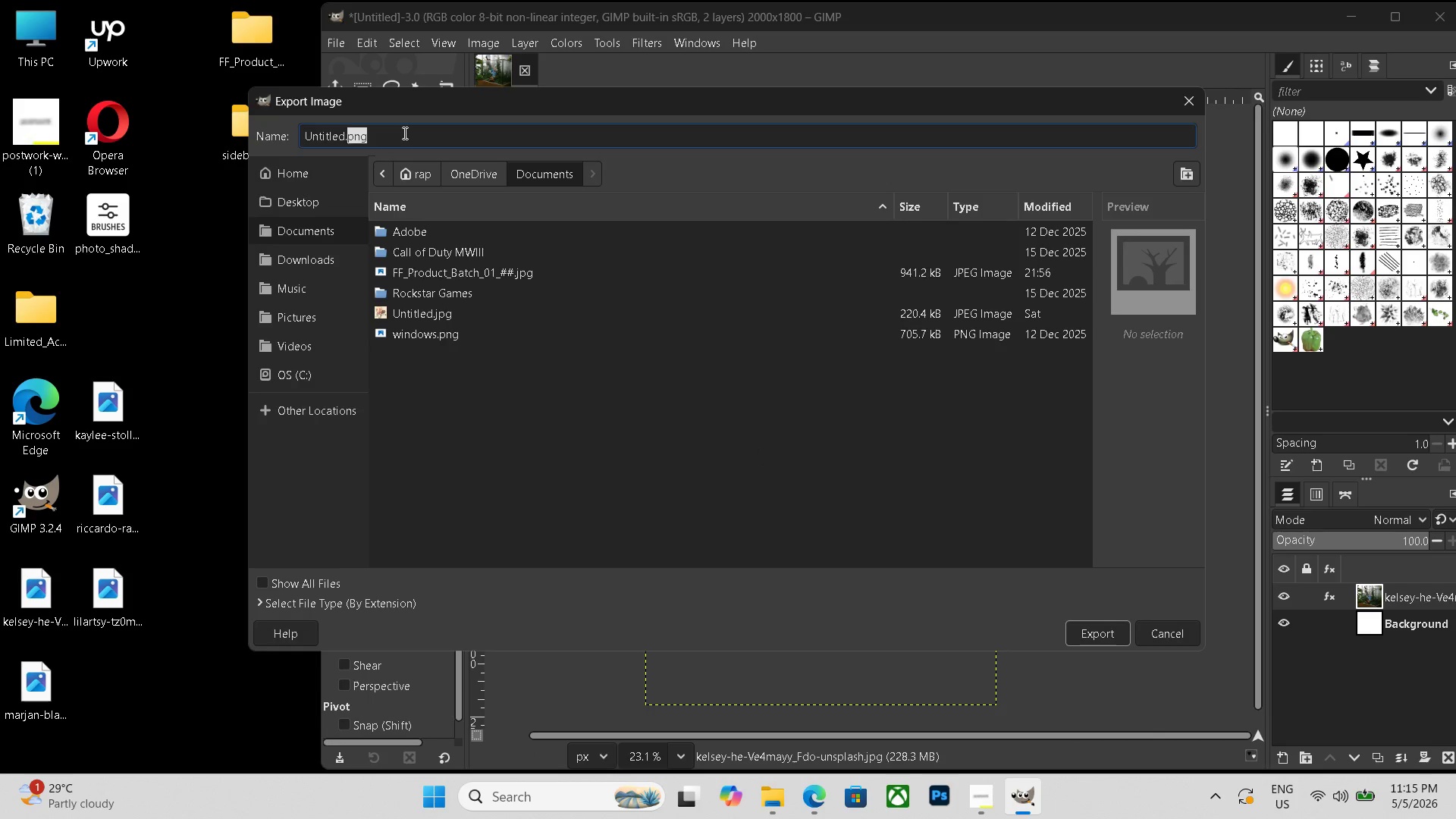 
triple_click([403, 133])
 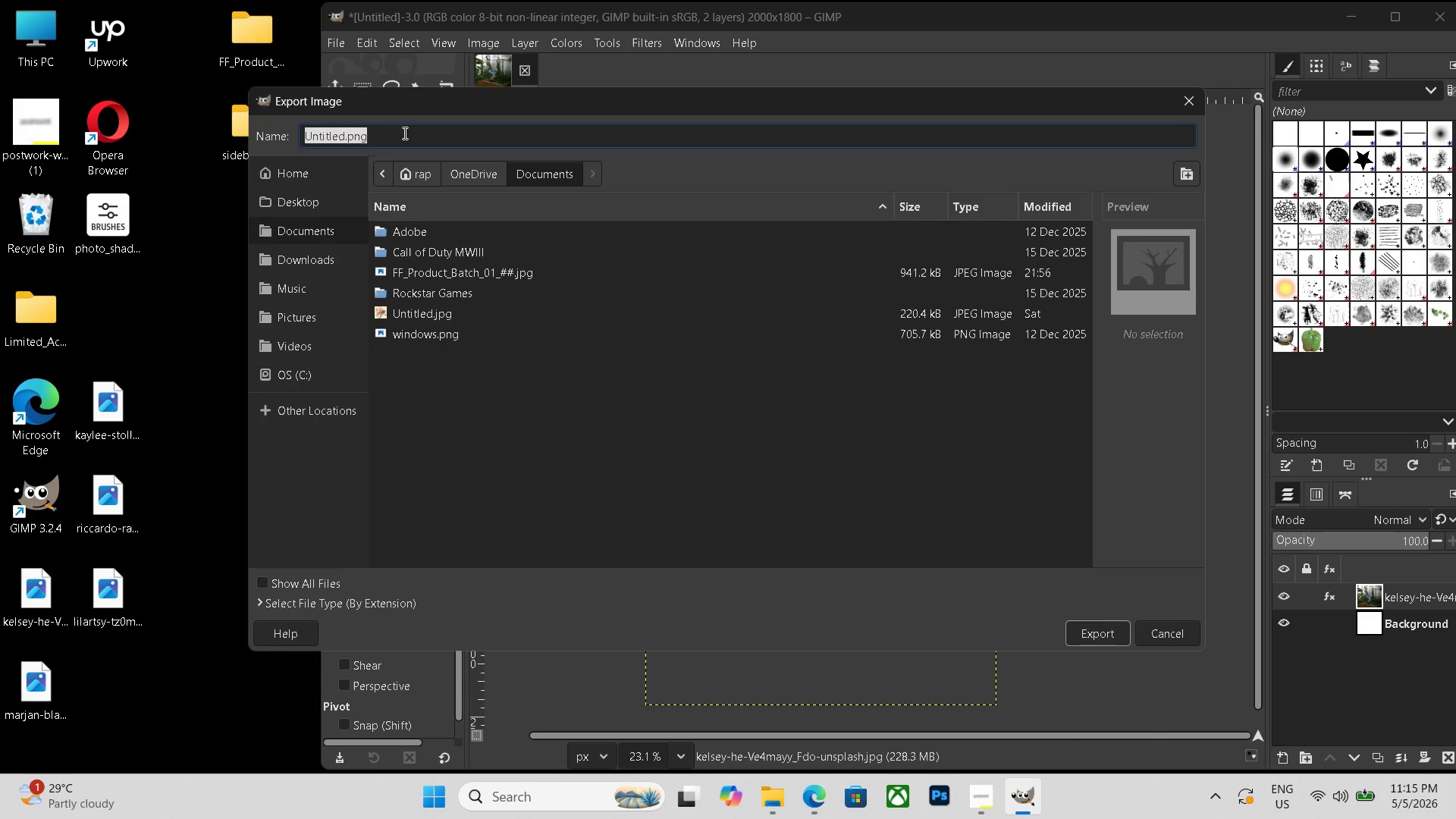 
key(Control+V)
 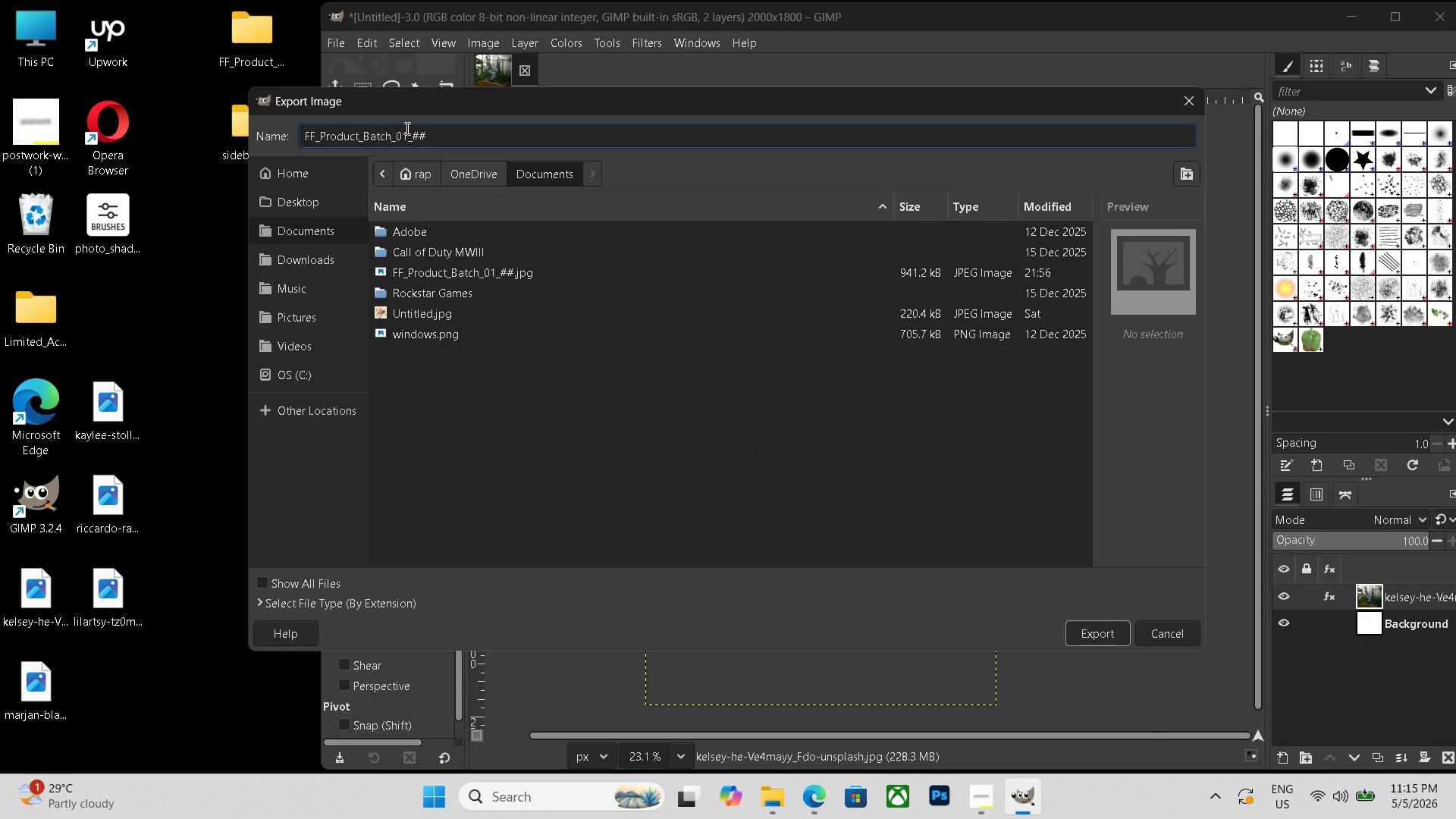 
left_click([403, 132])
 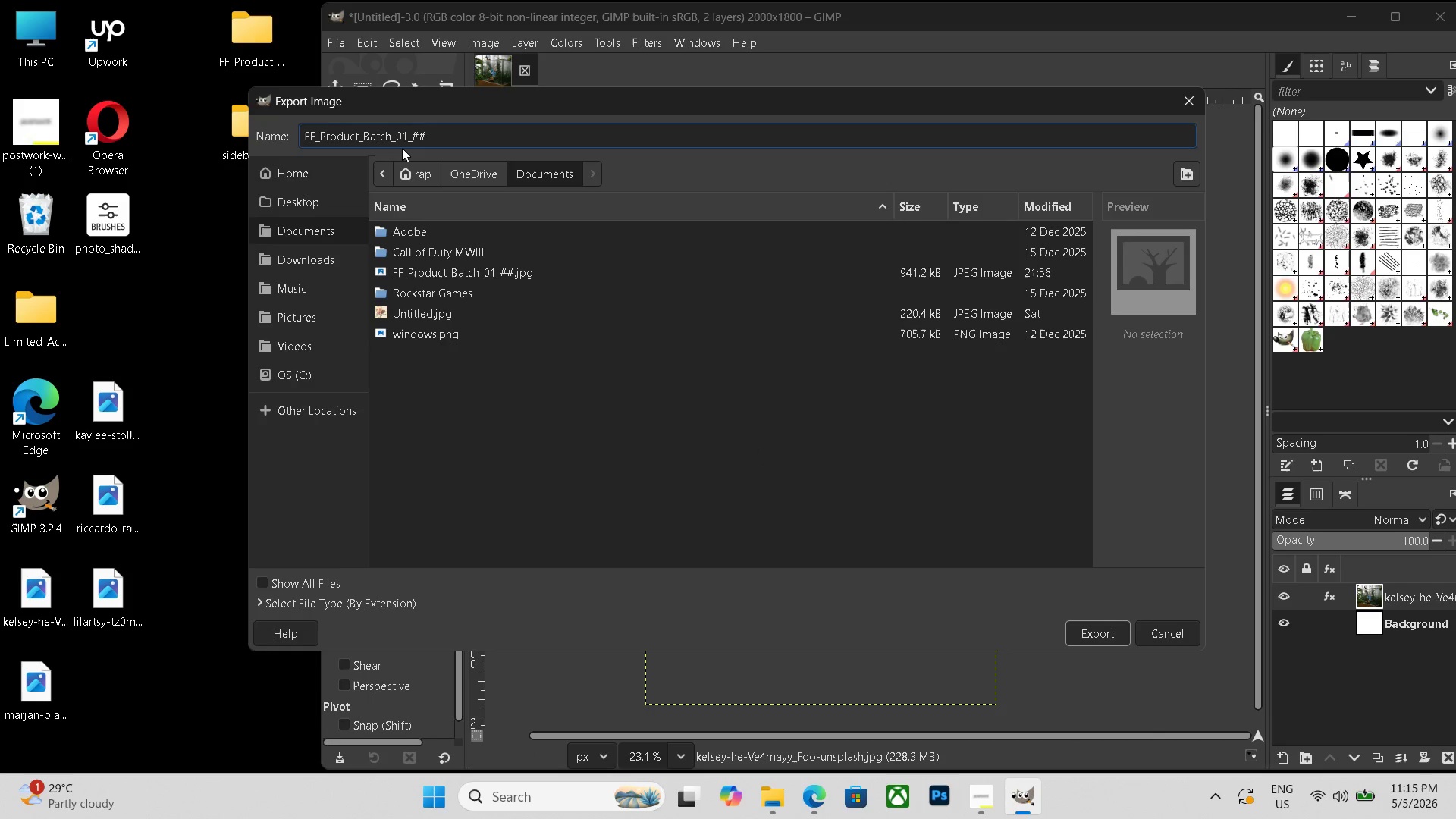 
key(Backspace)
 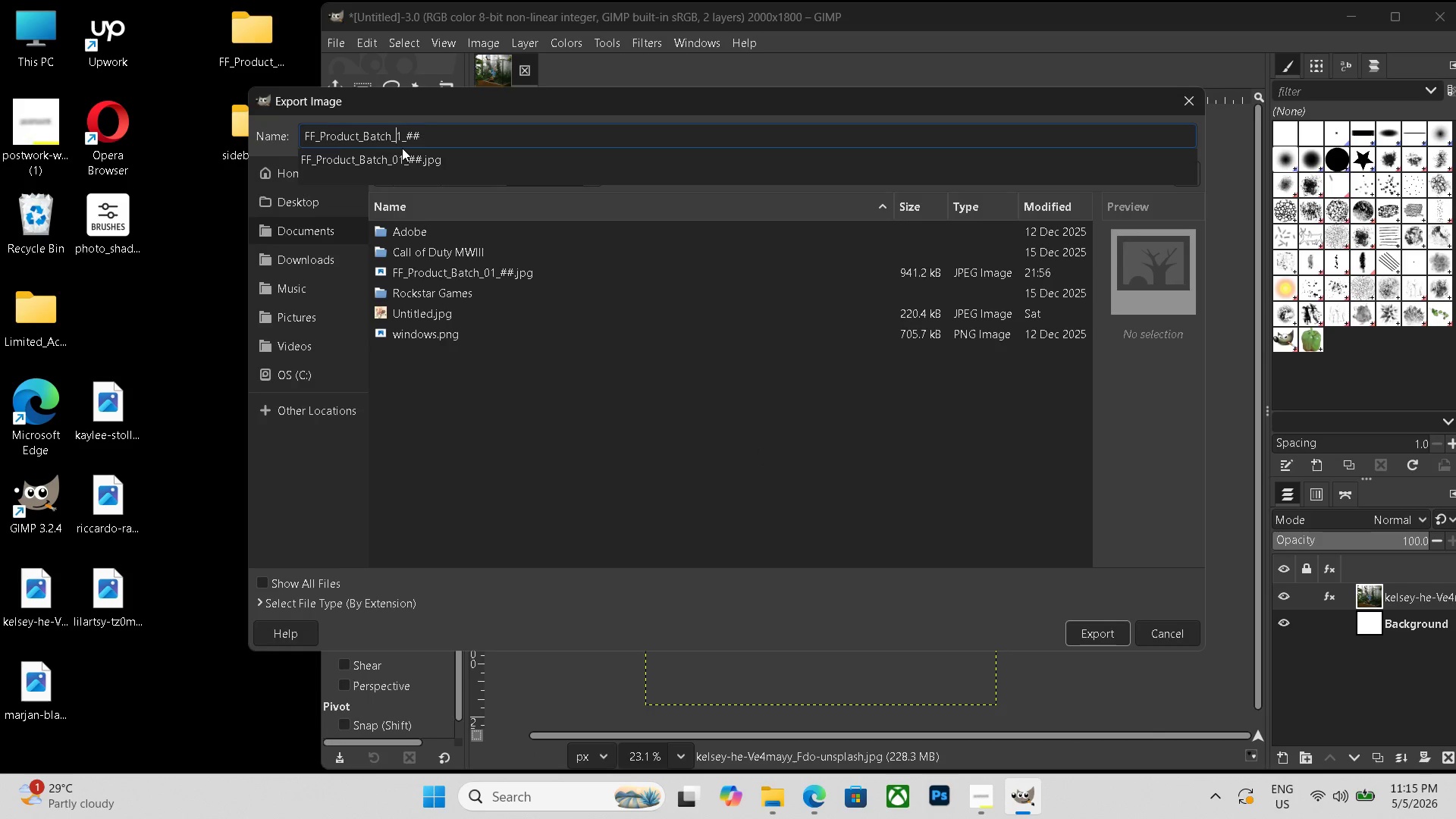 
key(Numpad4)
 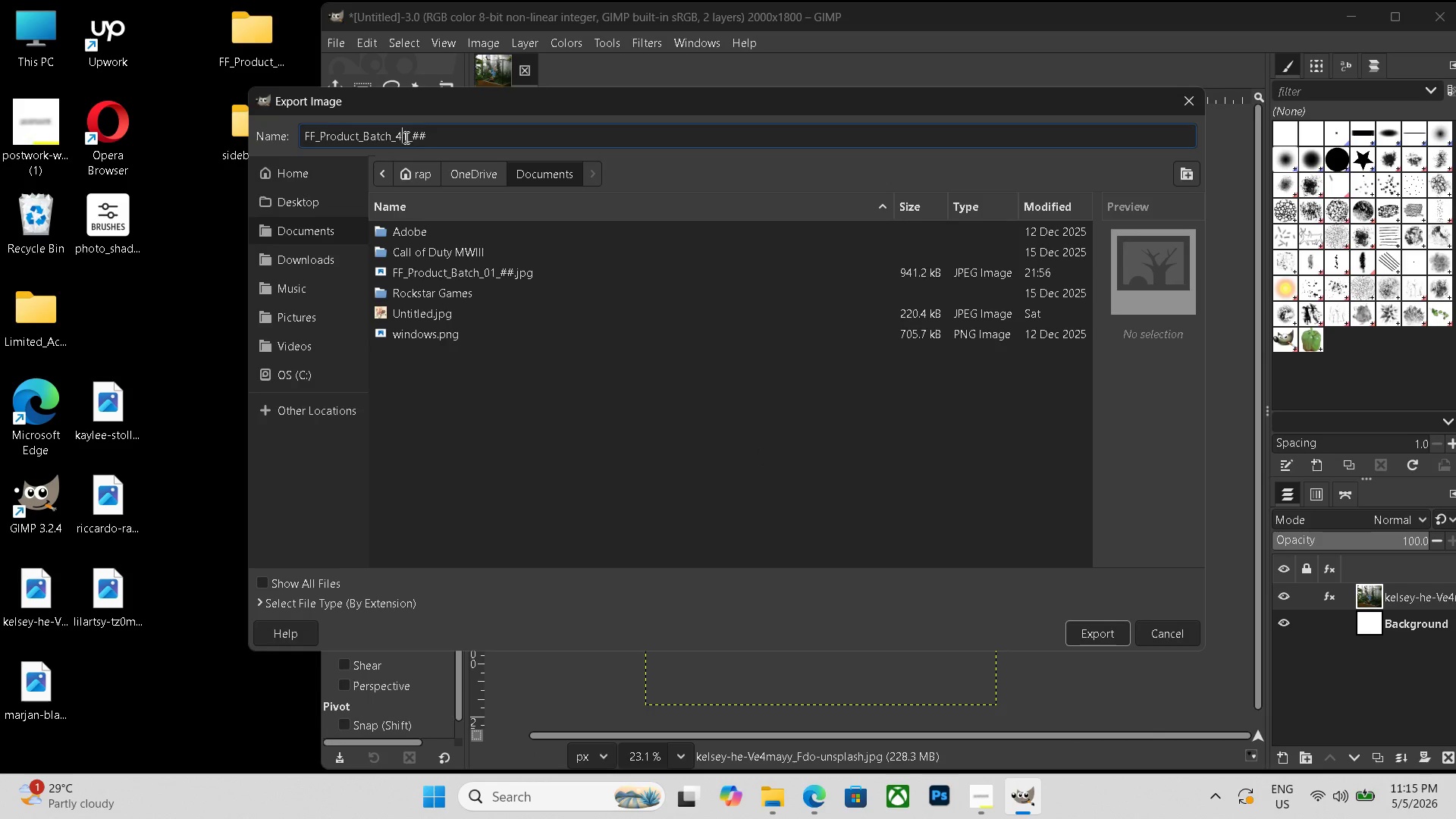 
left_click([405, 137])
 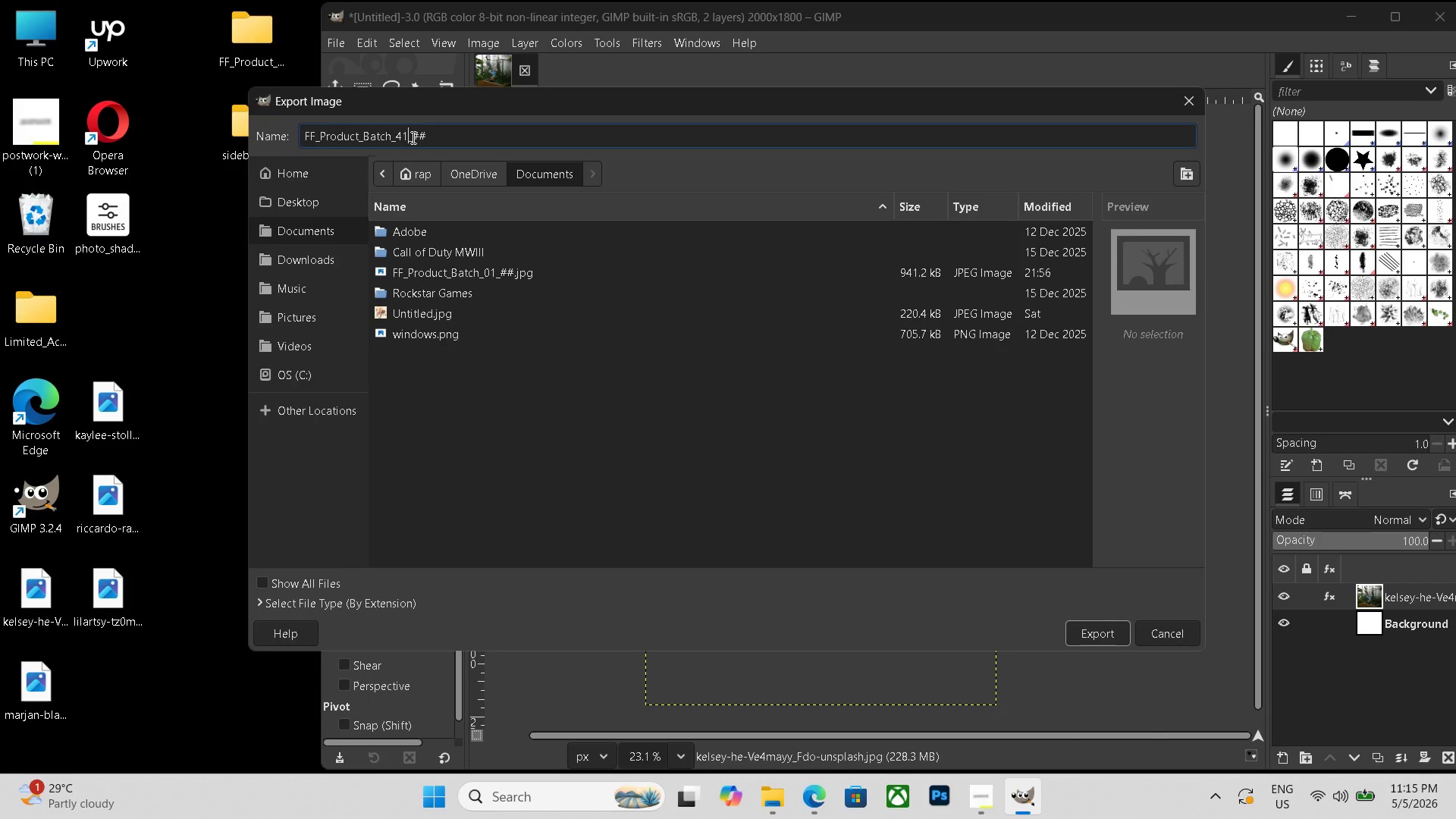 
key(Backspace)
 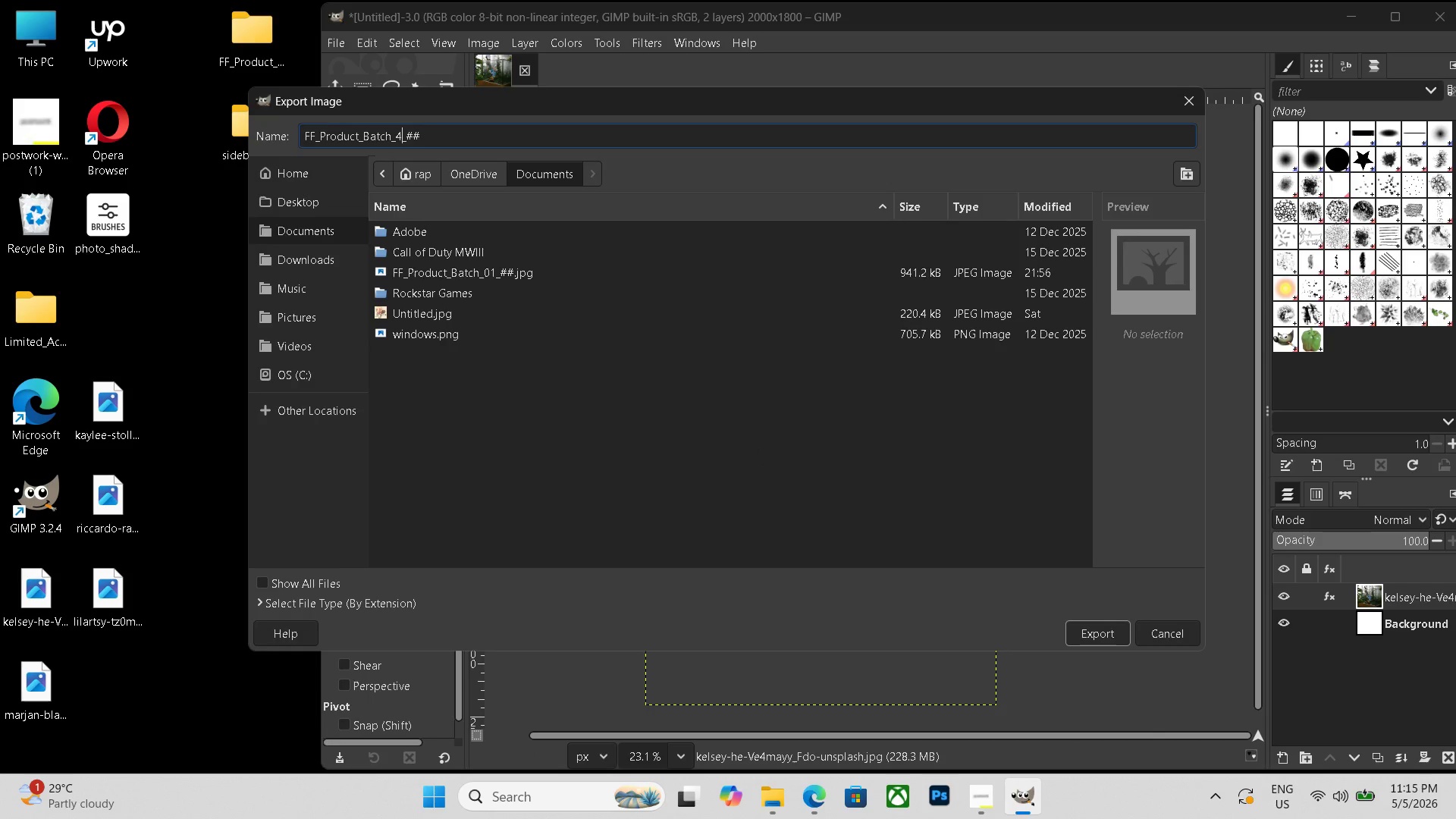 
key(Numpad6)
 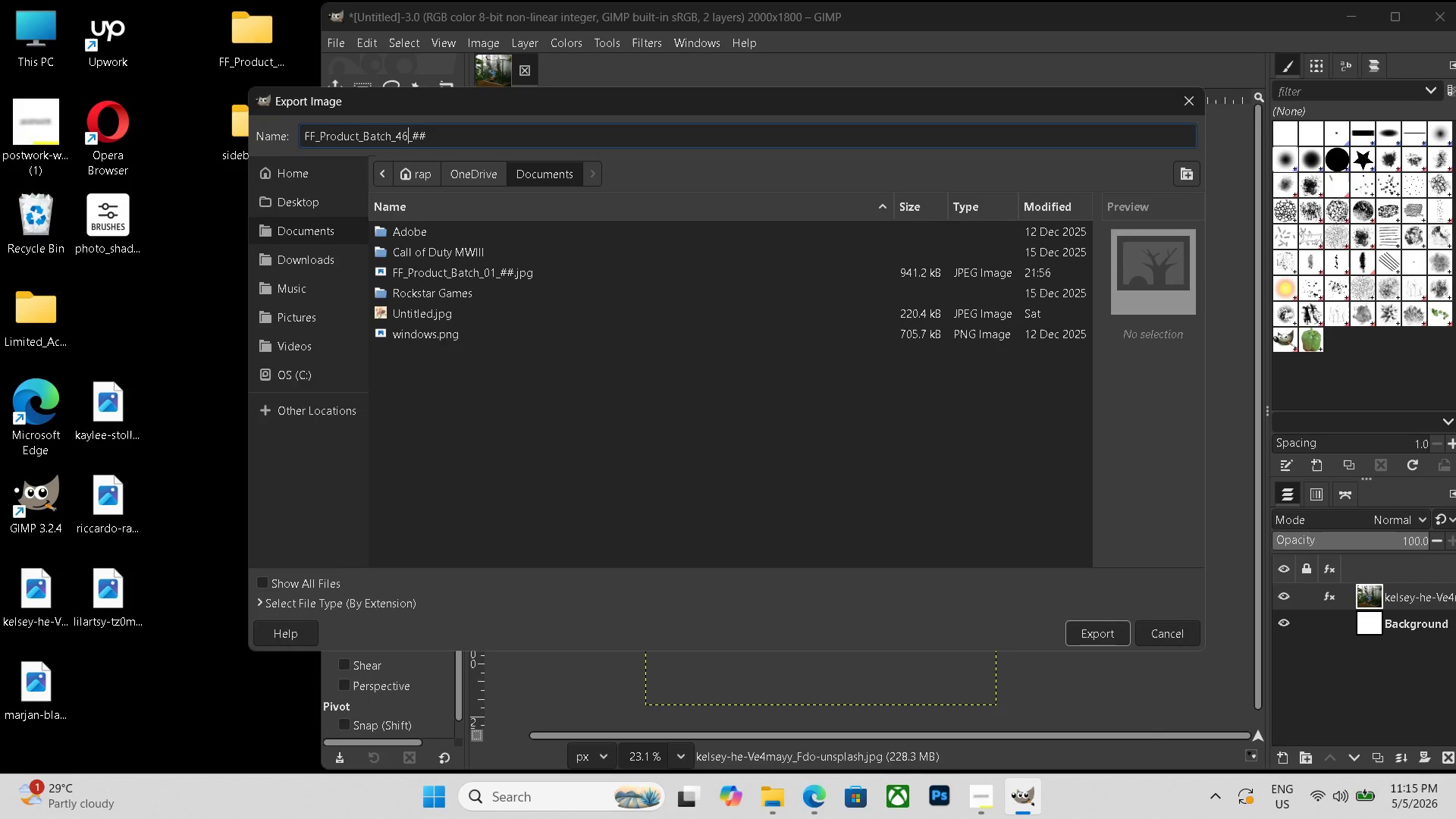 
key(Control+A)
 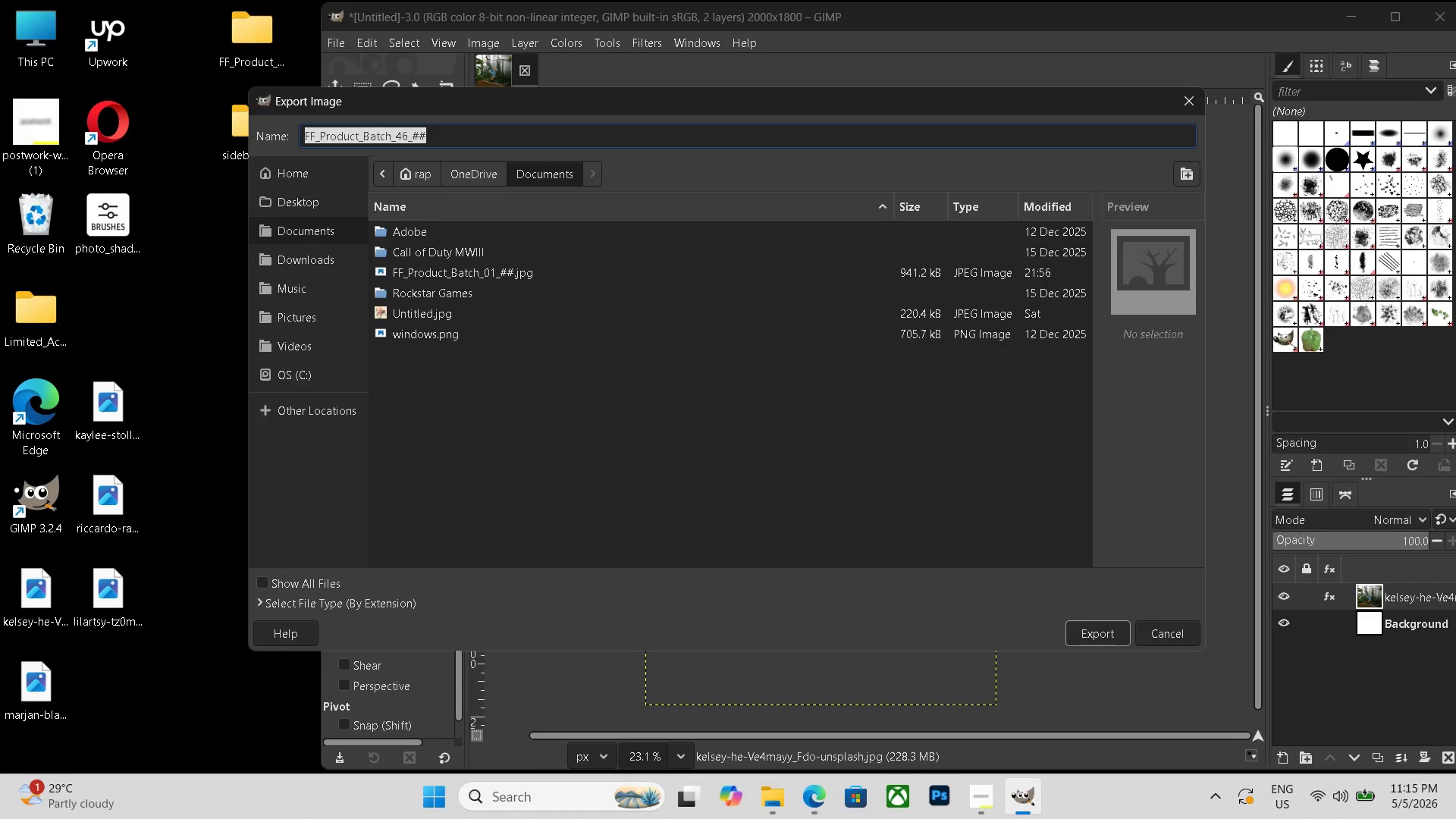 
key(Control+C)
 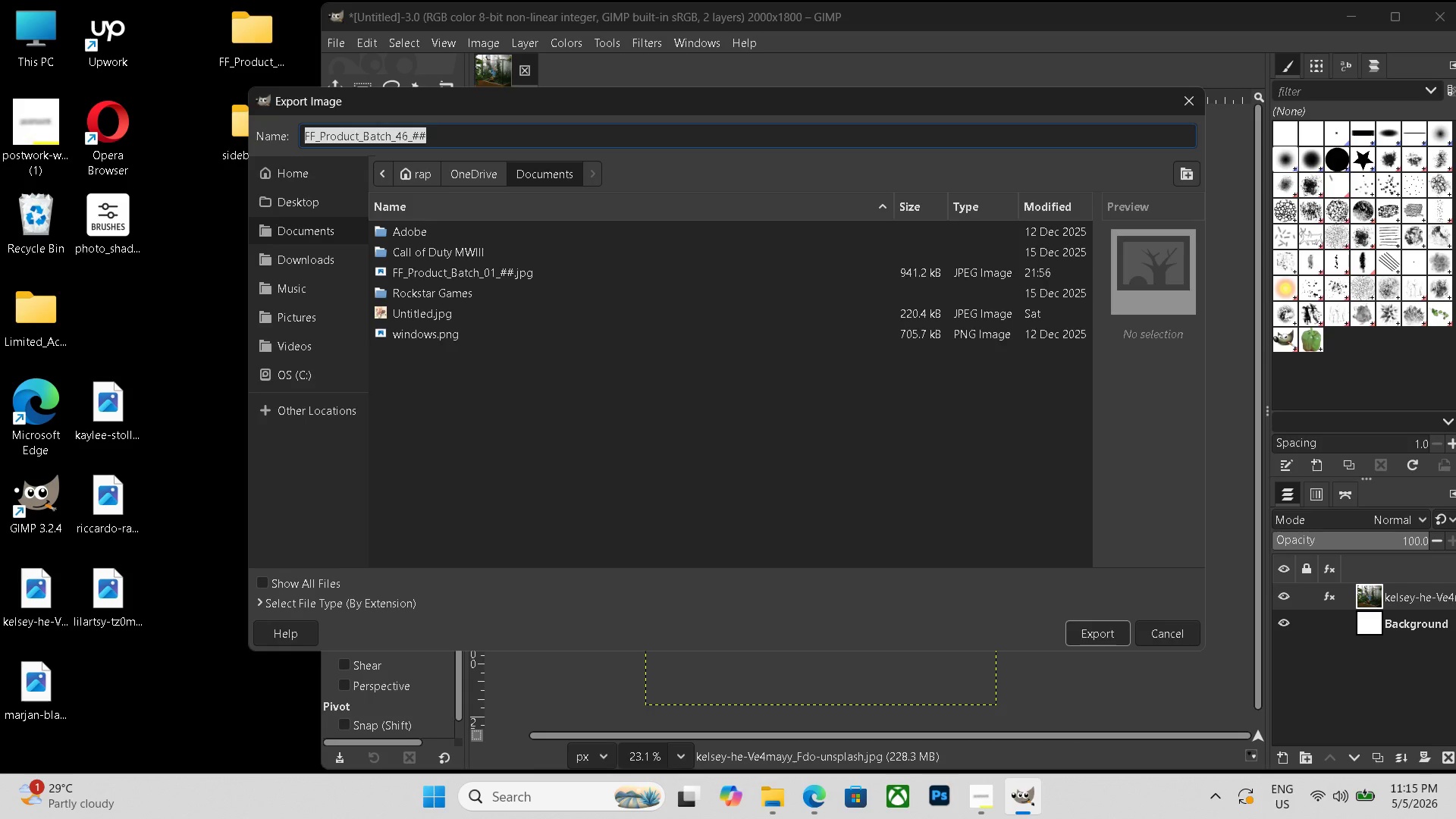 
key(Control+C)
 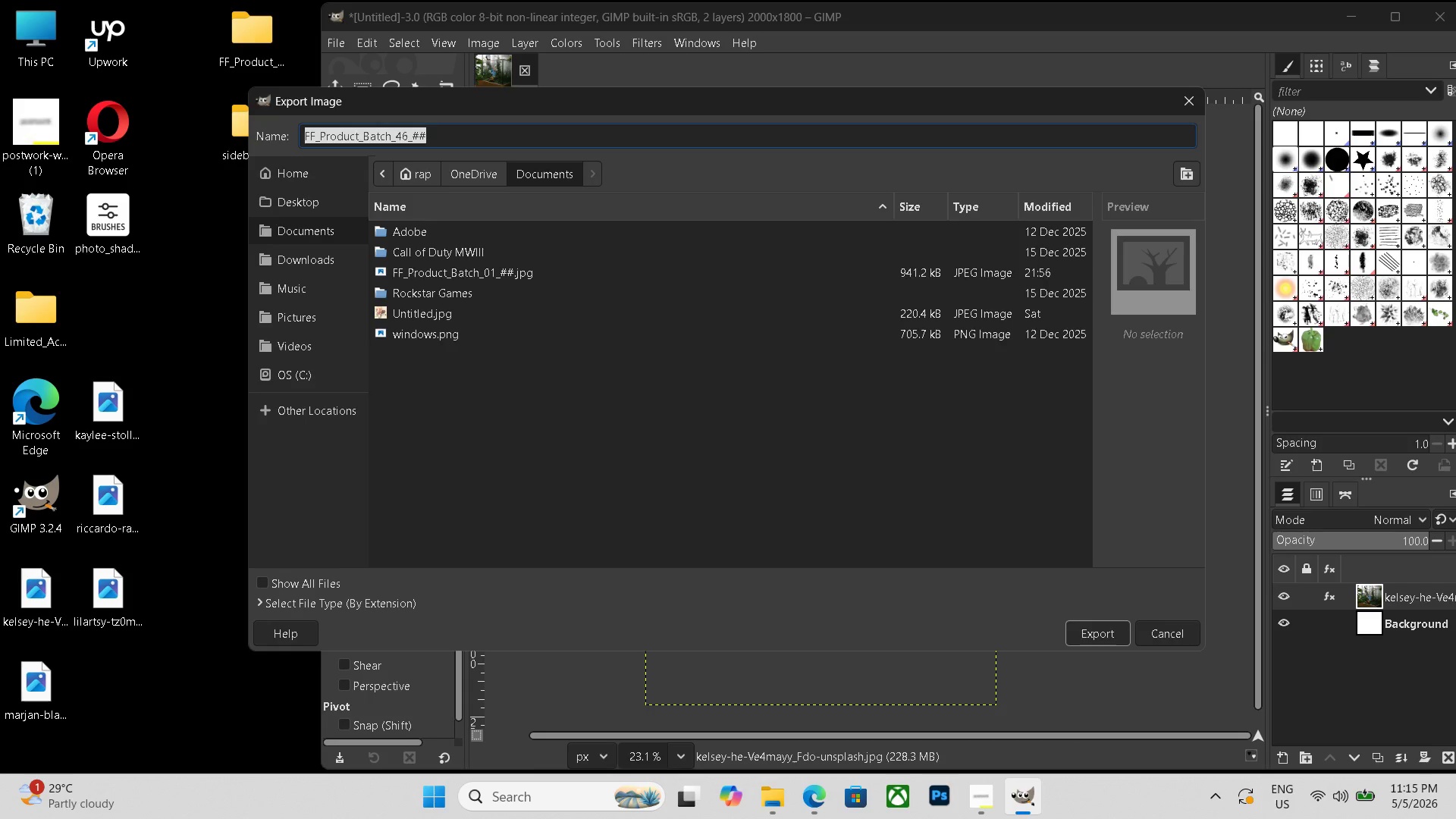 
key(Control+C)
 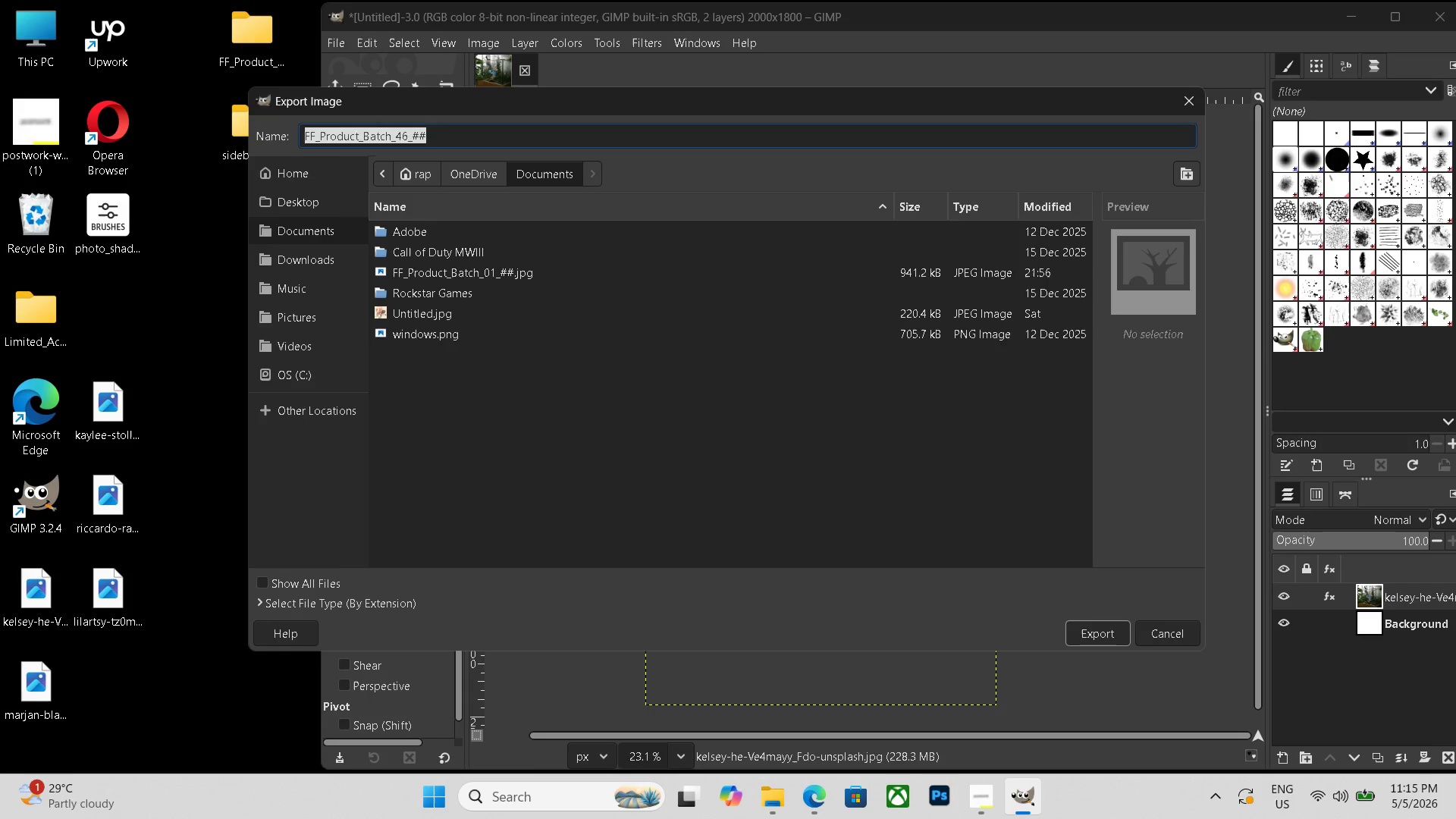 
key(Control+C)
 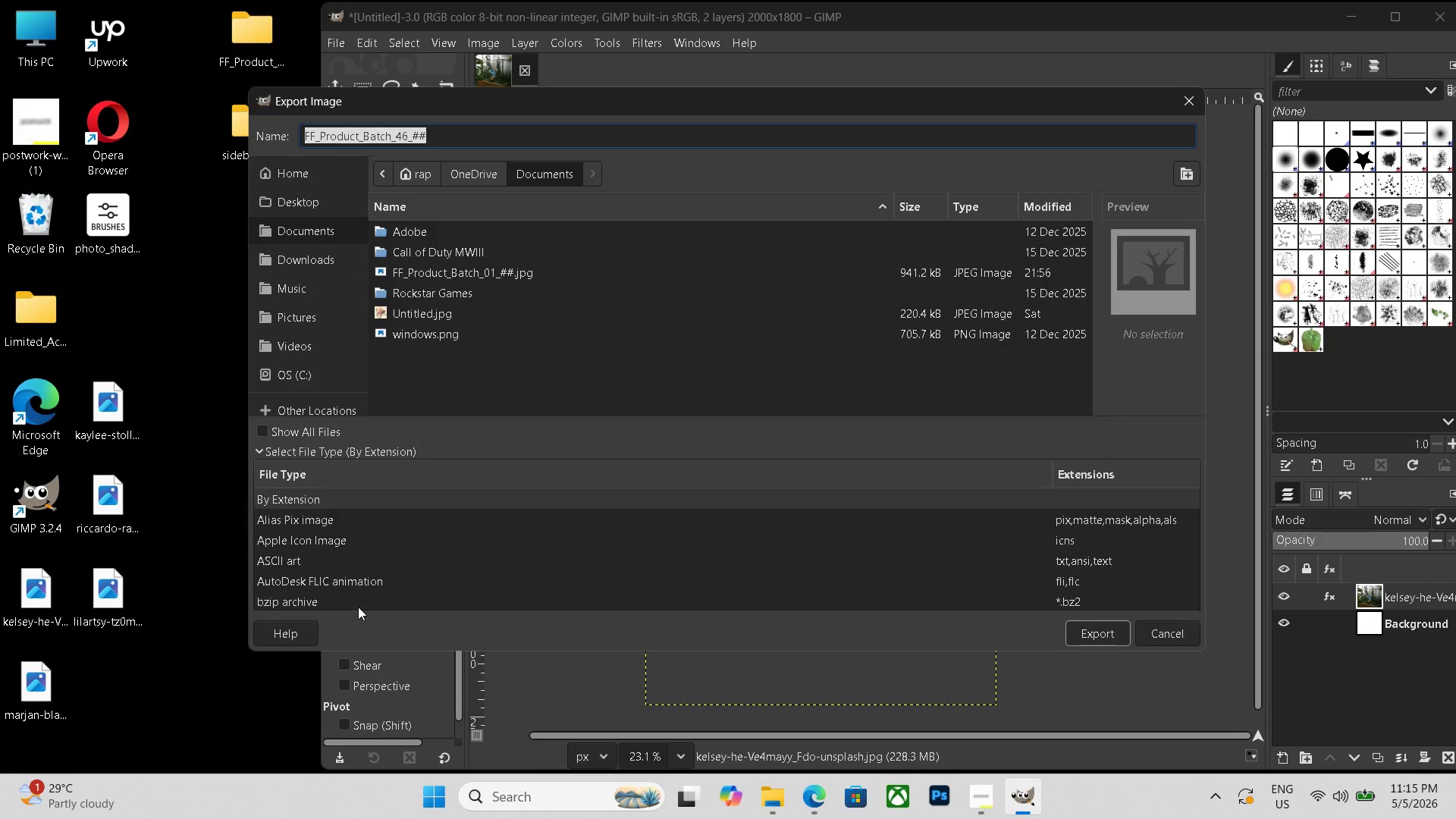 
scroll: coordinate [330, 534], scroll_direction: down, amount: 22.0
 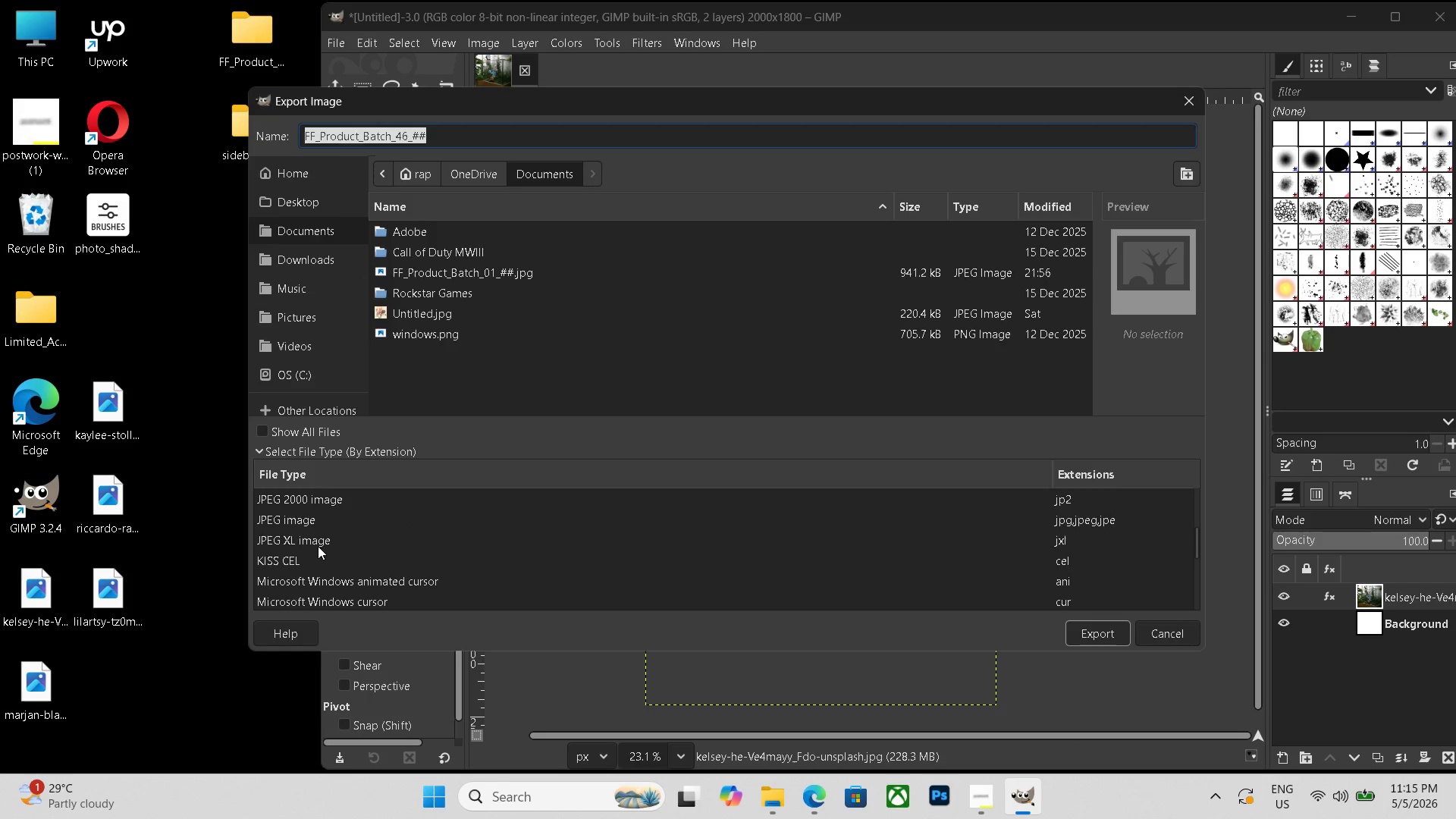 
scroll: coordinate [315, 544], scroll_direction: up, amount: 1.0
 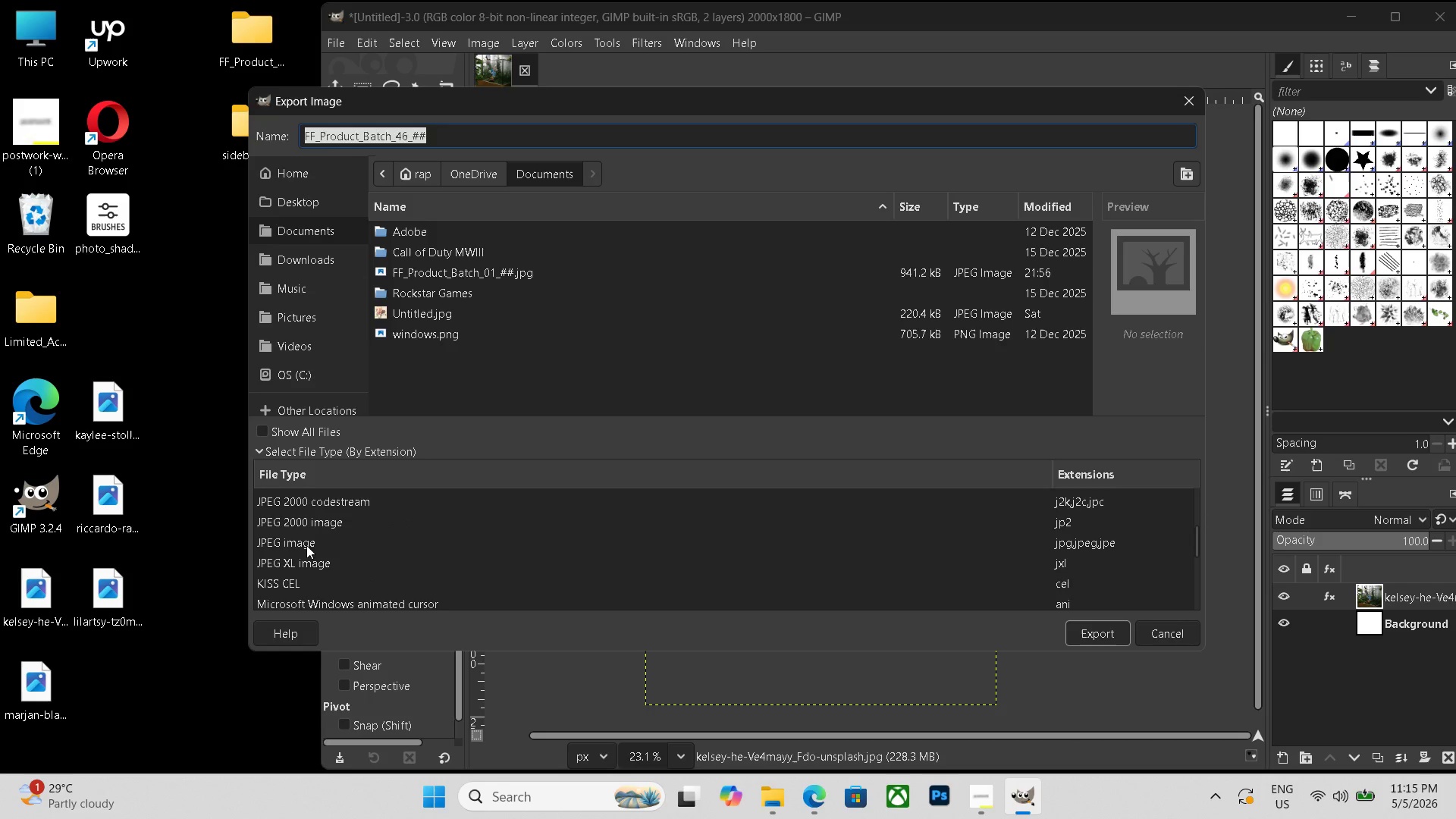 
left_click([306, 545])
 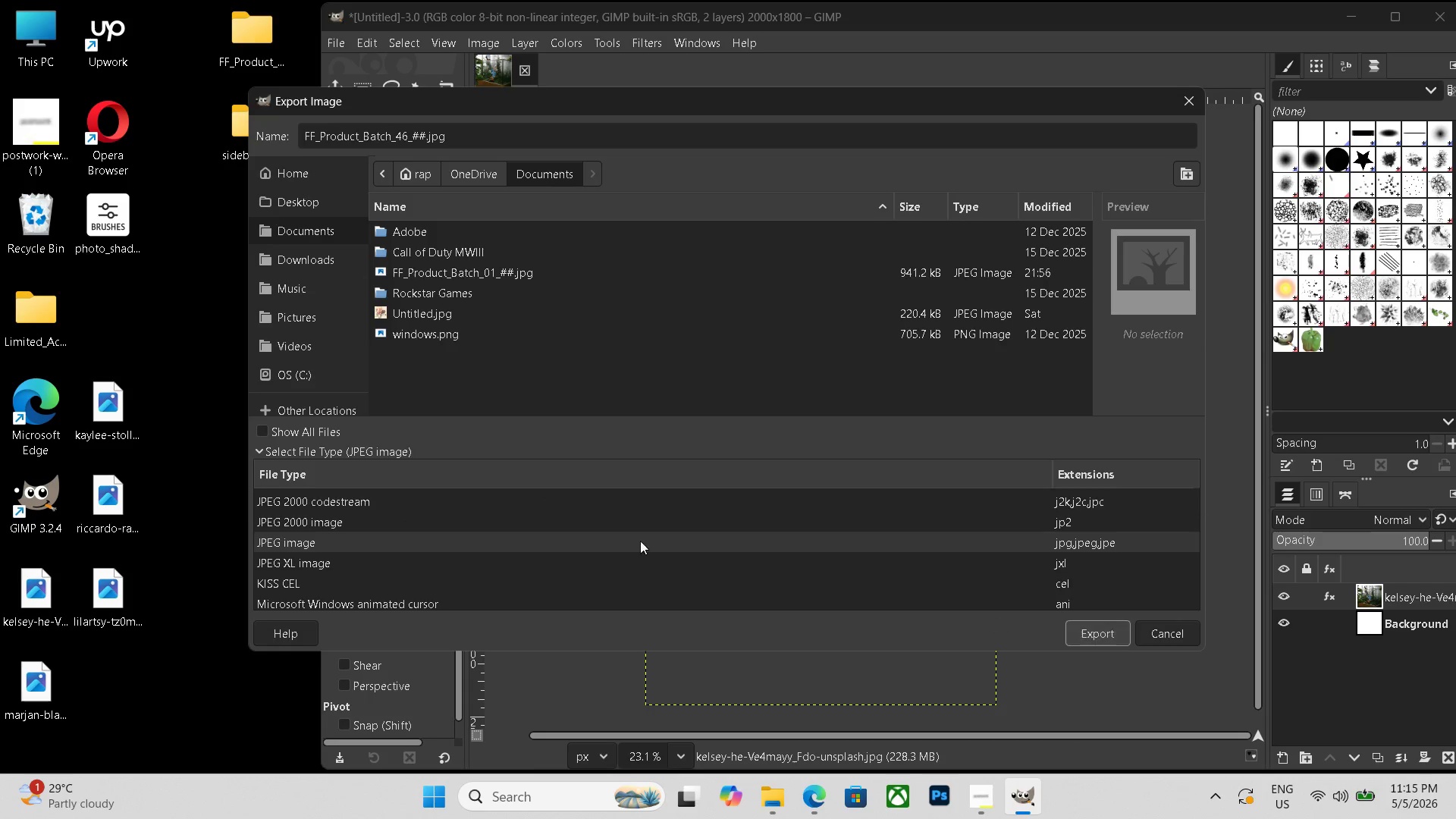 
left_click([264, 429])
 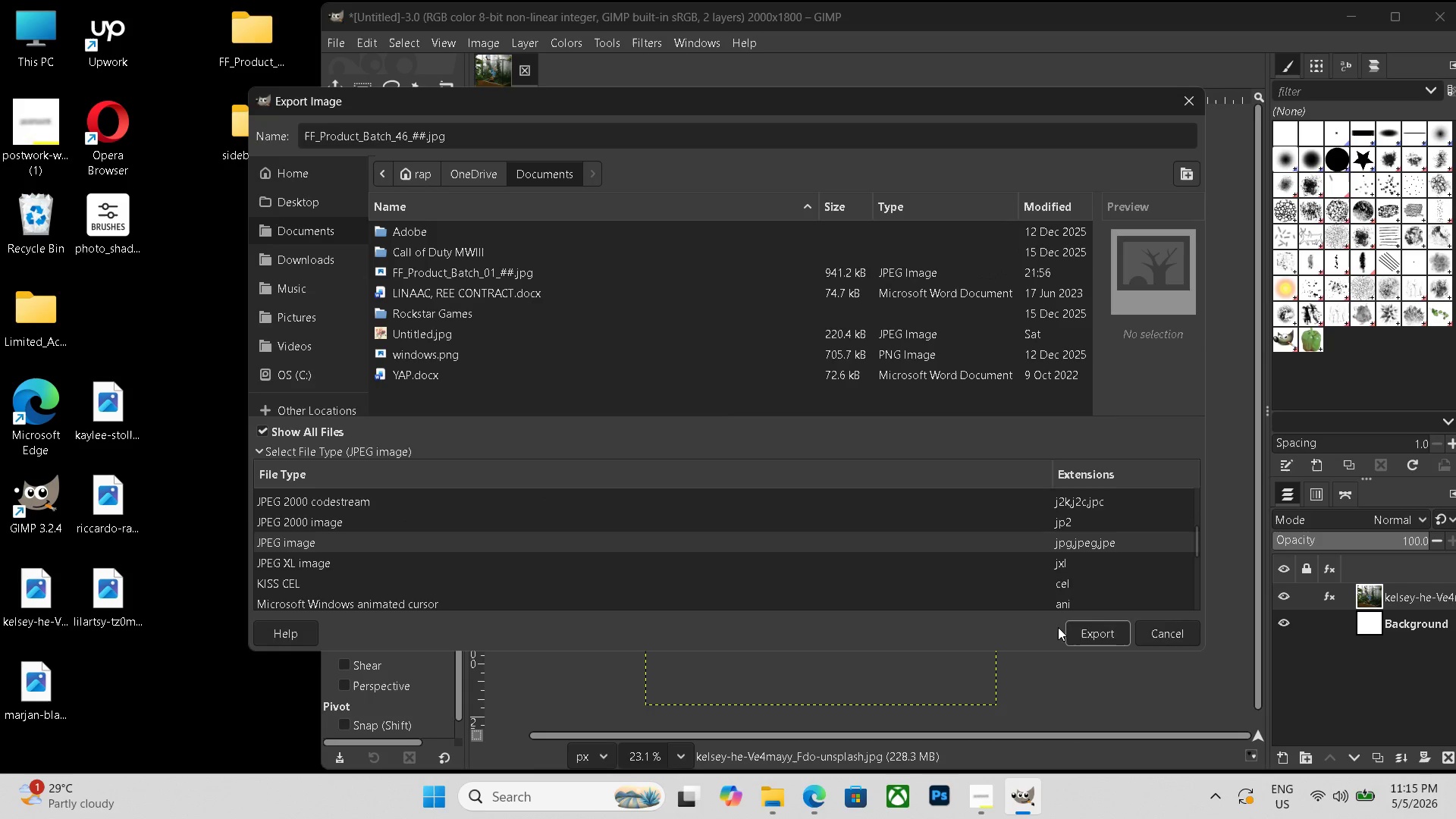 
left_click([1091, 634])
 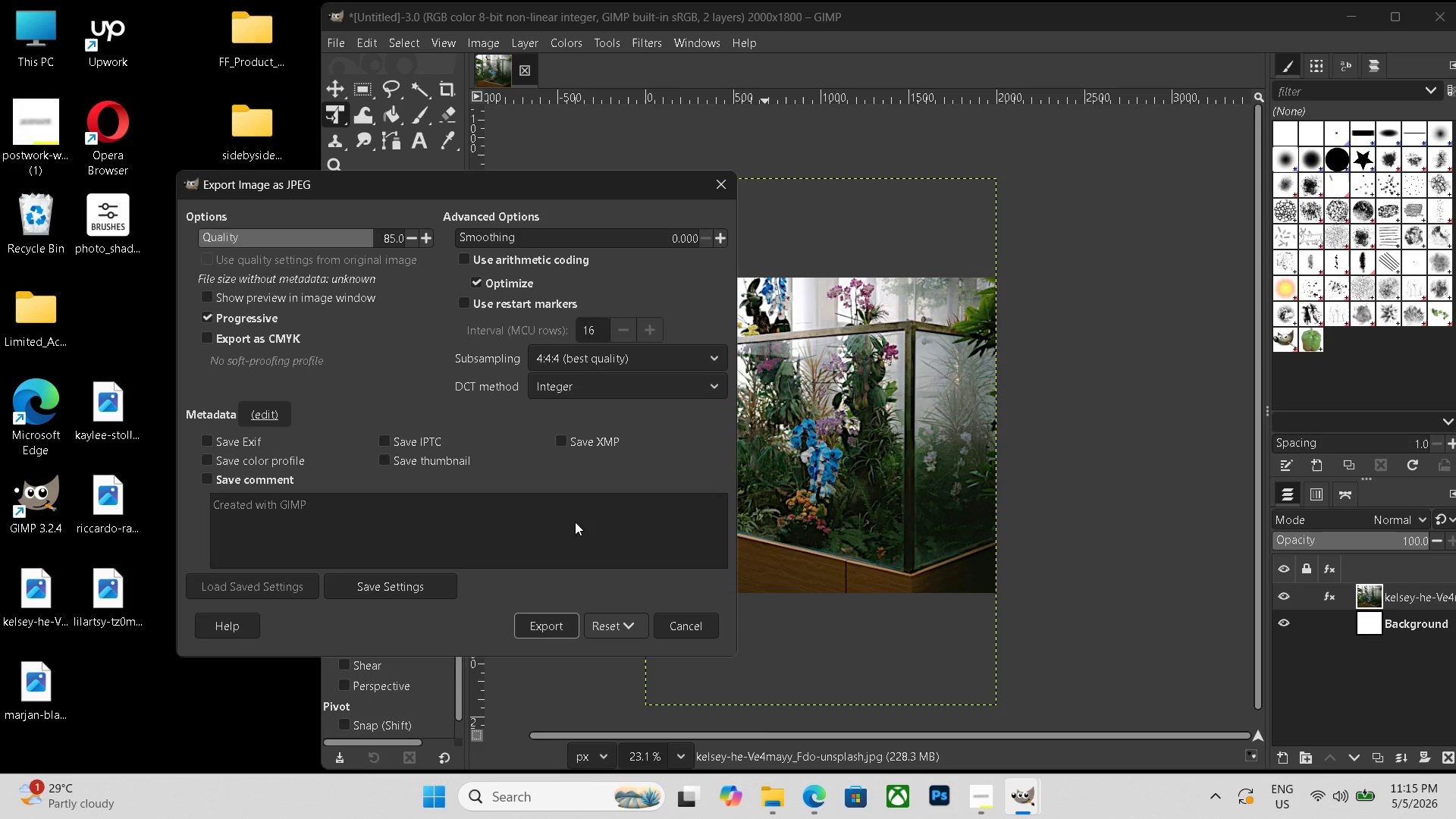 
left_click([534, 620])
 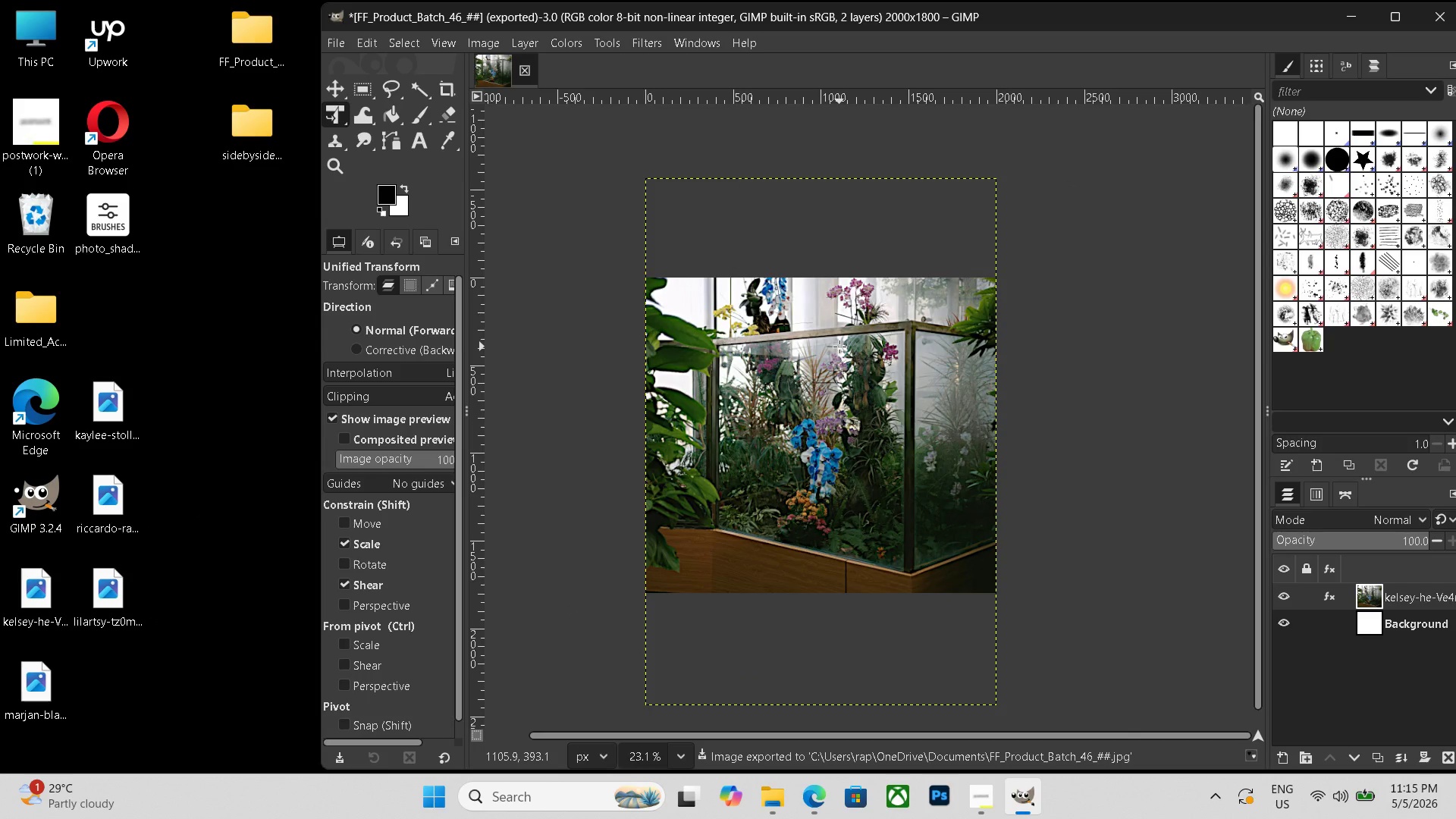 
wait(11.94)
 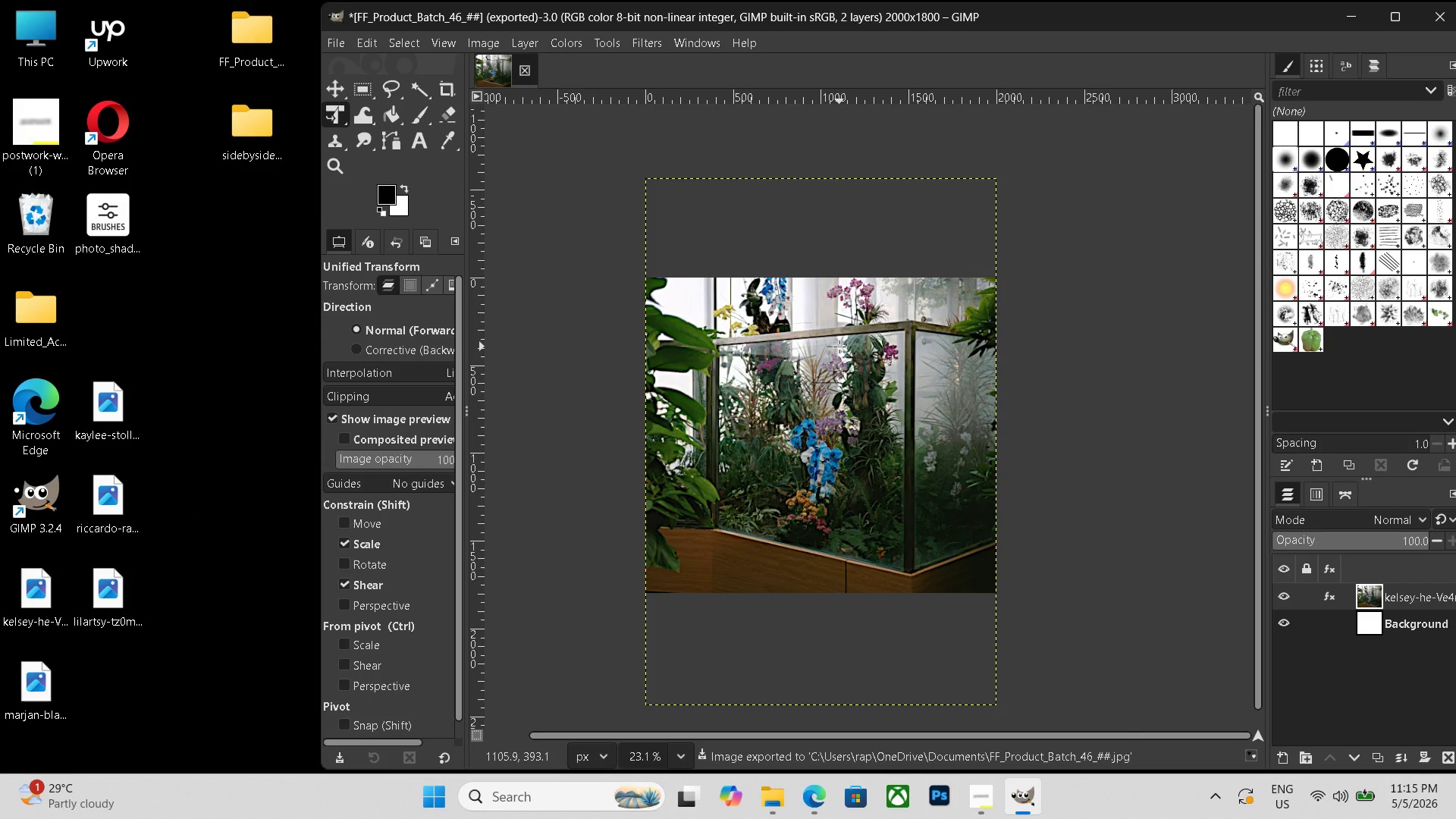 
left_click([1343, 17])
 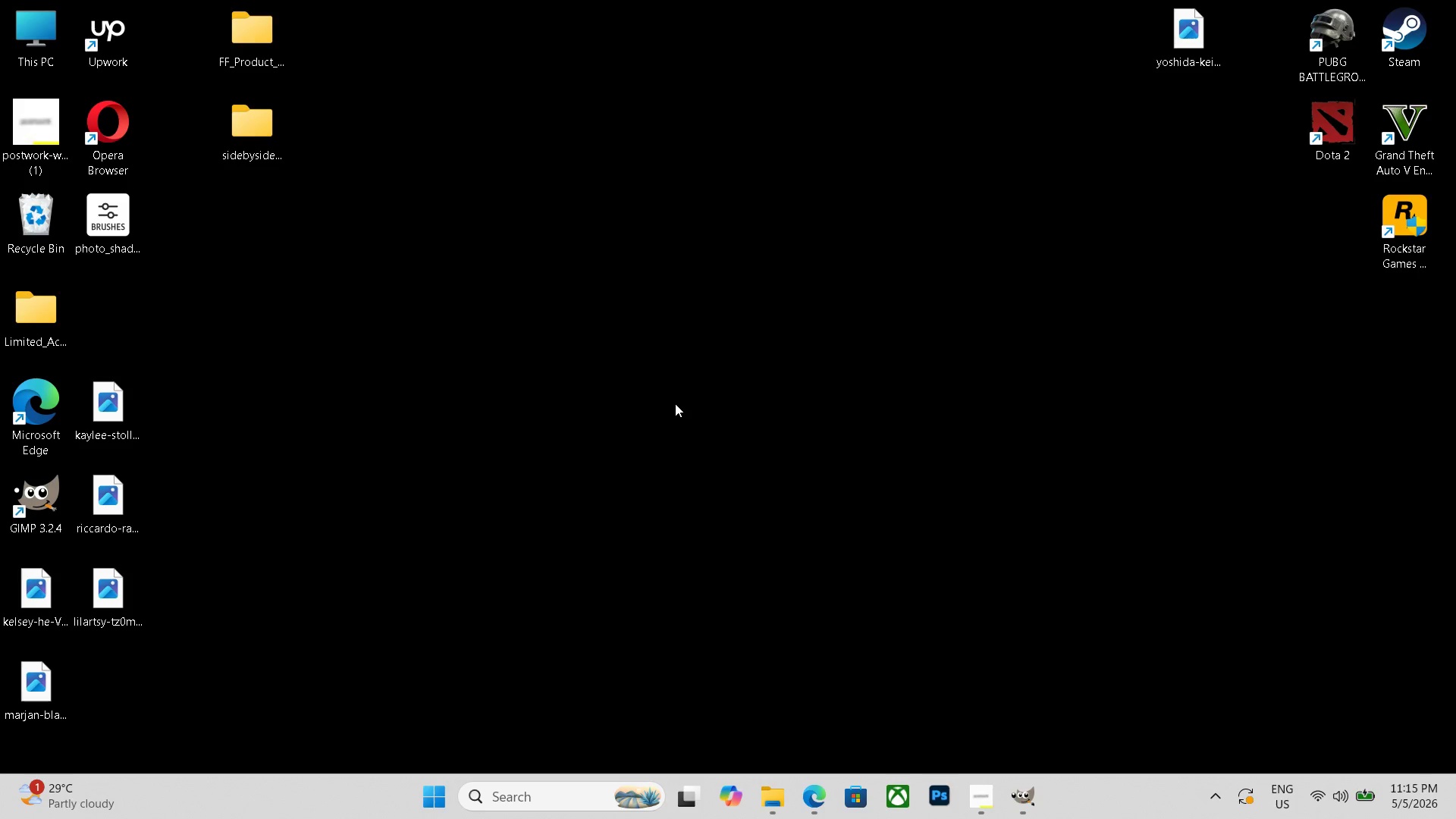 
key(F5)
 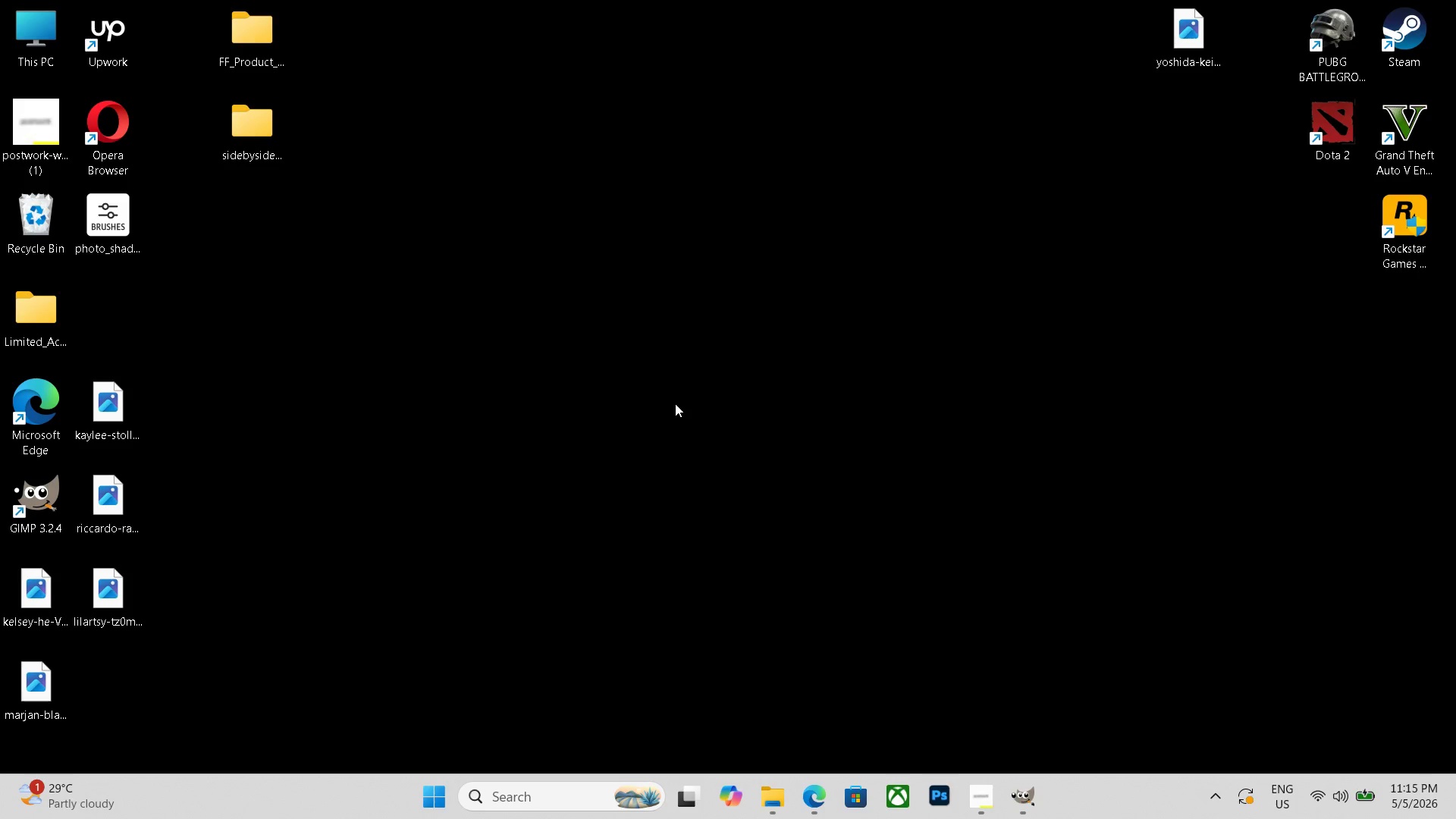 
key(F5)
 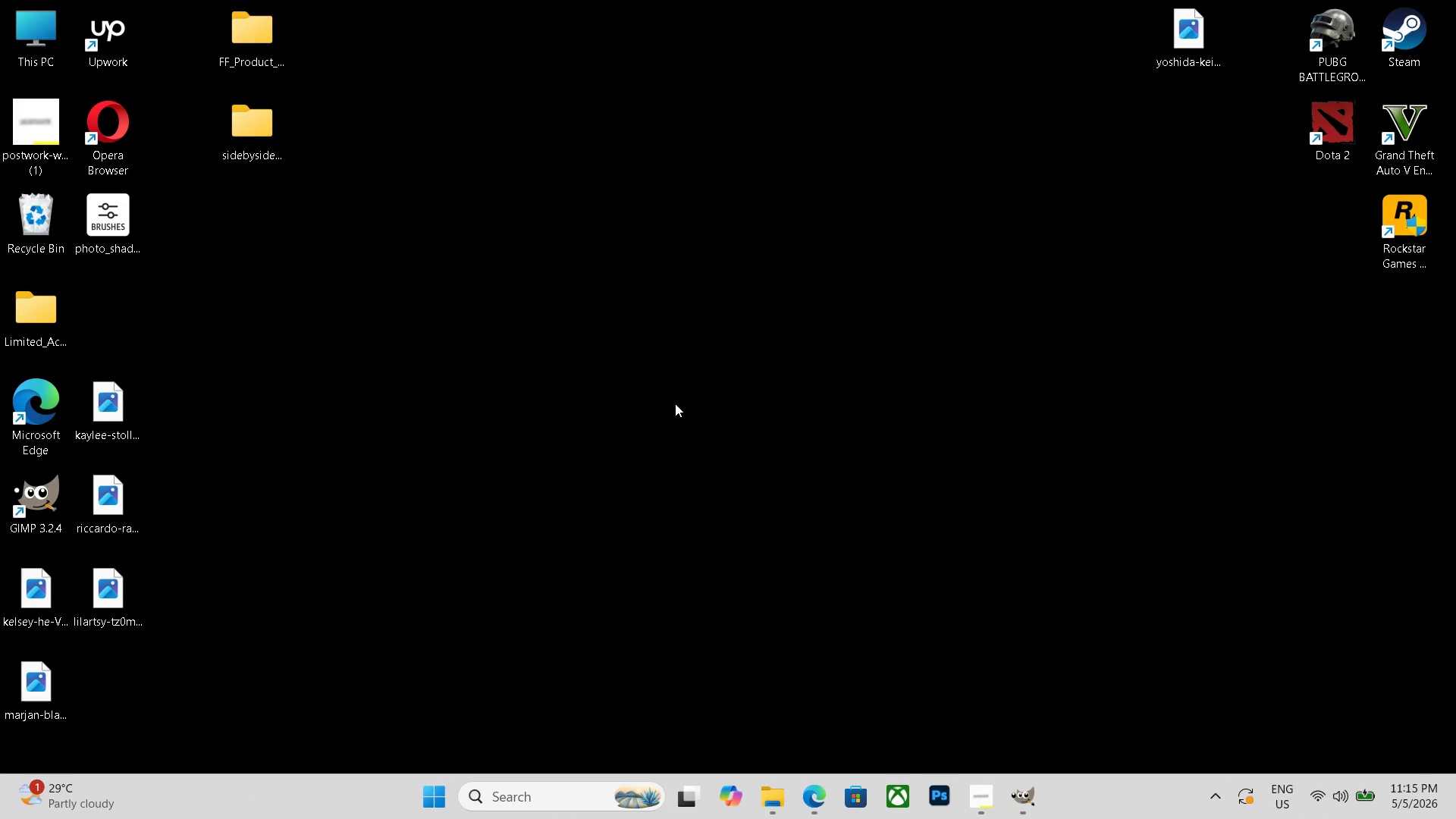 
right_click([675, 403])
 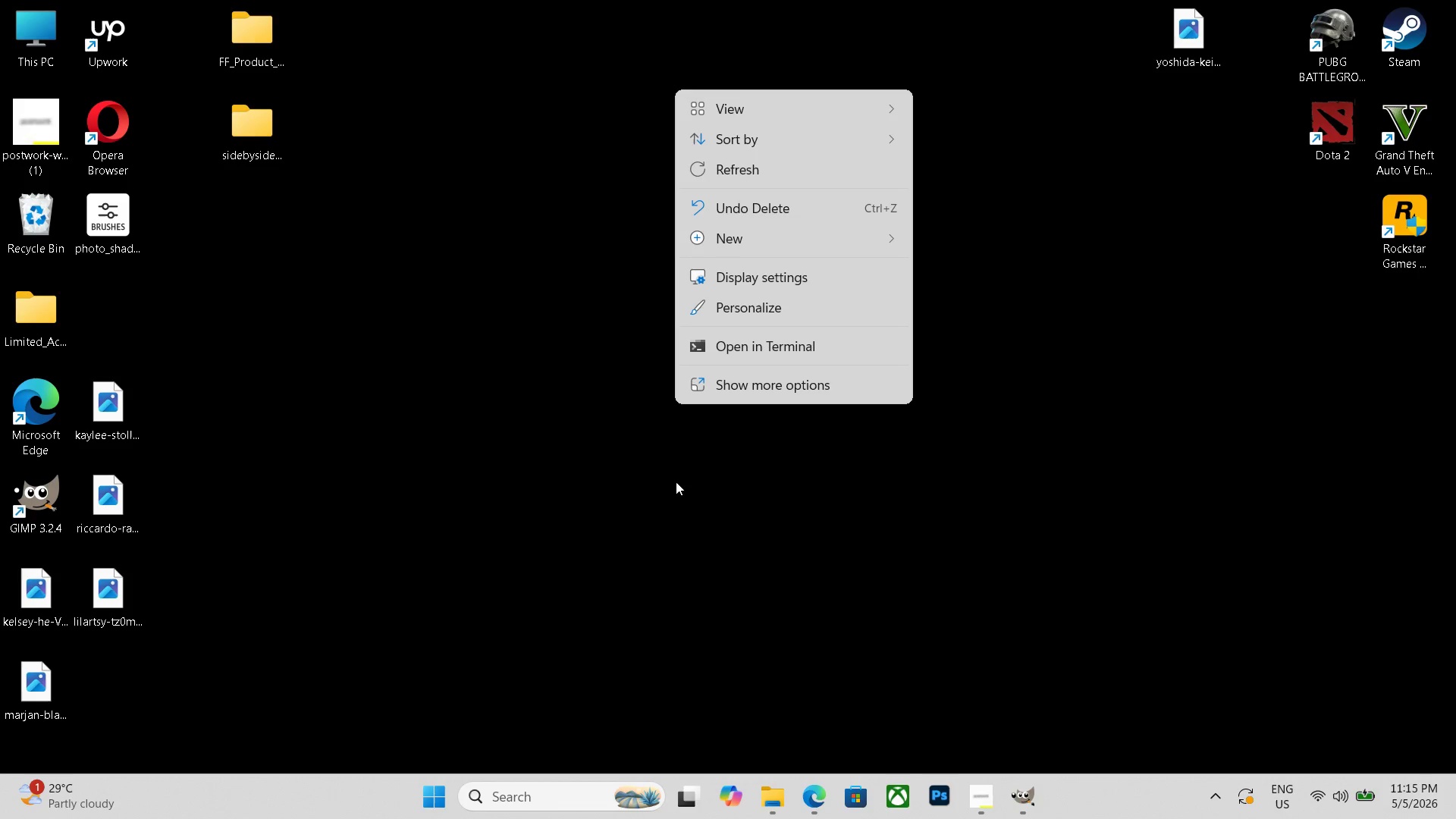 
left_click([703, 525])
 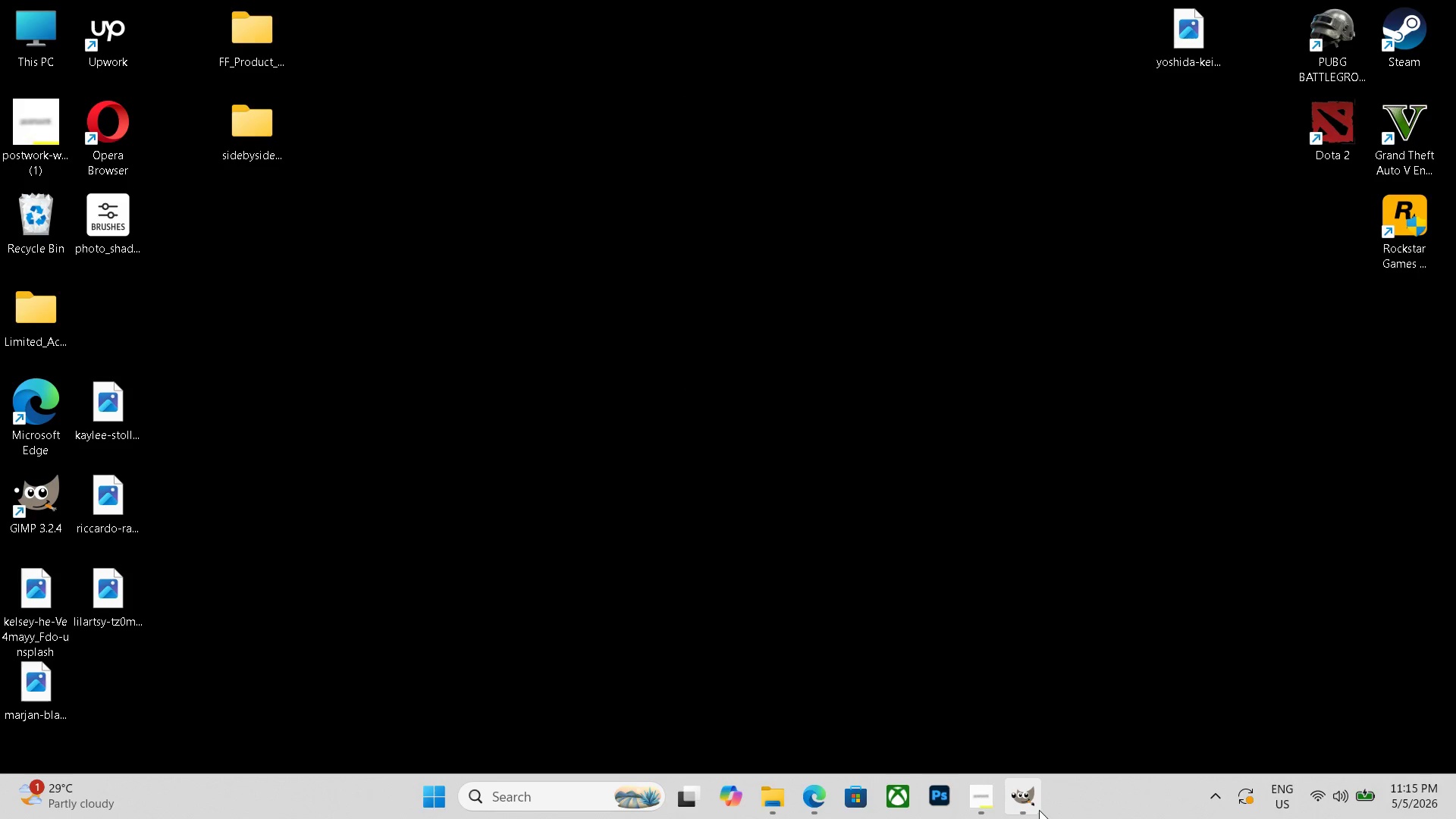 
left_click([1034, 804])
 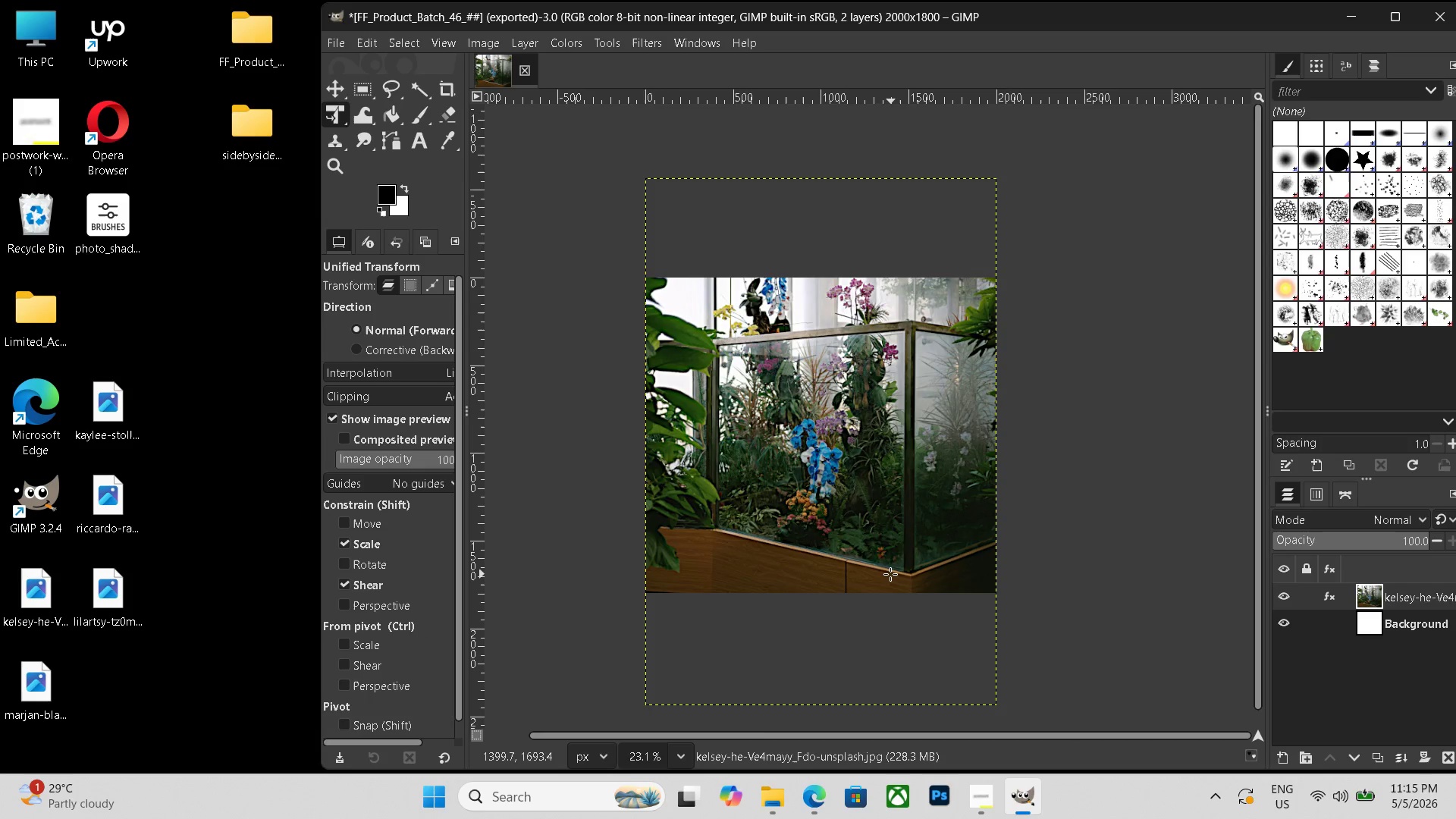 
key(Control+Shift+E)
 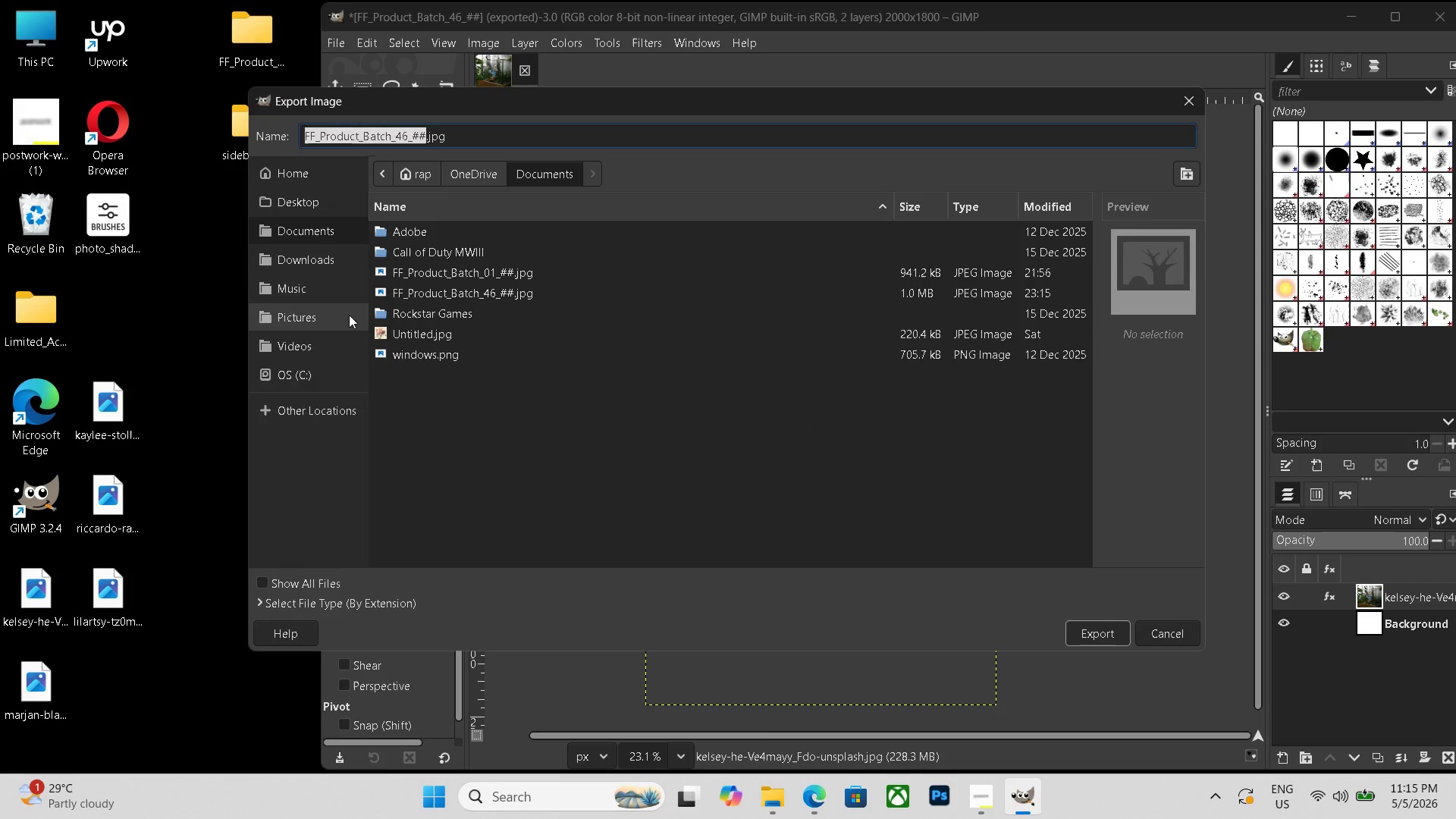 
mouse_move([329, 234])
 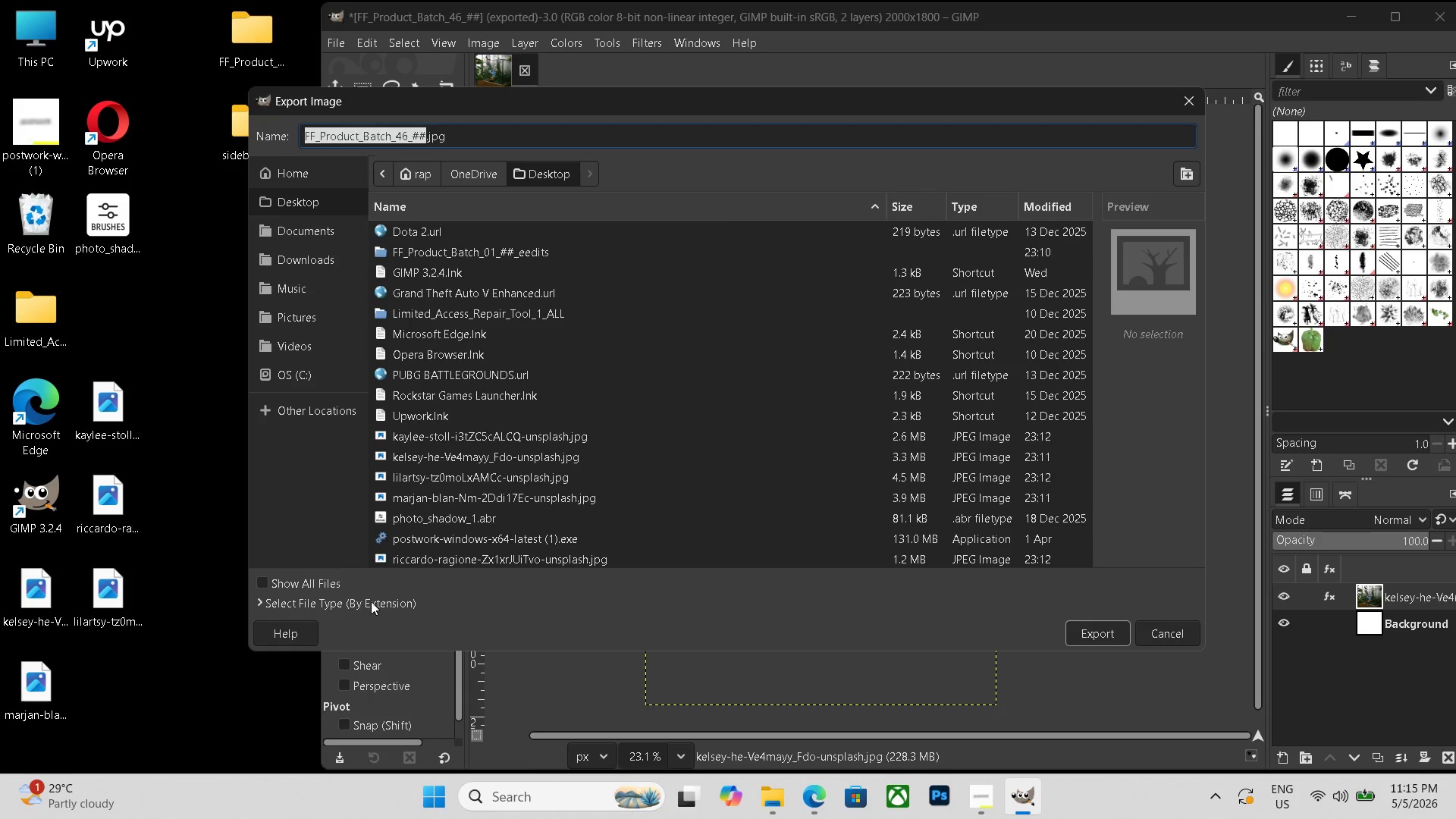 
scroll: coordinate [375, 572], scroll_direction: down, amount: 16.0
 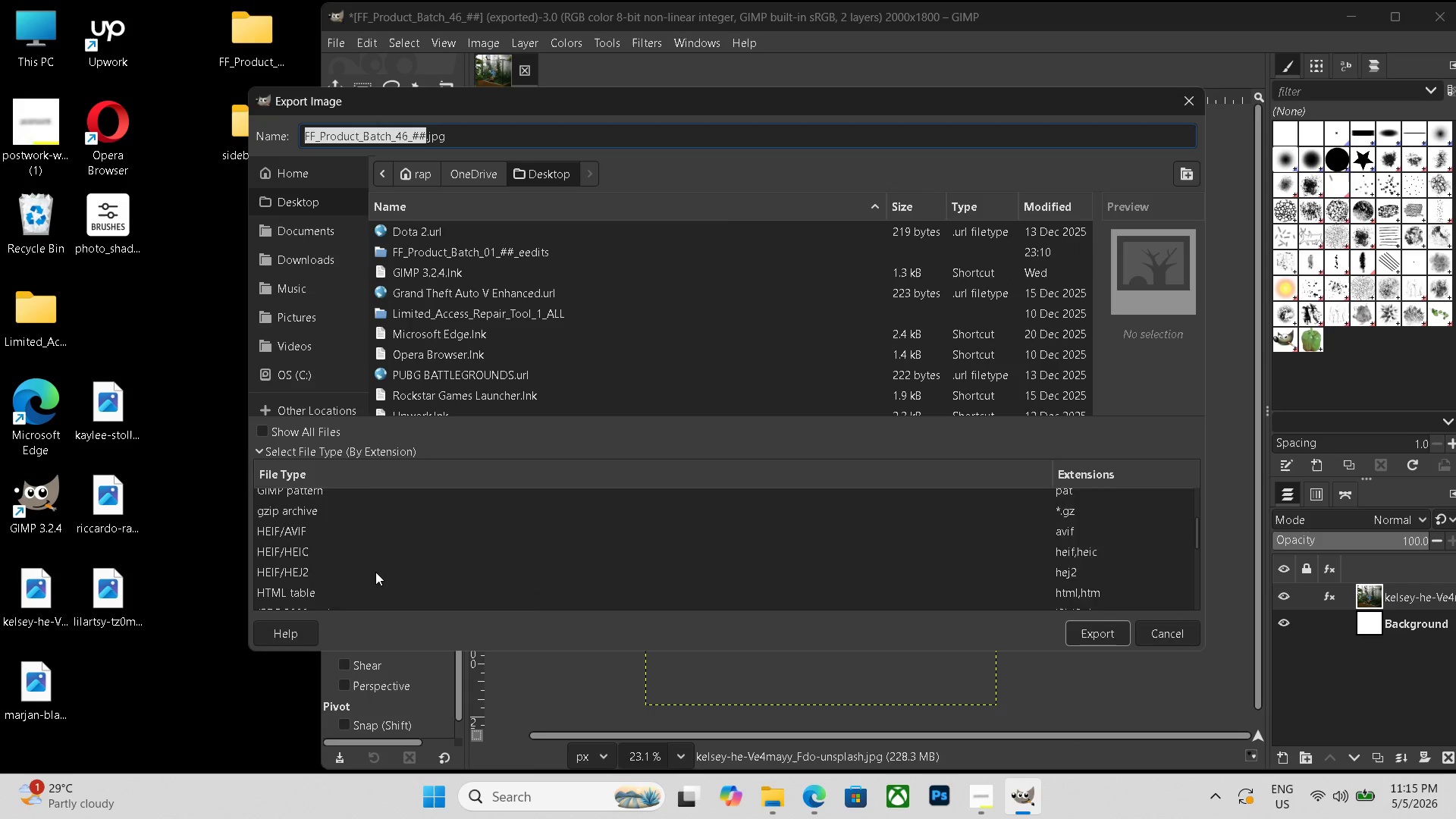 
scroll: coordinate [375, 572], scroll_direction: up, amount: 4.0
 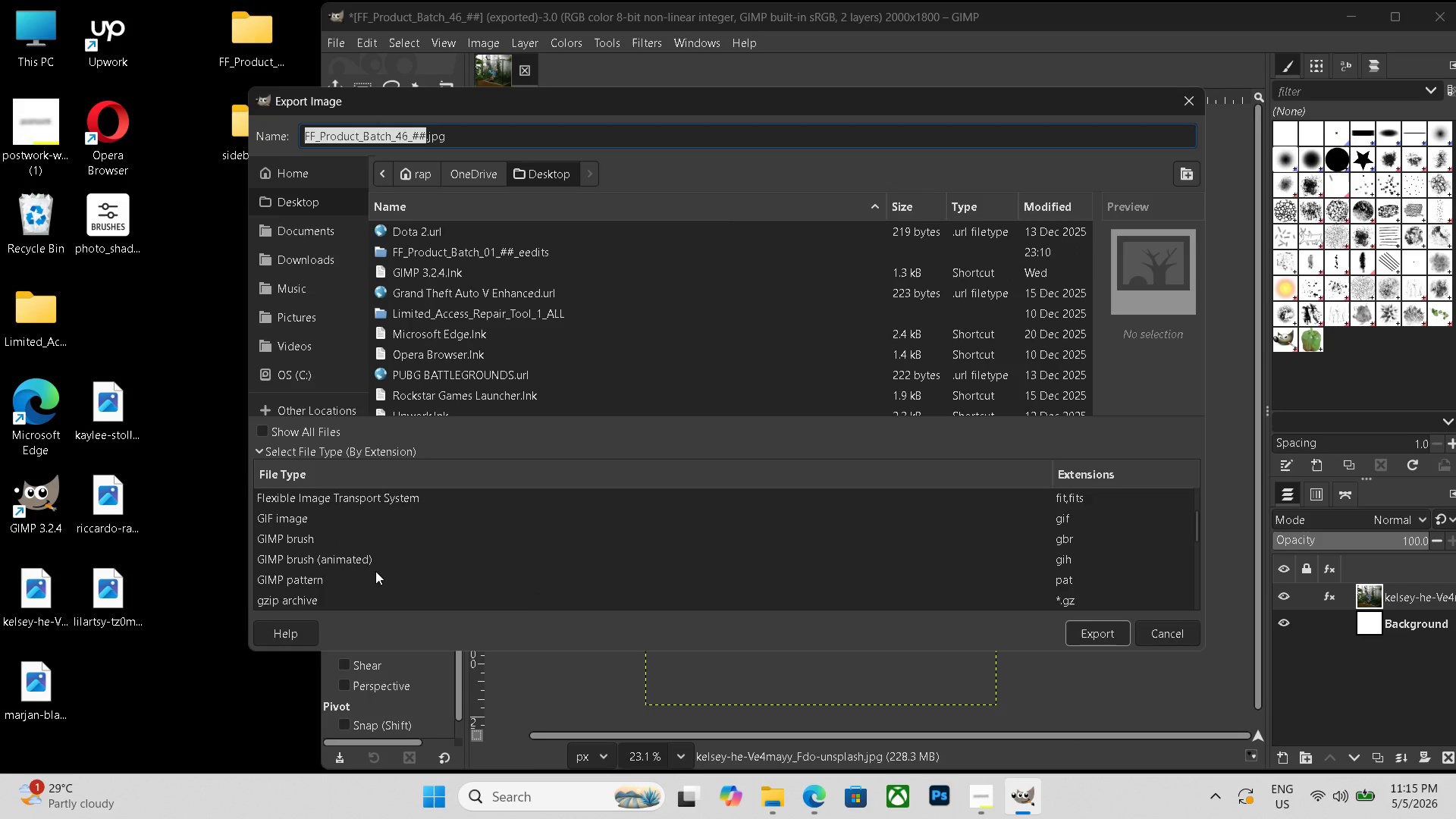 
scroll: coordinate [375, 571], scroll_direction: down, amount: 9.0
 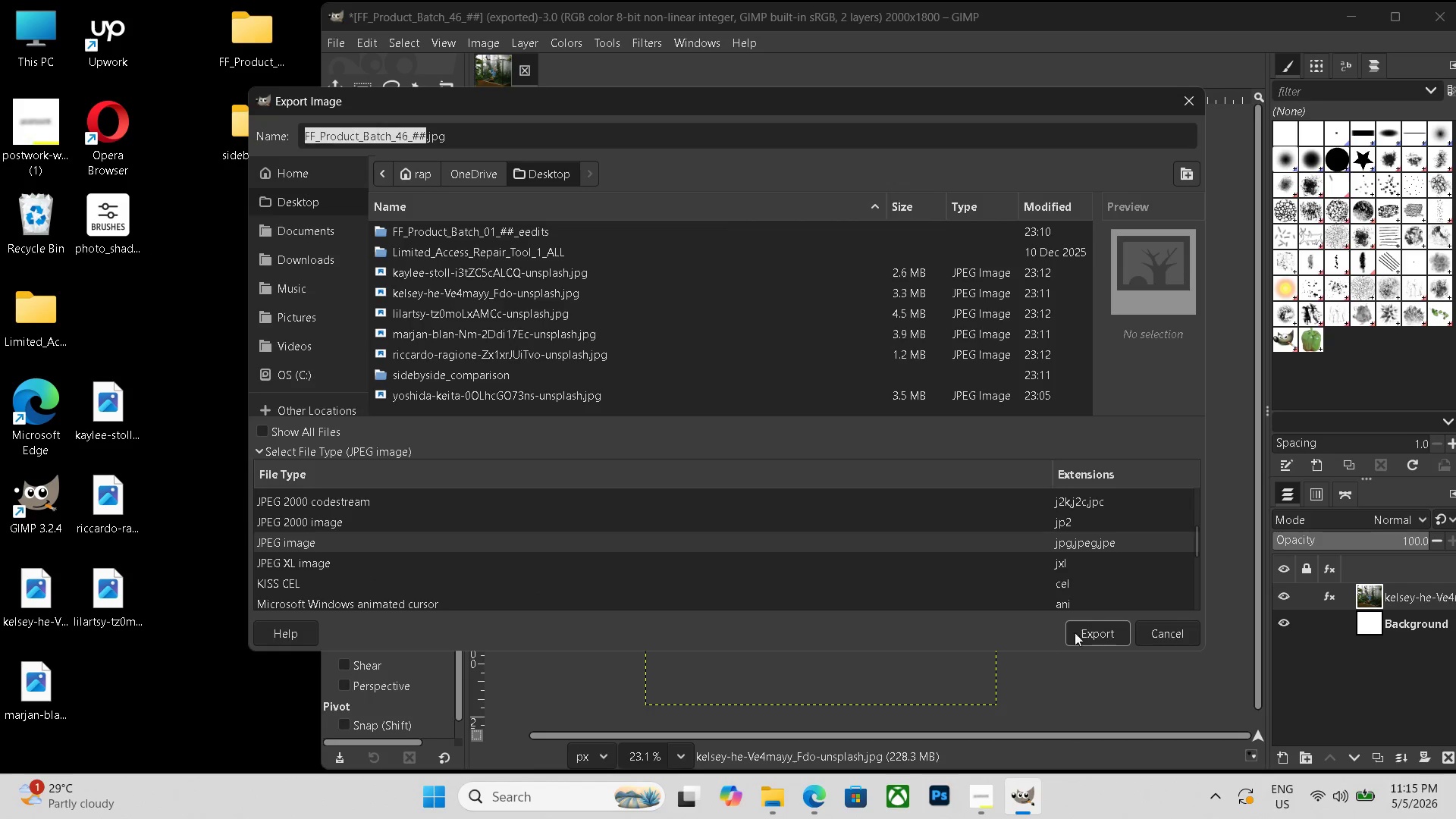 
left_click([1090, 629])
 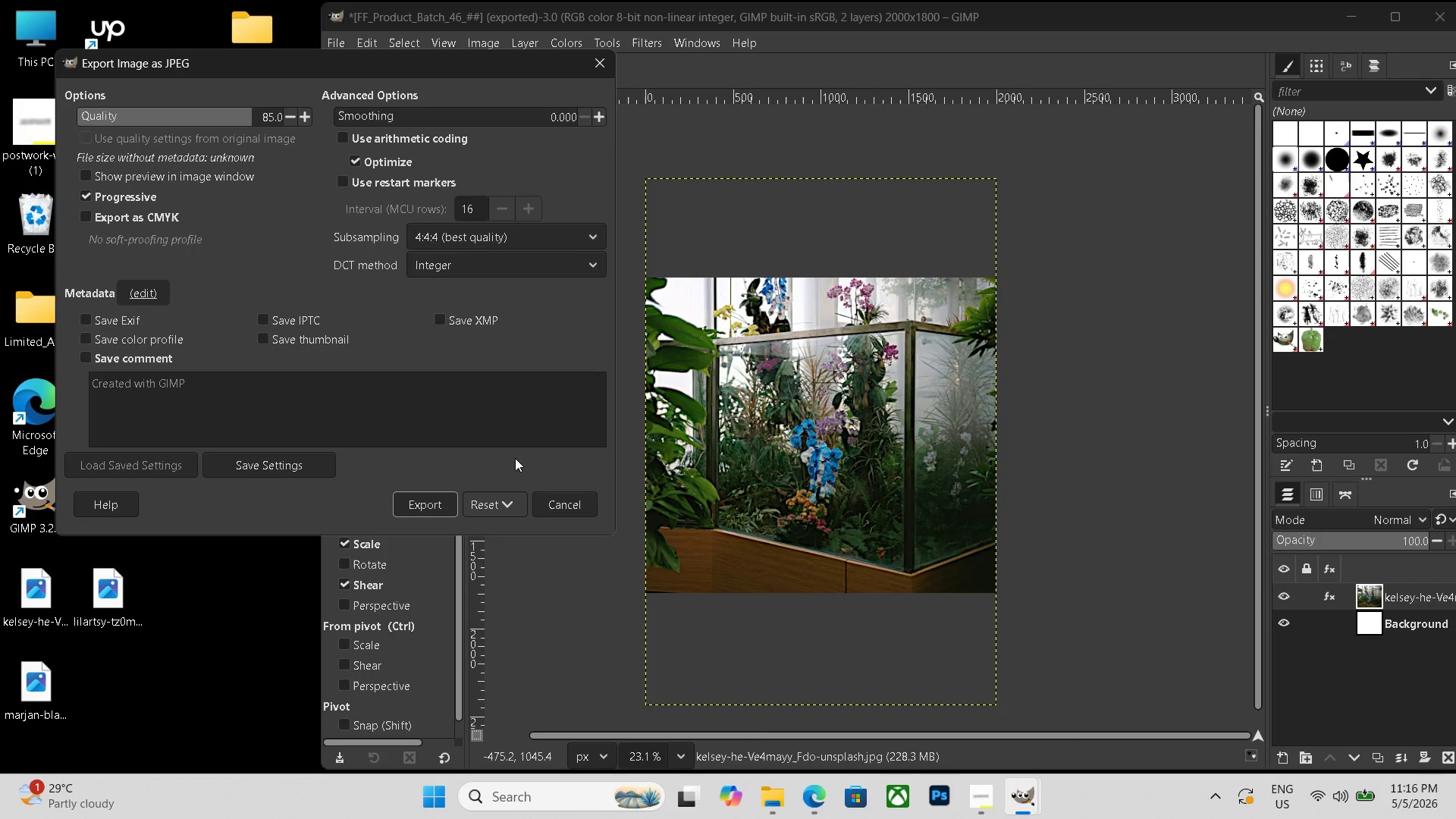 
left_click([444, 509])
 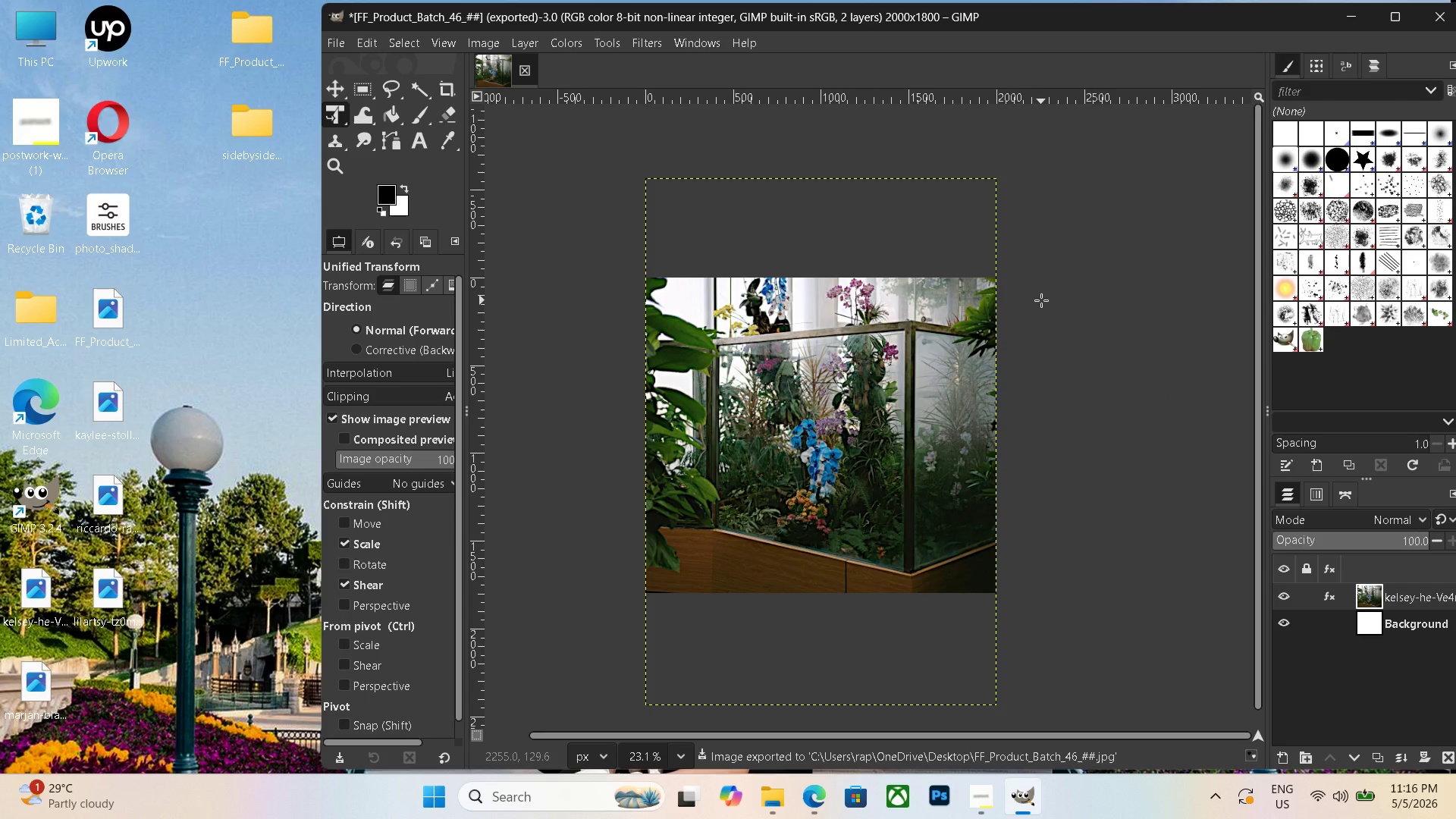 
wait(7.36)
 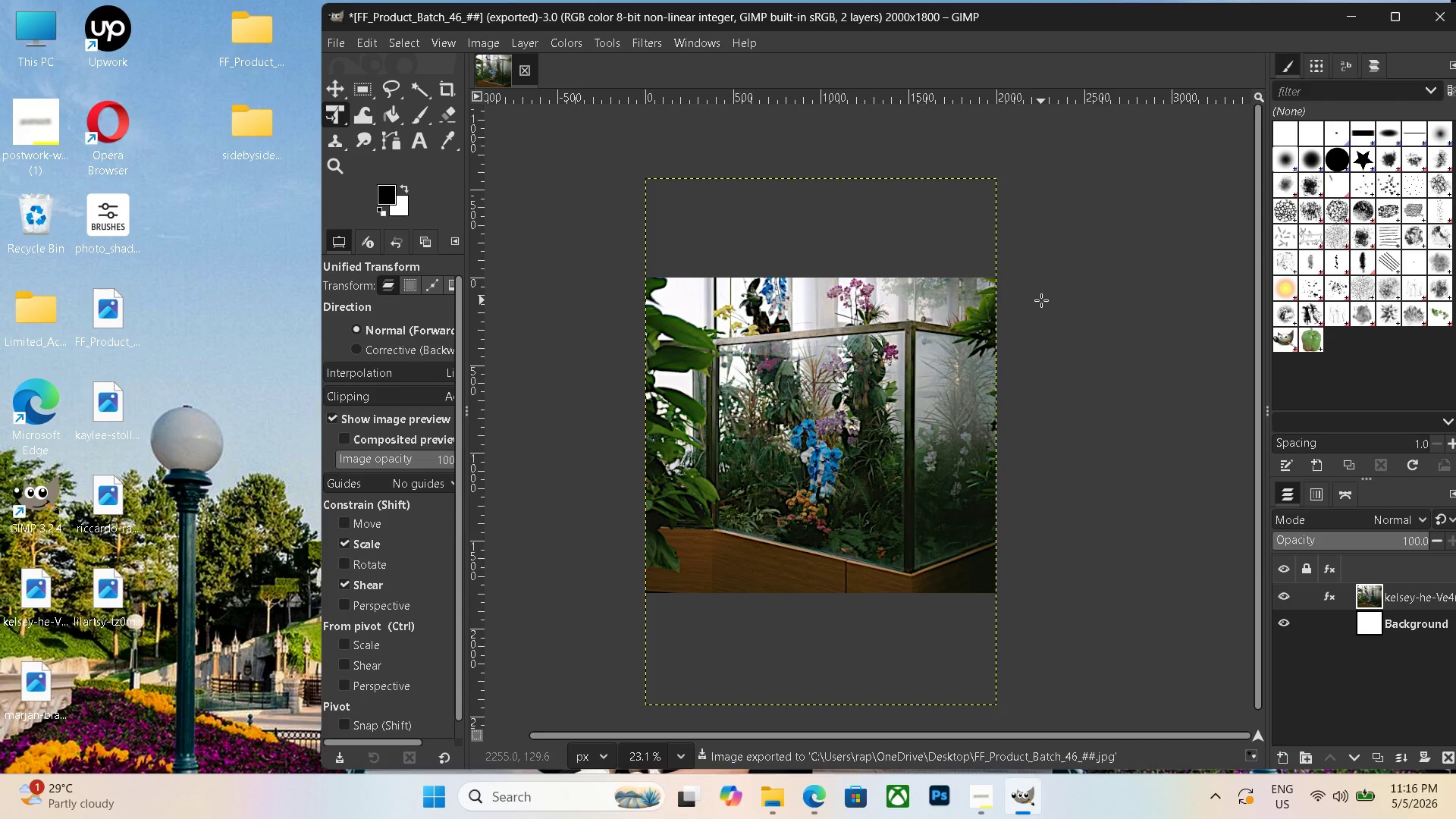 
key(Control+Shift+N)
 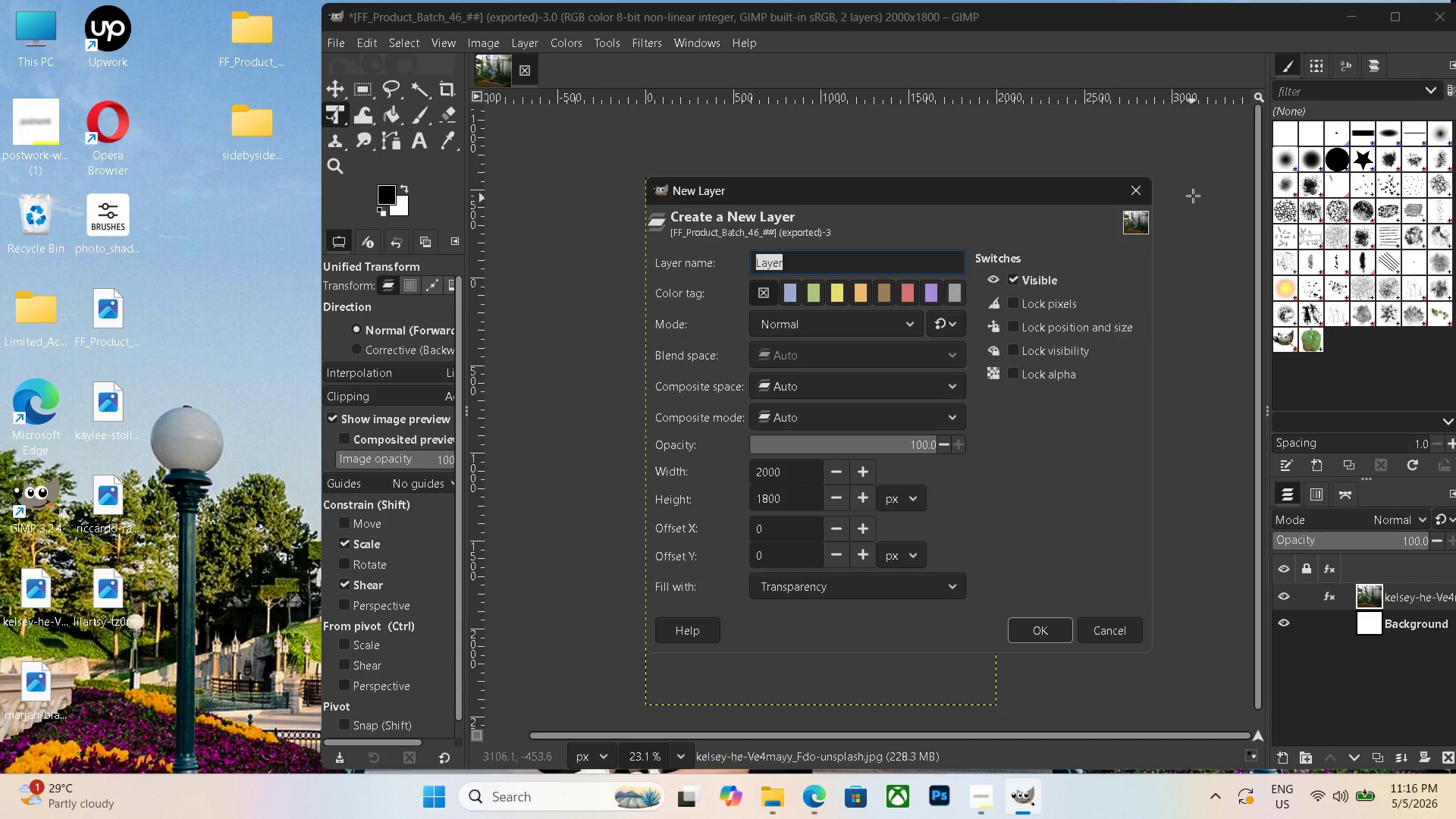 
left_click([1143, 194])
 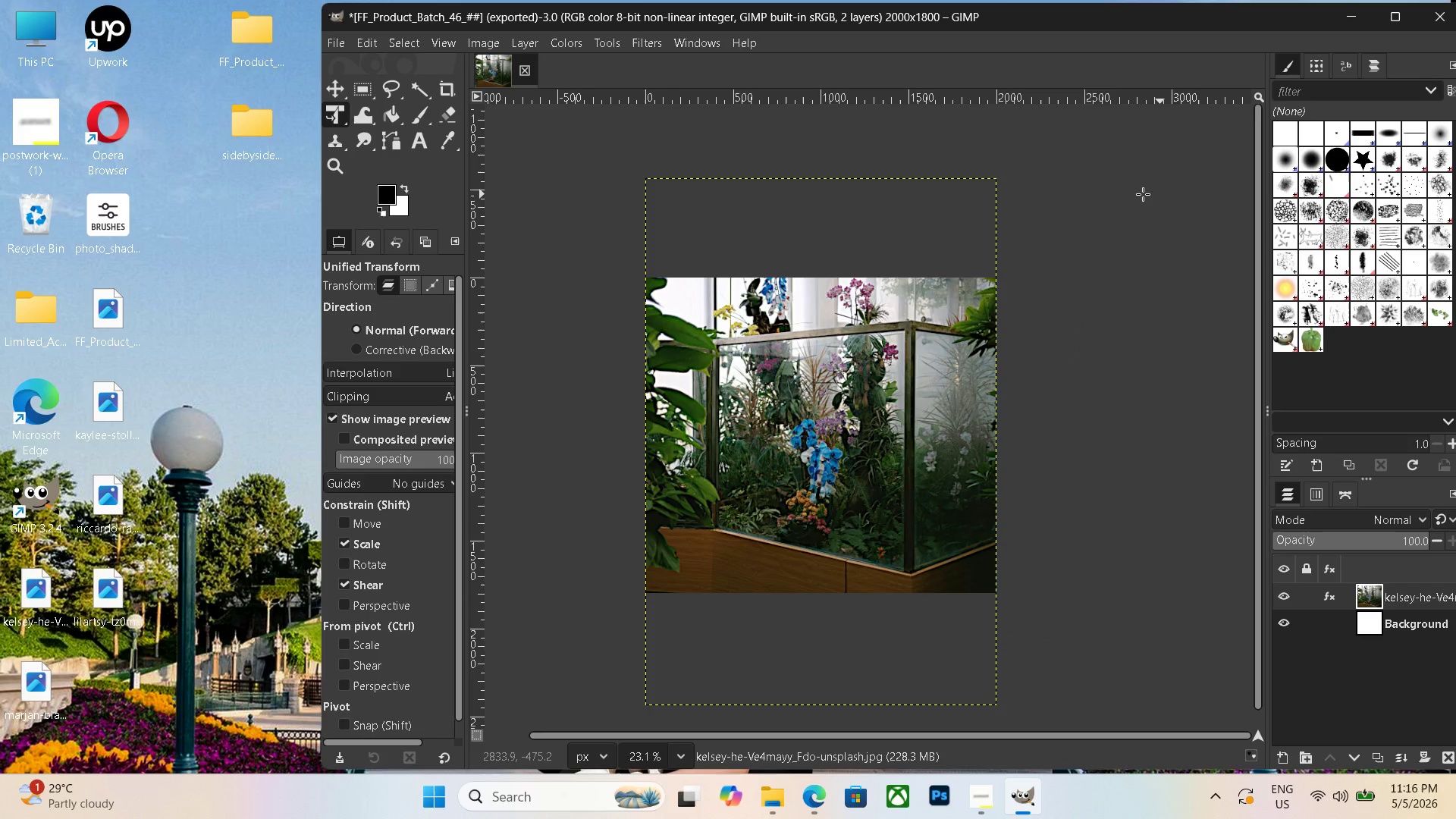 
key(Control+N)
 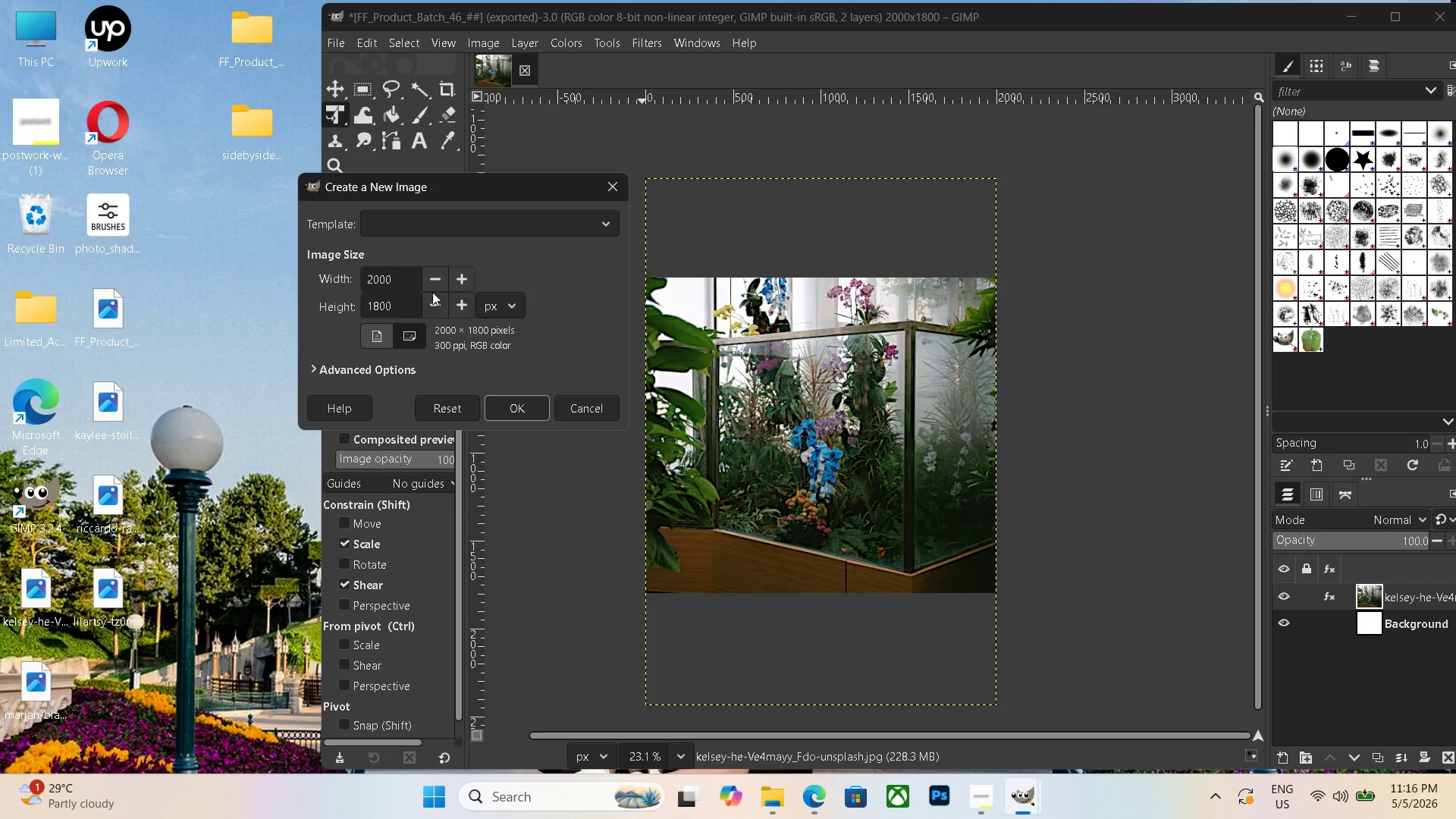 
left_click_drag(start_coordinate=[404, 278], to_coordinate=[312, 271])
 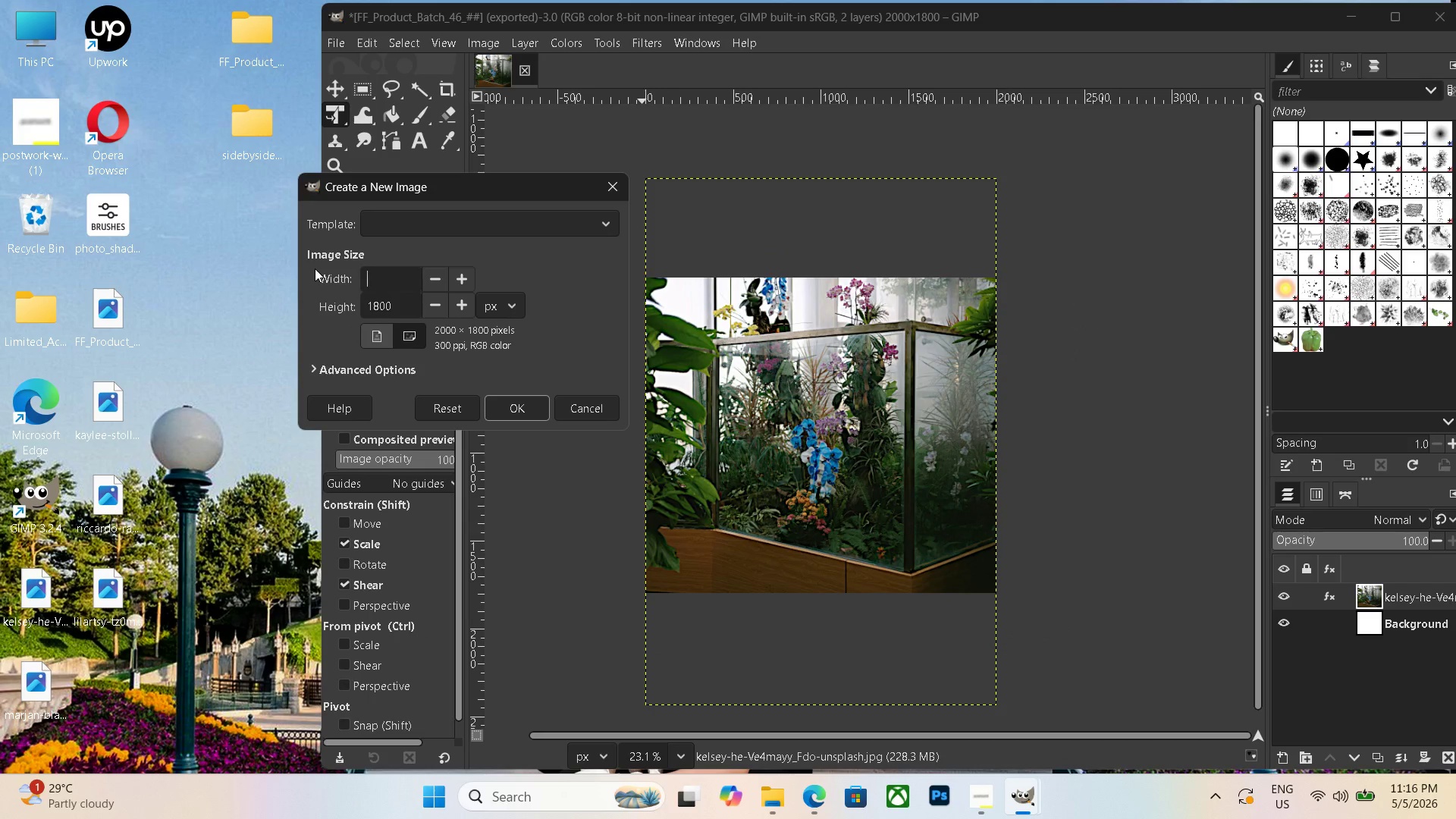 
key(Backspace)
 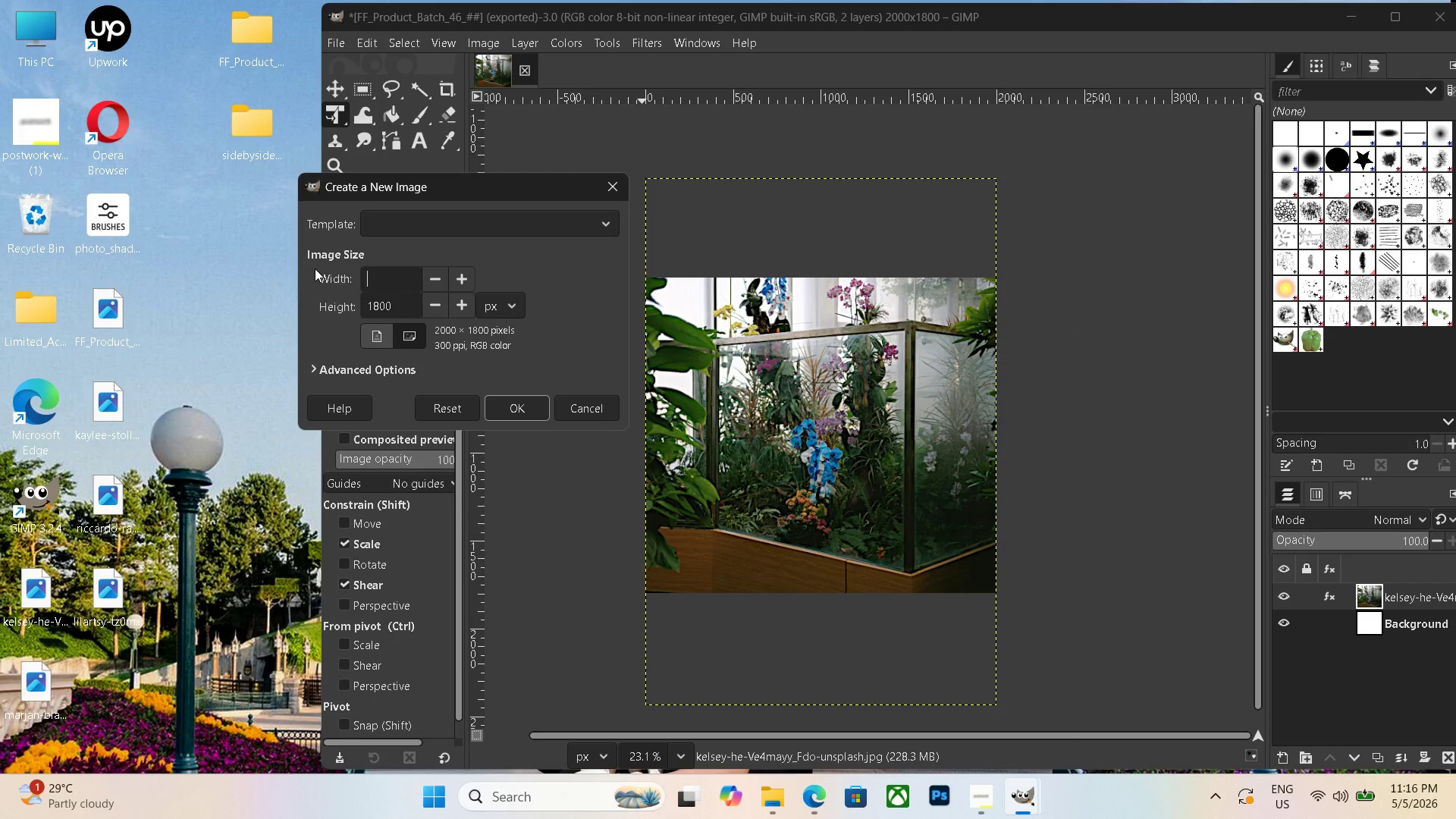 
key(Numpad4)
 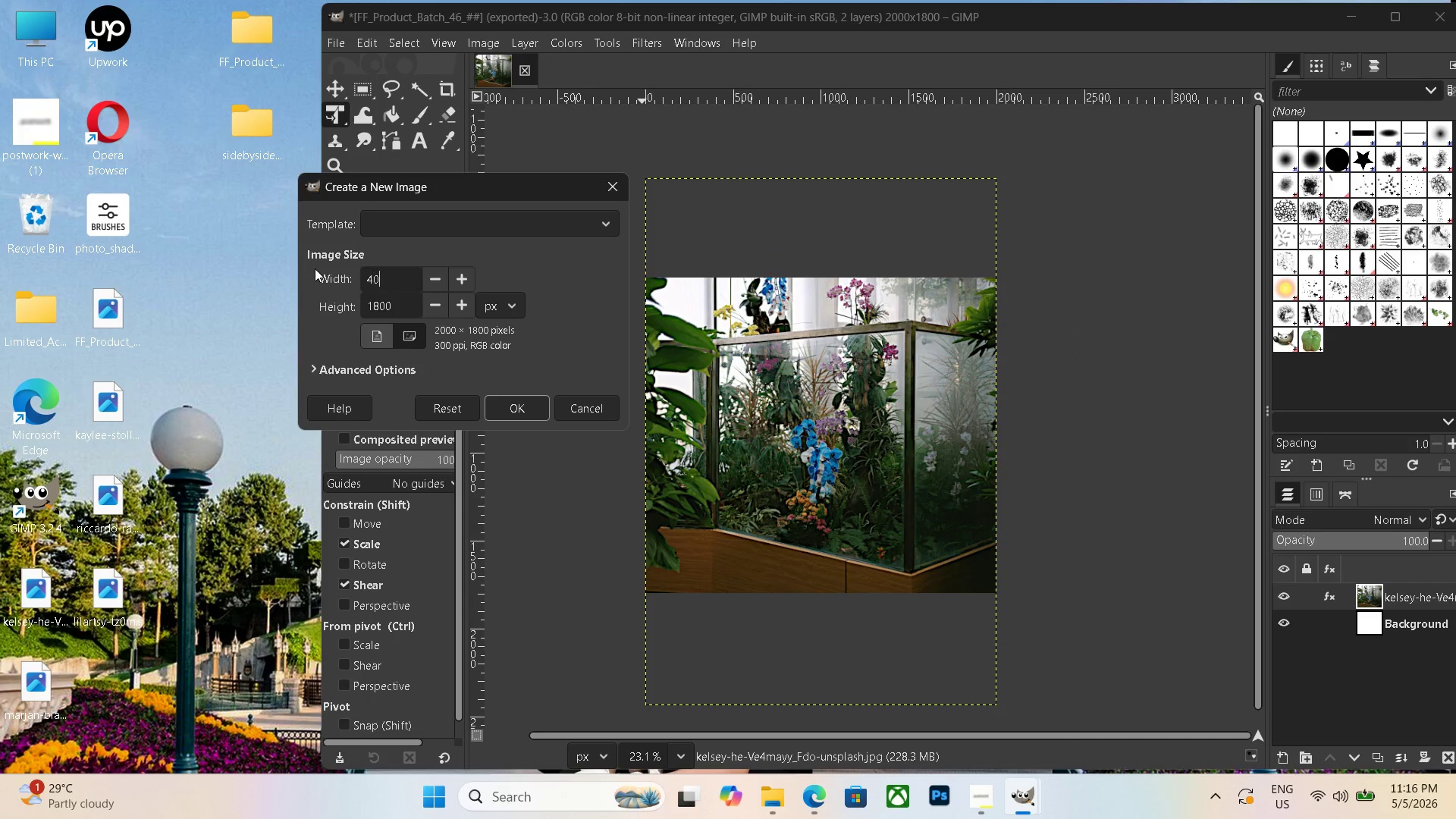 
key(Numpad0)
 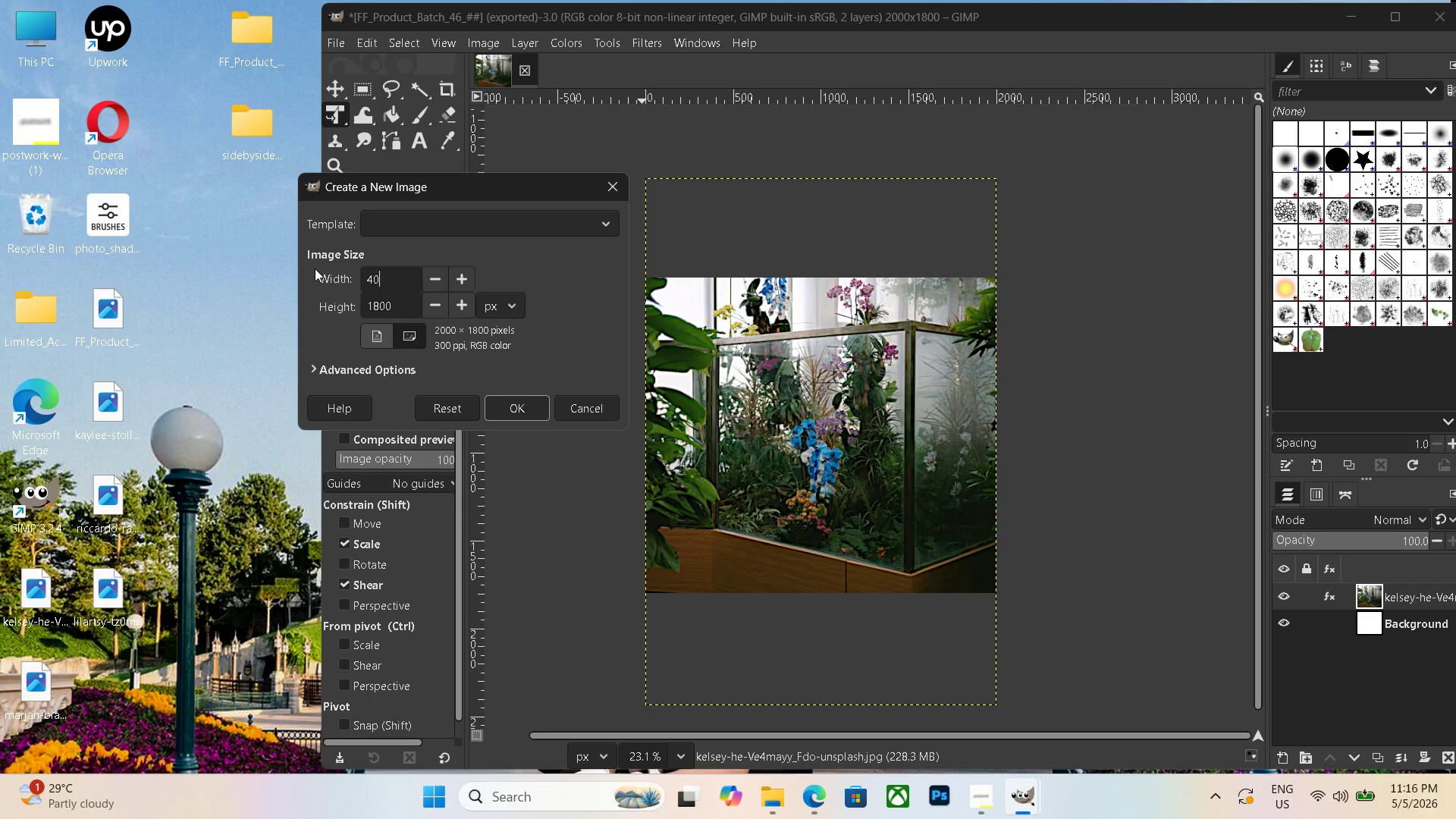 
key(Numpad0)
 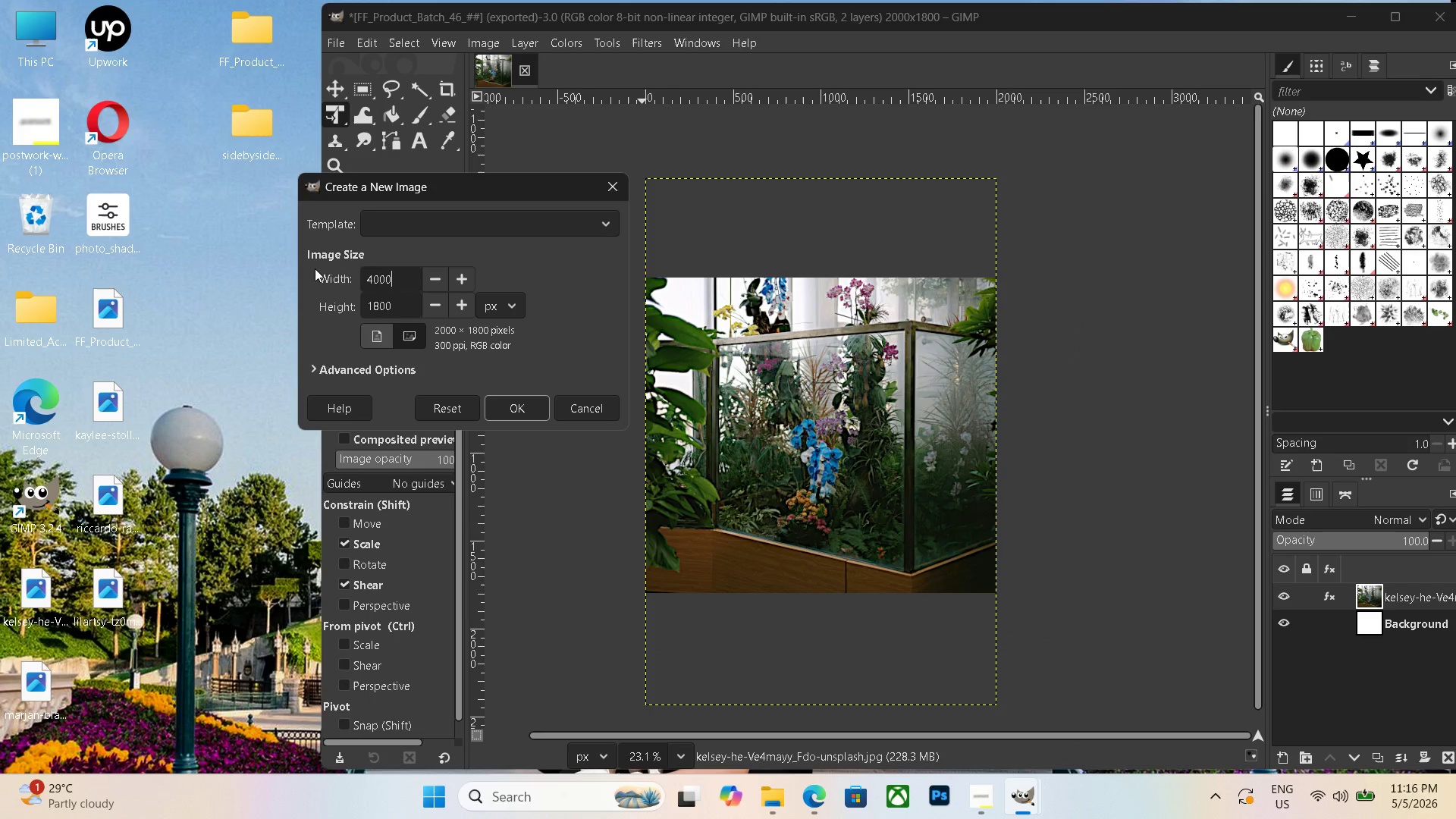 
key(Numpad0)
 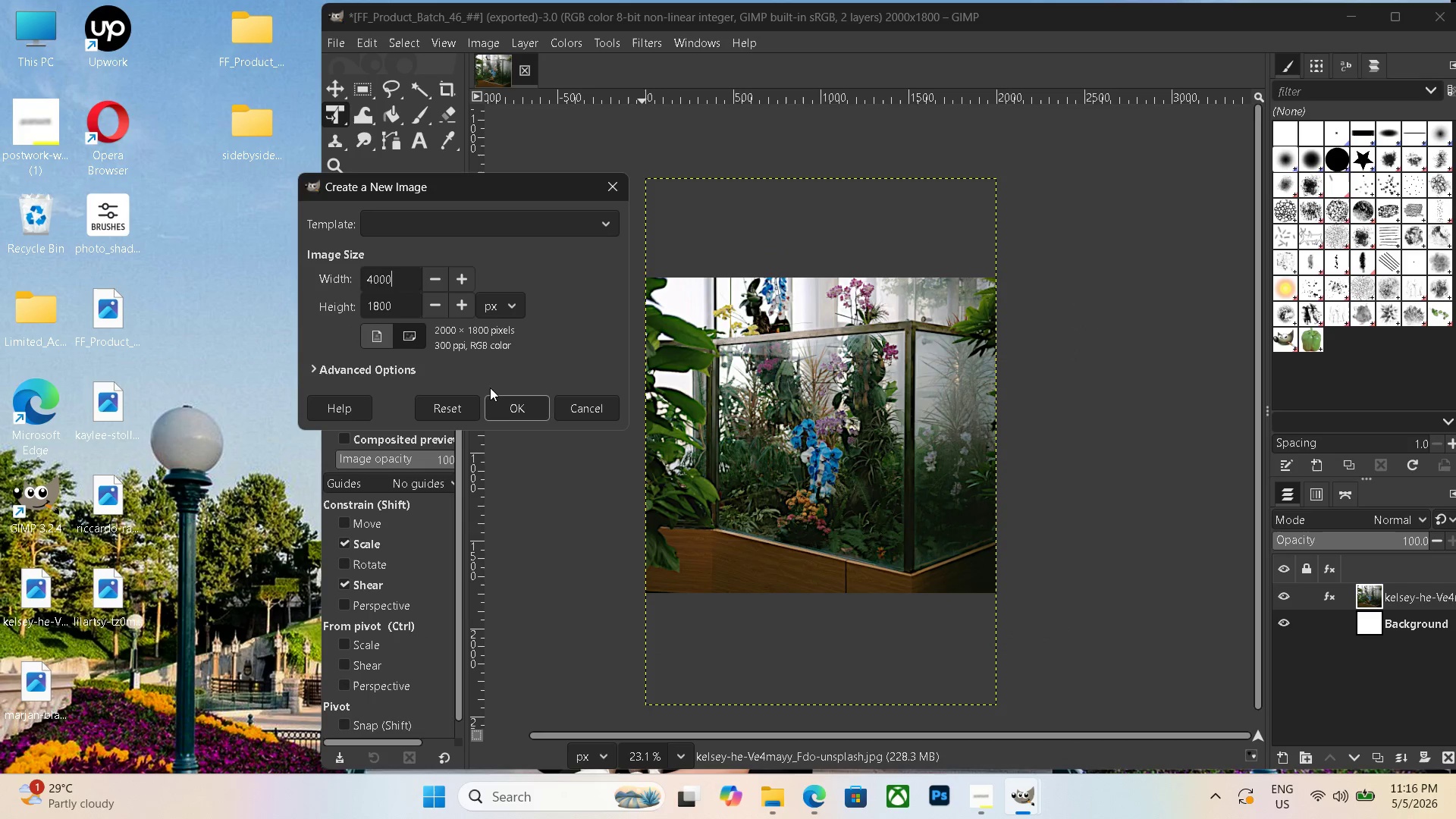 
left_click([505, 402])
 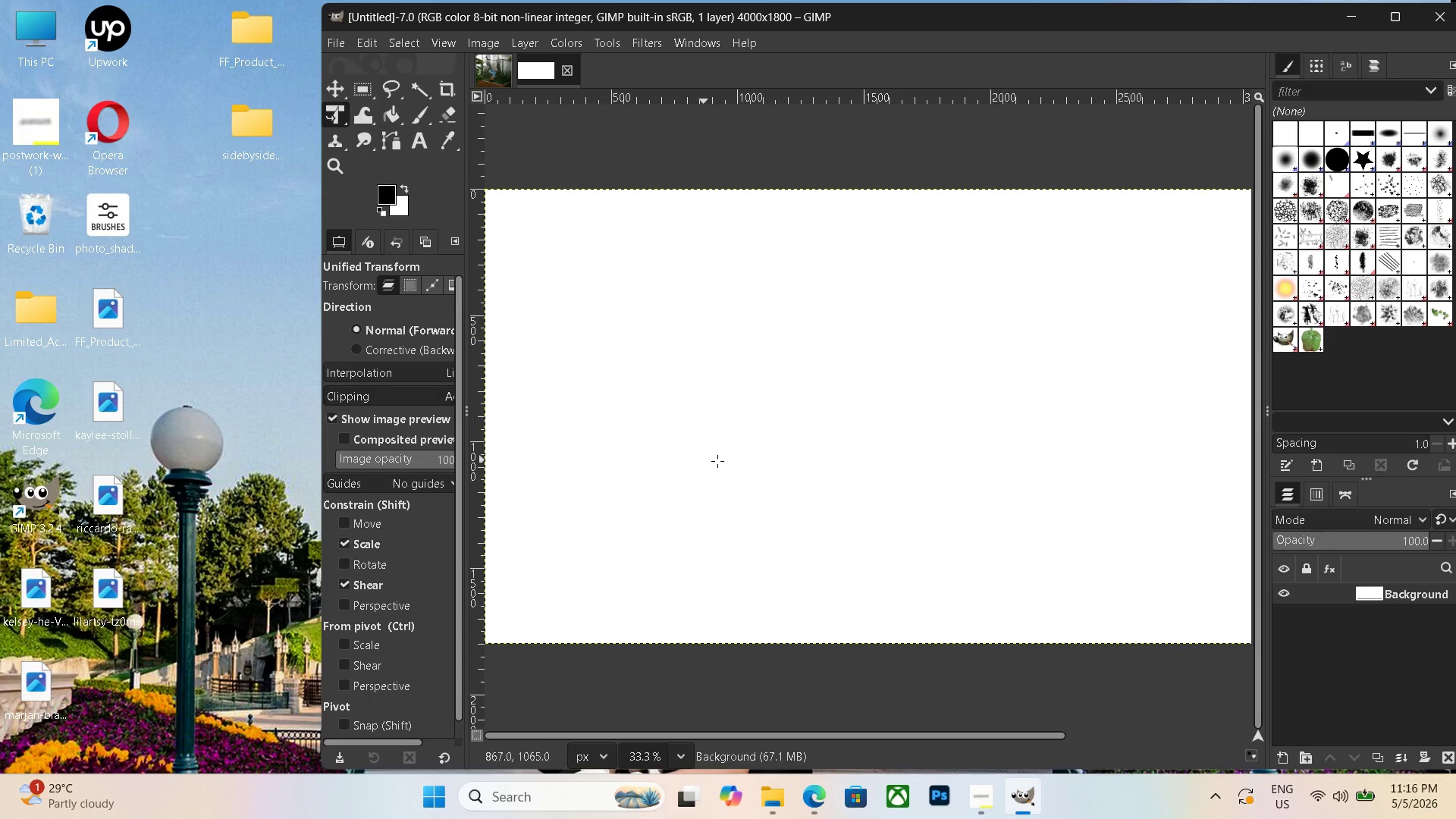 
hold_key(key=ControlLeft, duration=0.91)
scroll: coordinate [937, 496], scroll_direction: down, amount: 4.0
 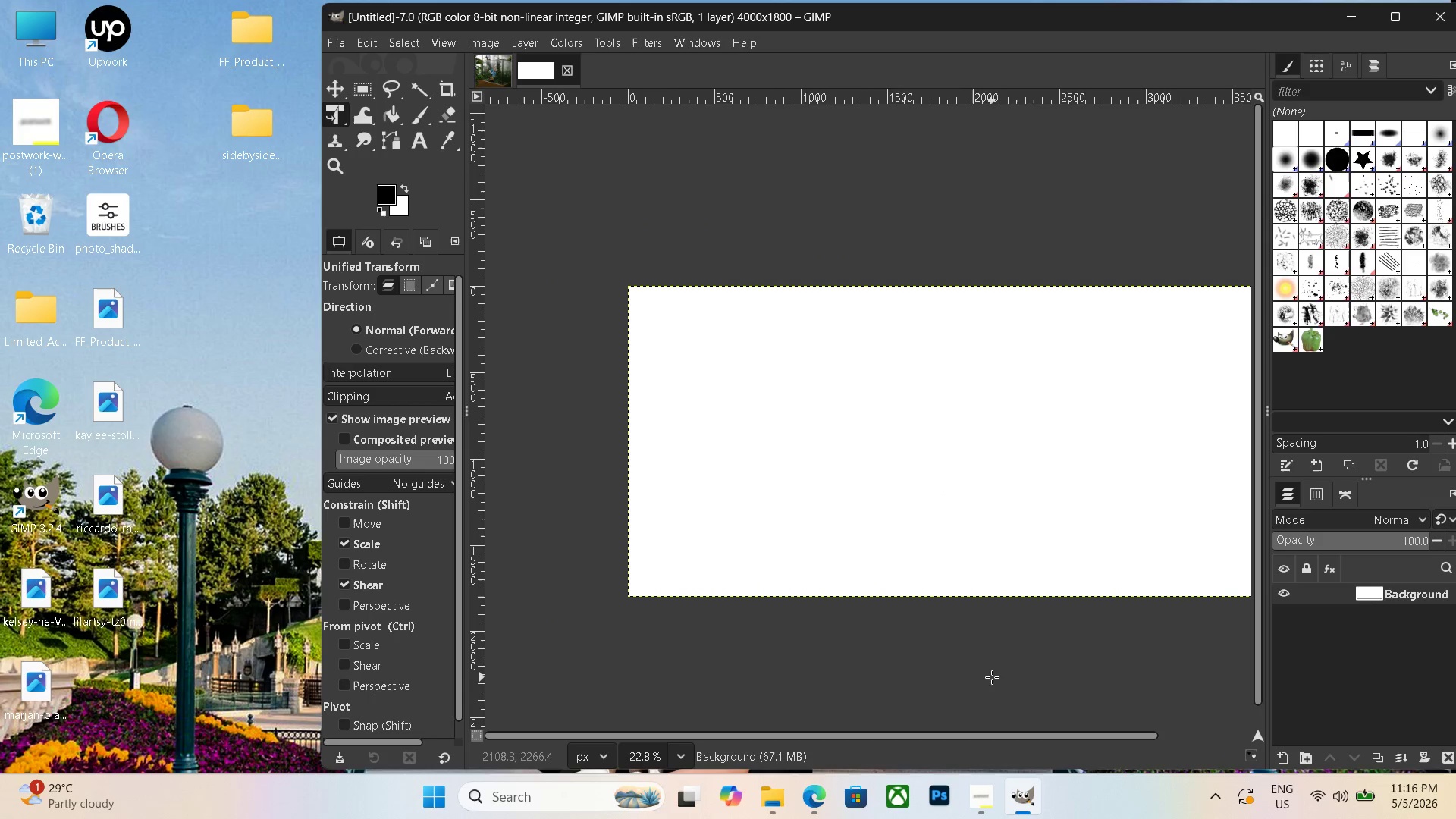 
hold_key(key=Space, duration=1.23)
 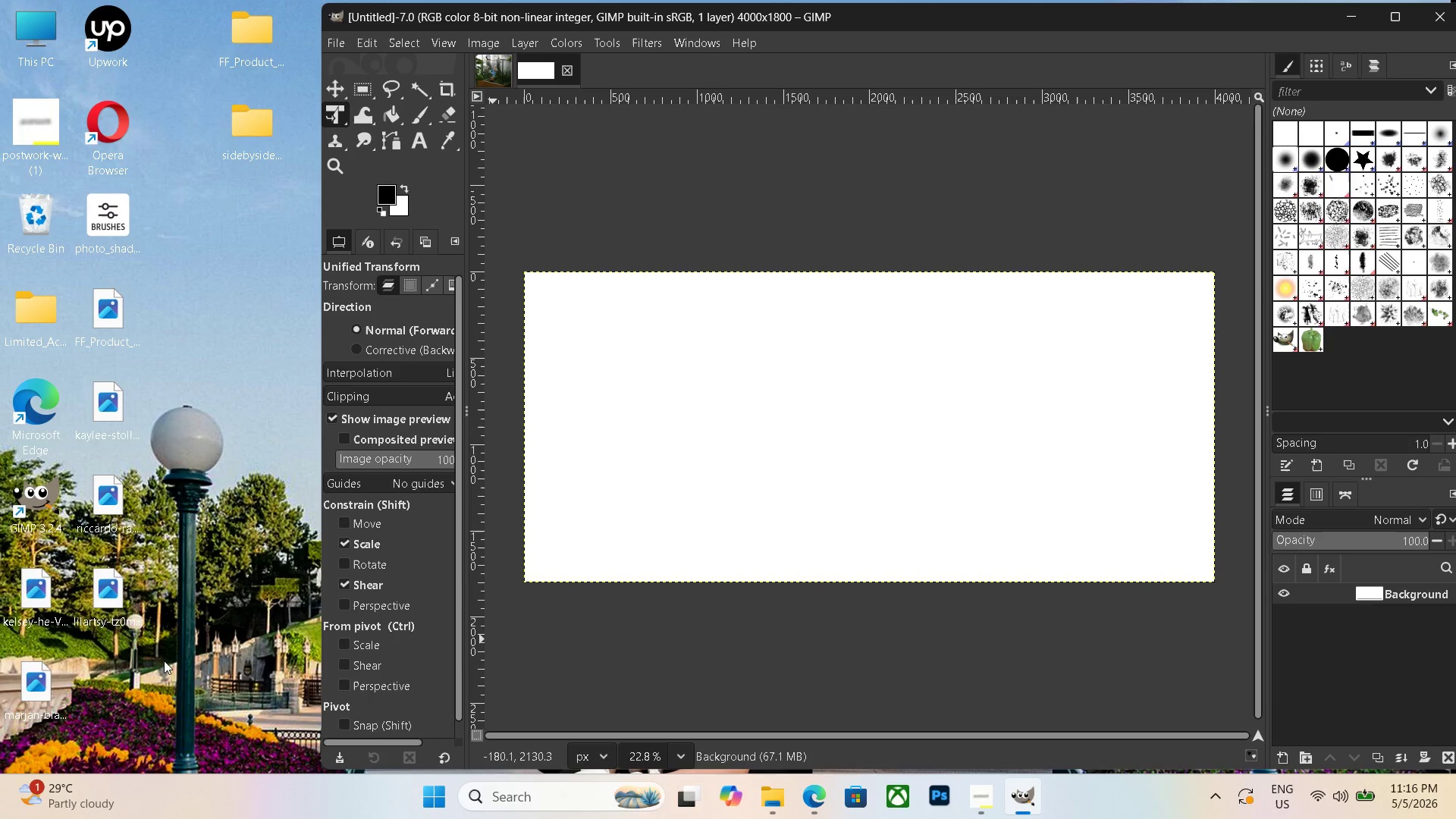 
left_click_drag(start_coordinate=[995, 670], to_coordinate=[891, 655])
 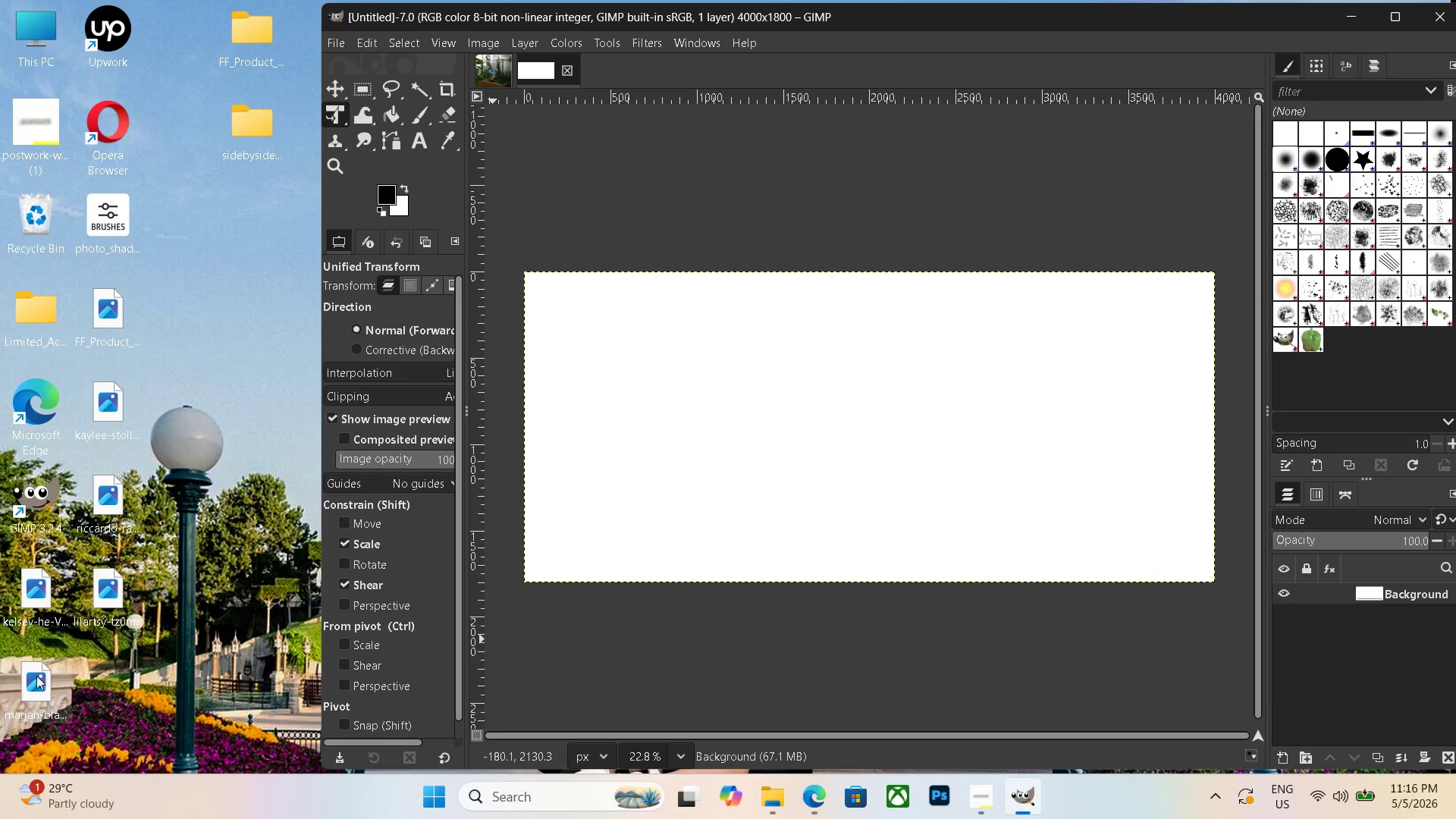 
left_click_drag(start_coordinate=[42, 611], to_coordinate=[620, 504])
 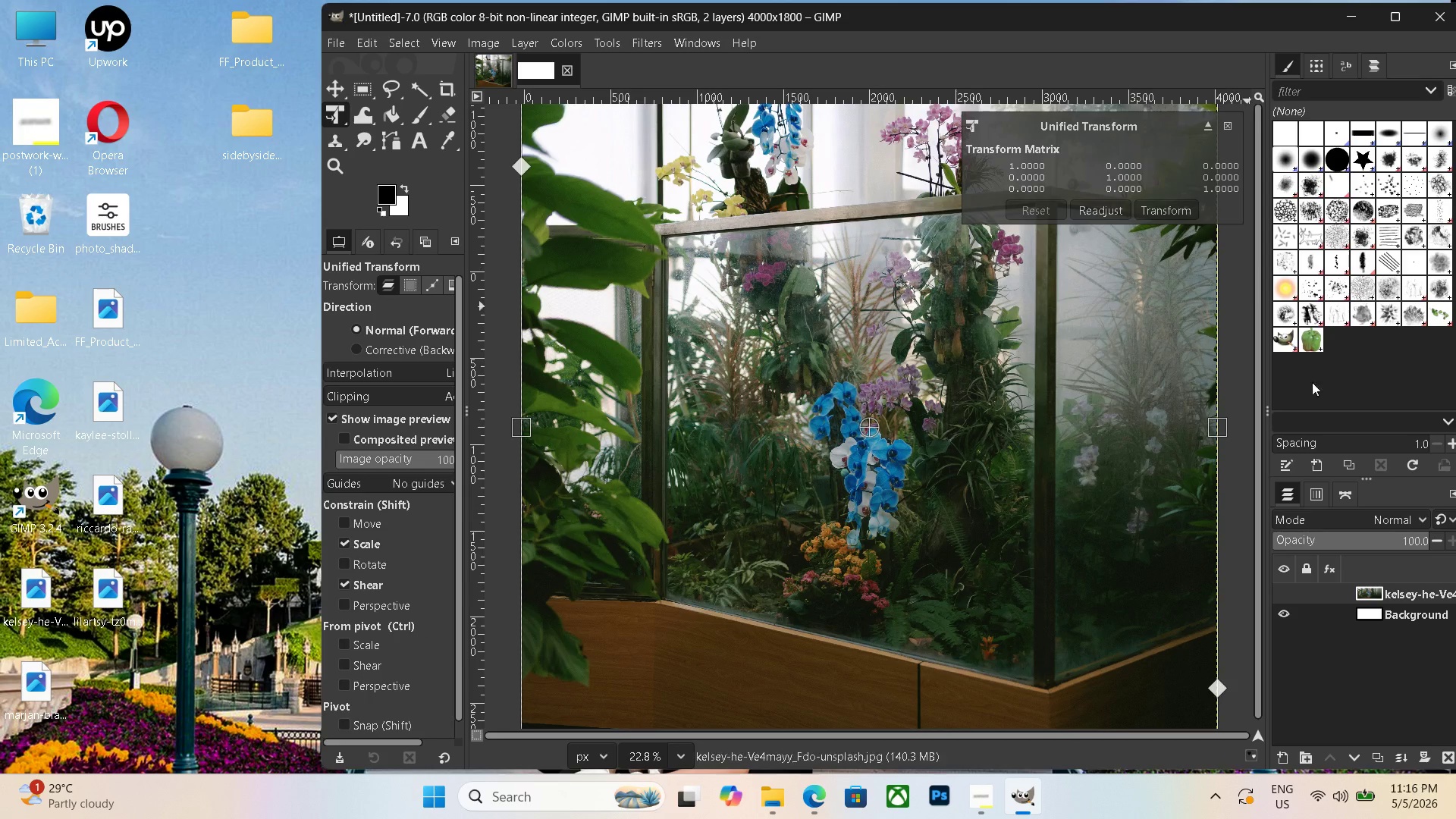 
left_click([1420, 595])
 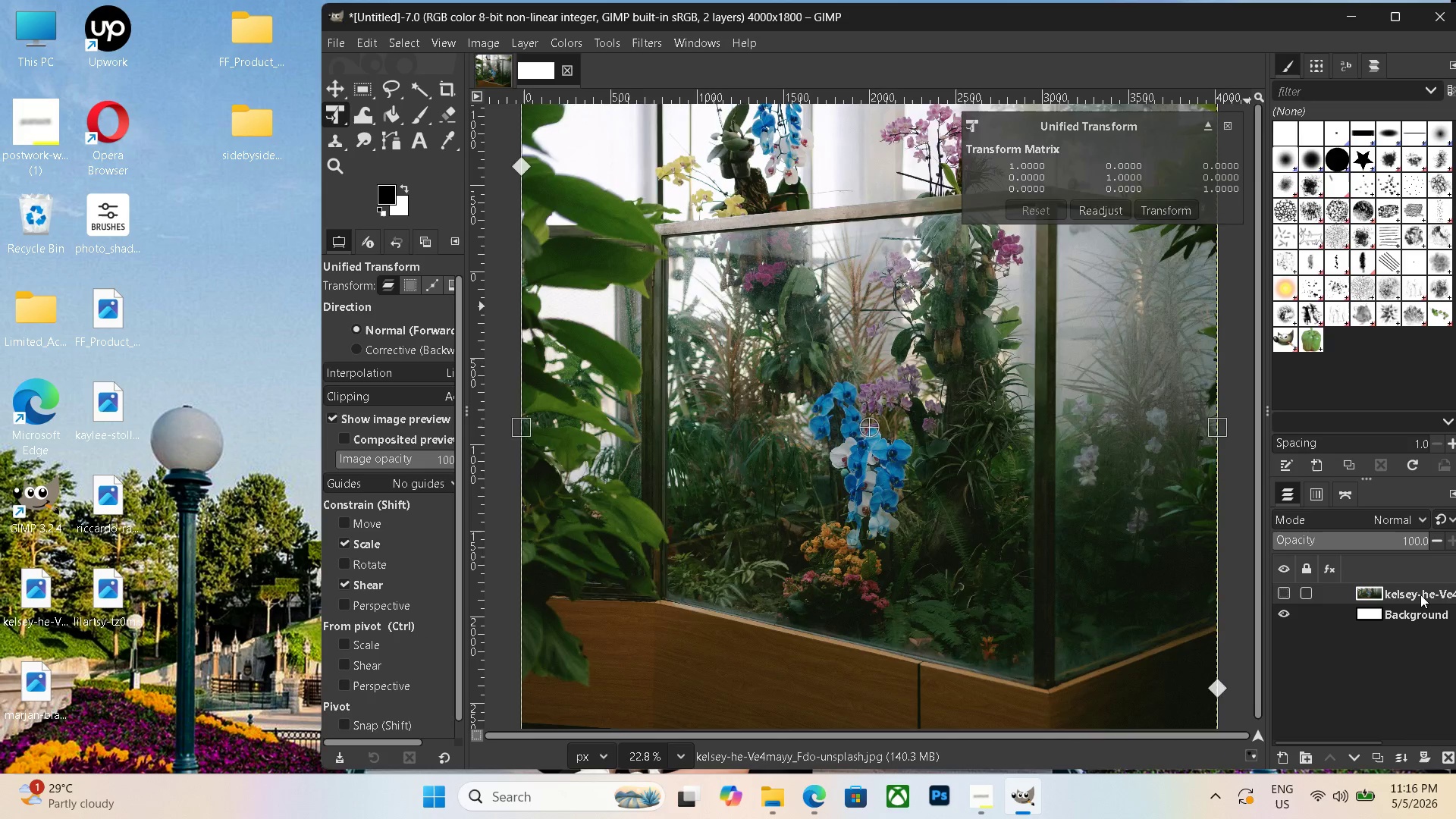 
key(Delete)
 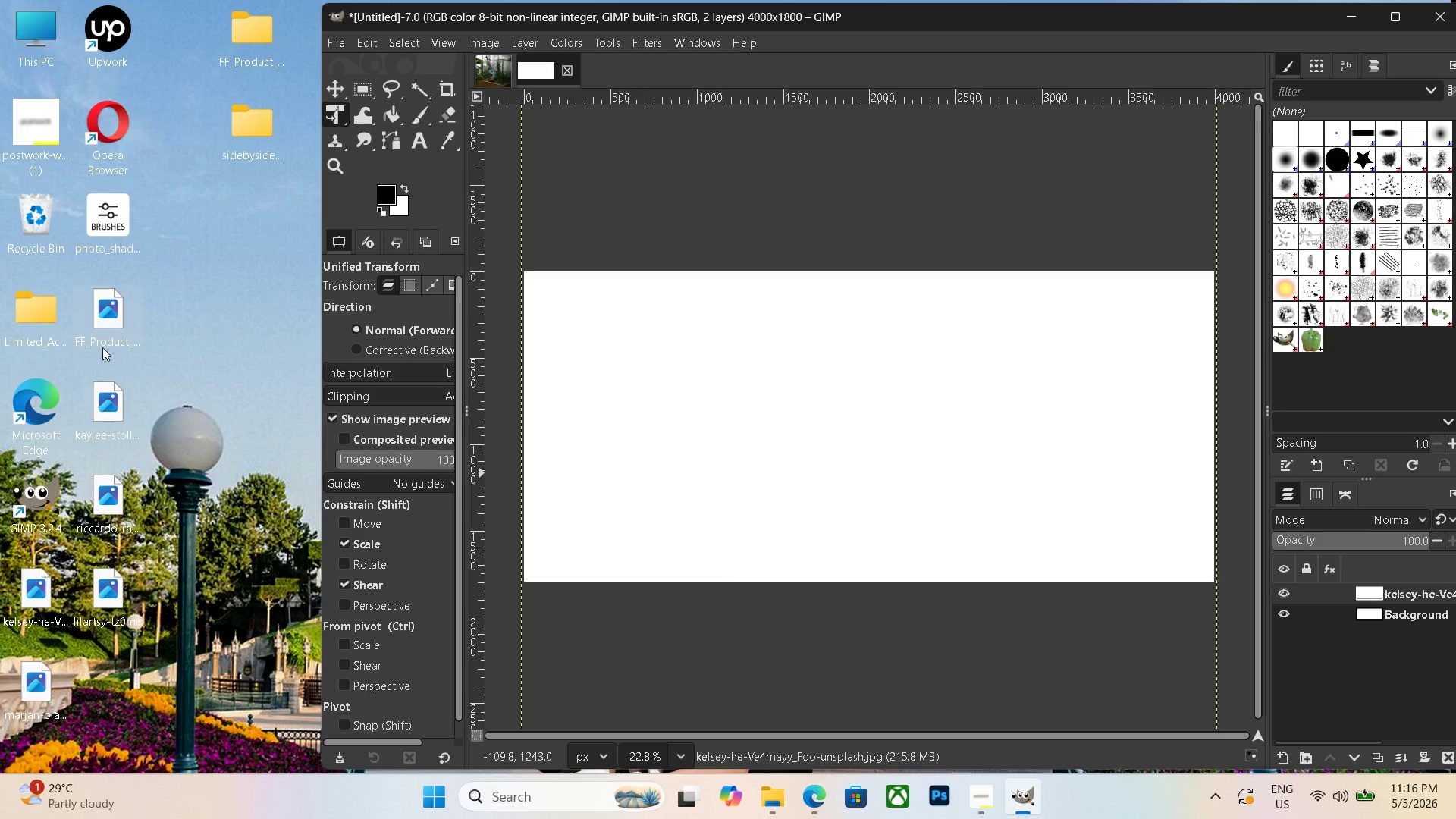 
left_click_drag(start_coordinate=[111, 343], to_coordinate=[975, 521])
 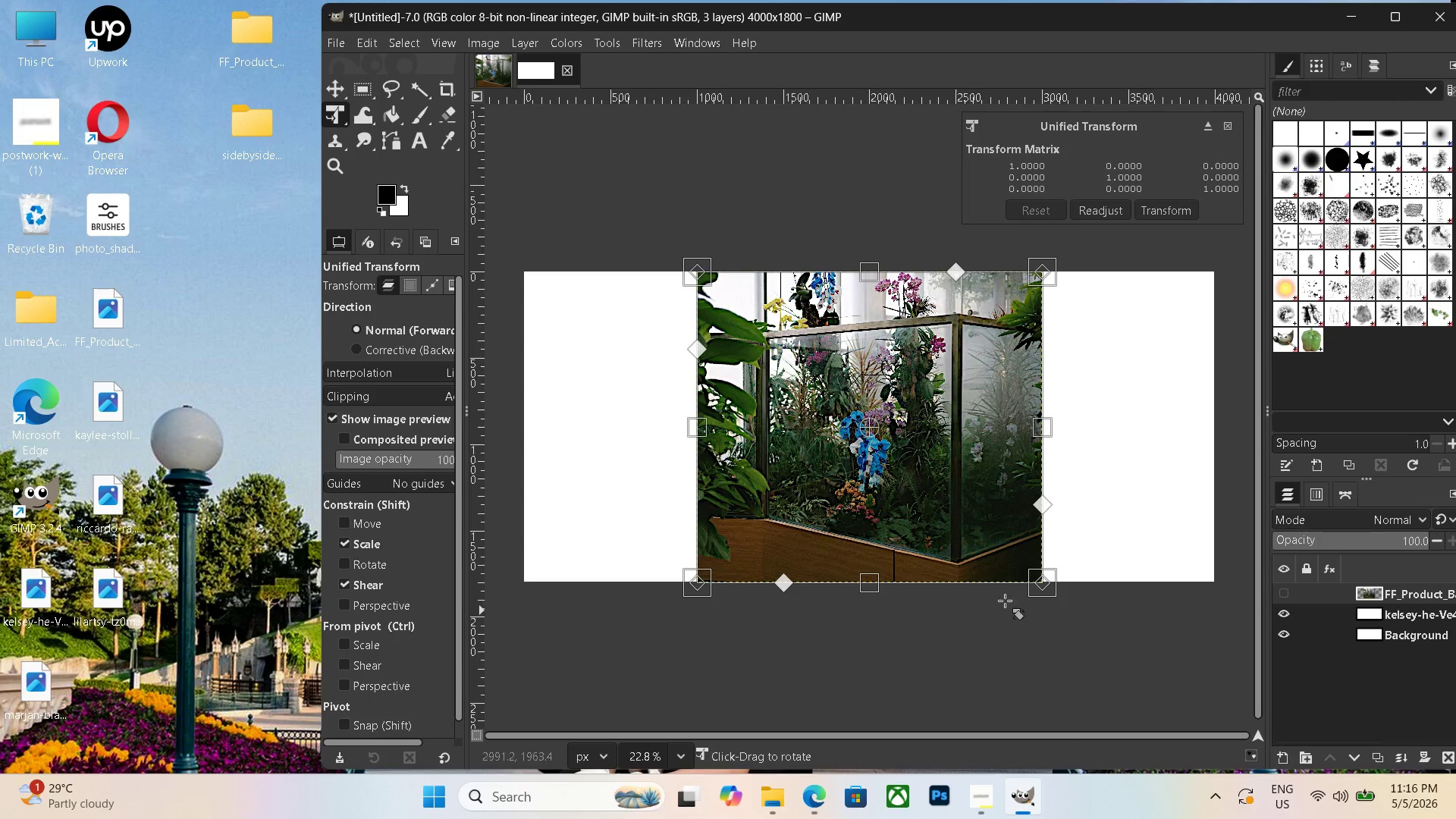 
left_click_drag(start_coordinate=[880, 479], to_coordinate=[1052, 479])
 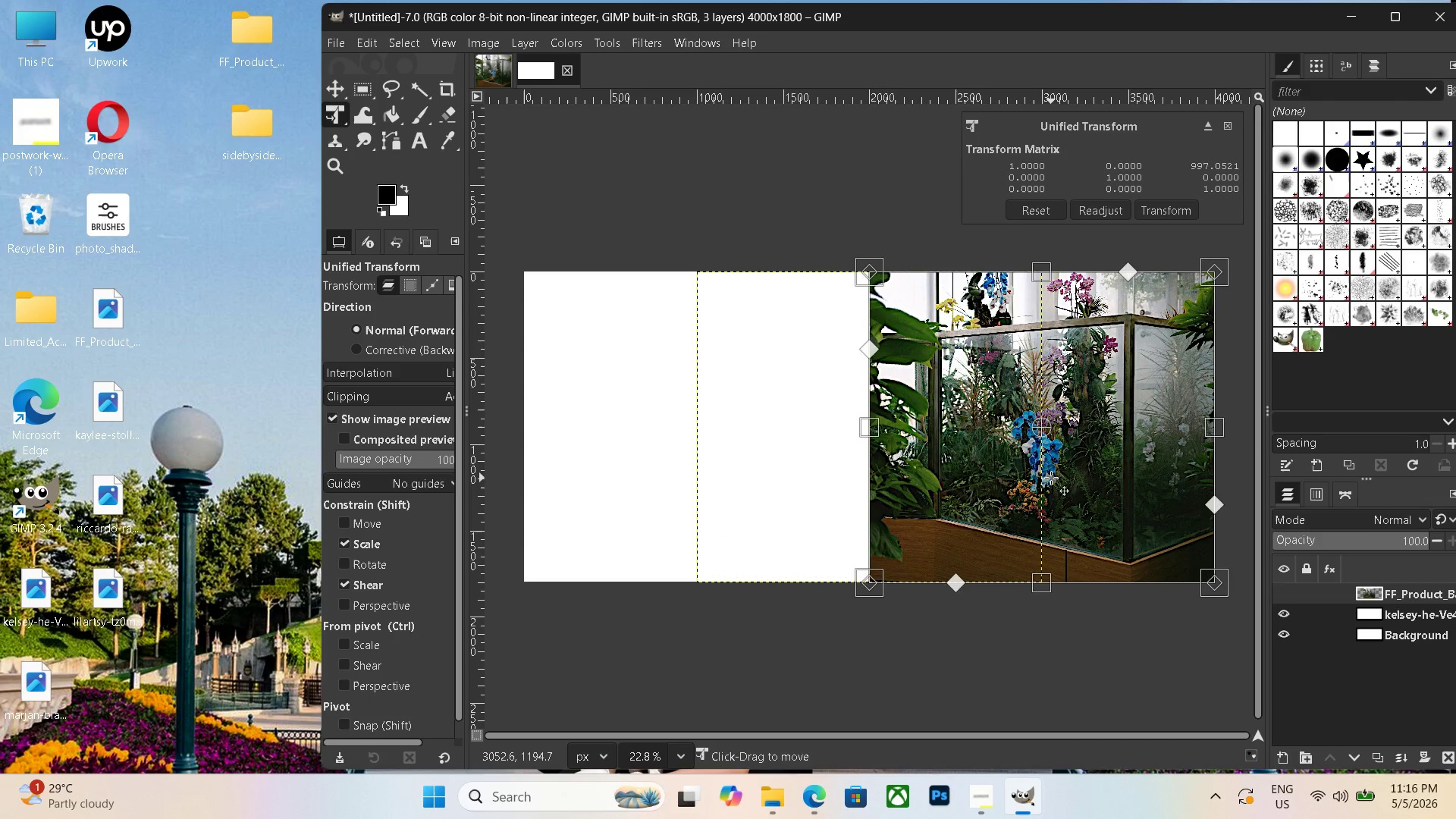 
key(Enter)
 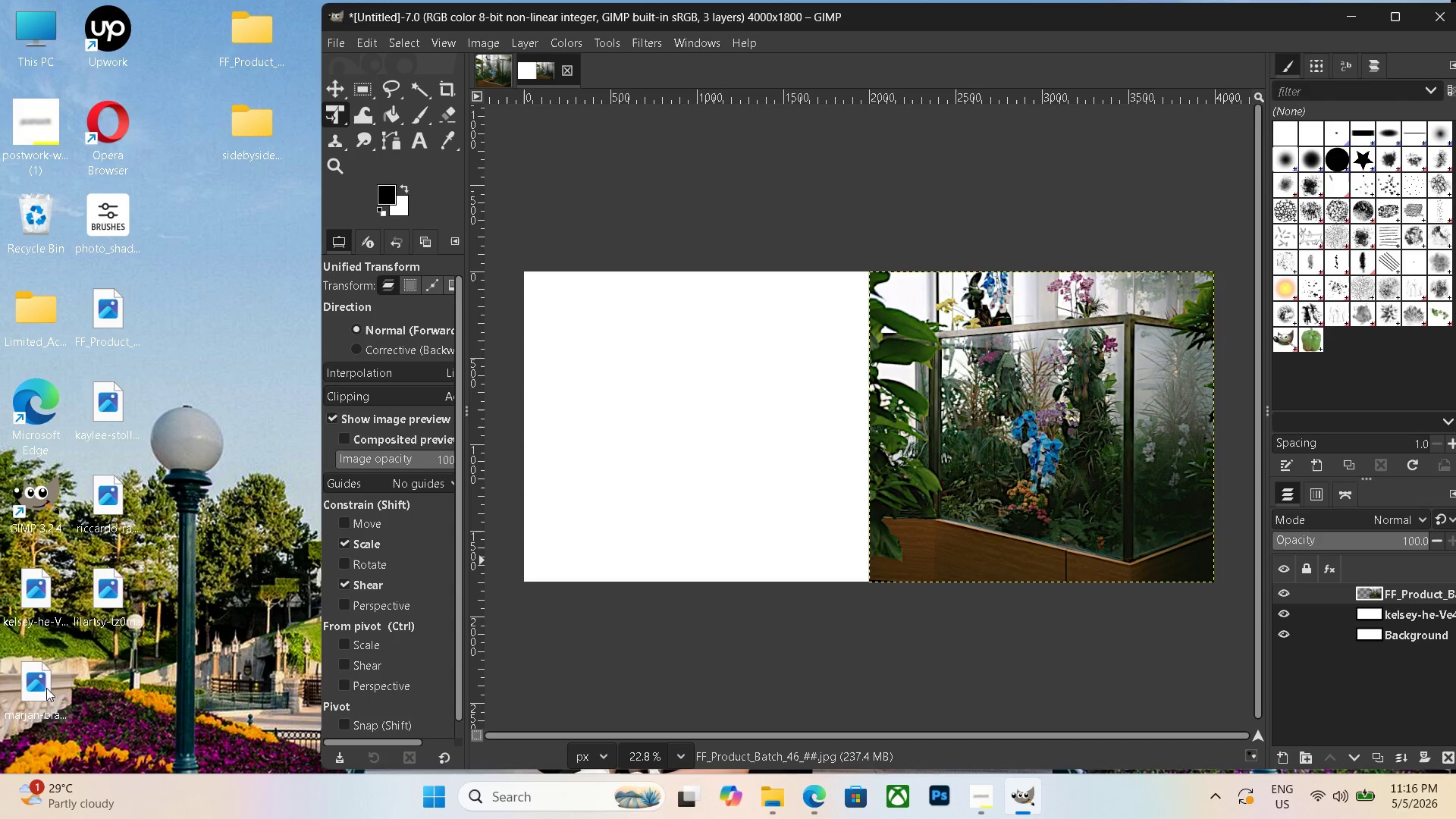 
left_click_drag(start_coordinate=[39, 620], to_coordinate=[709, 508])
 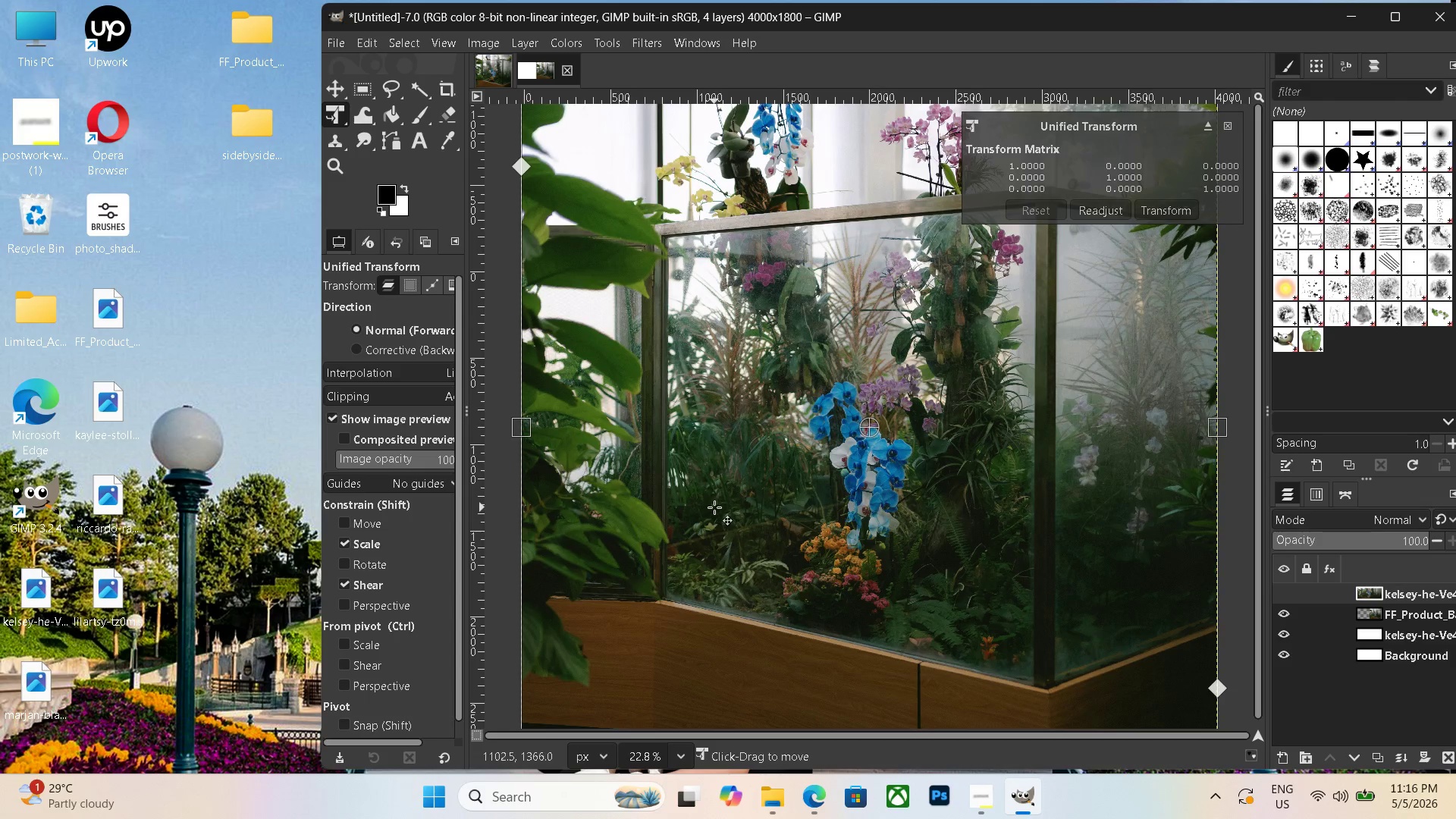 
hold_key(key=ControlLeft, duration=0.64)
scroll: coordinate [715, 504], scroll_direction: down, amount: 13.0
 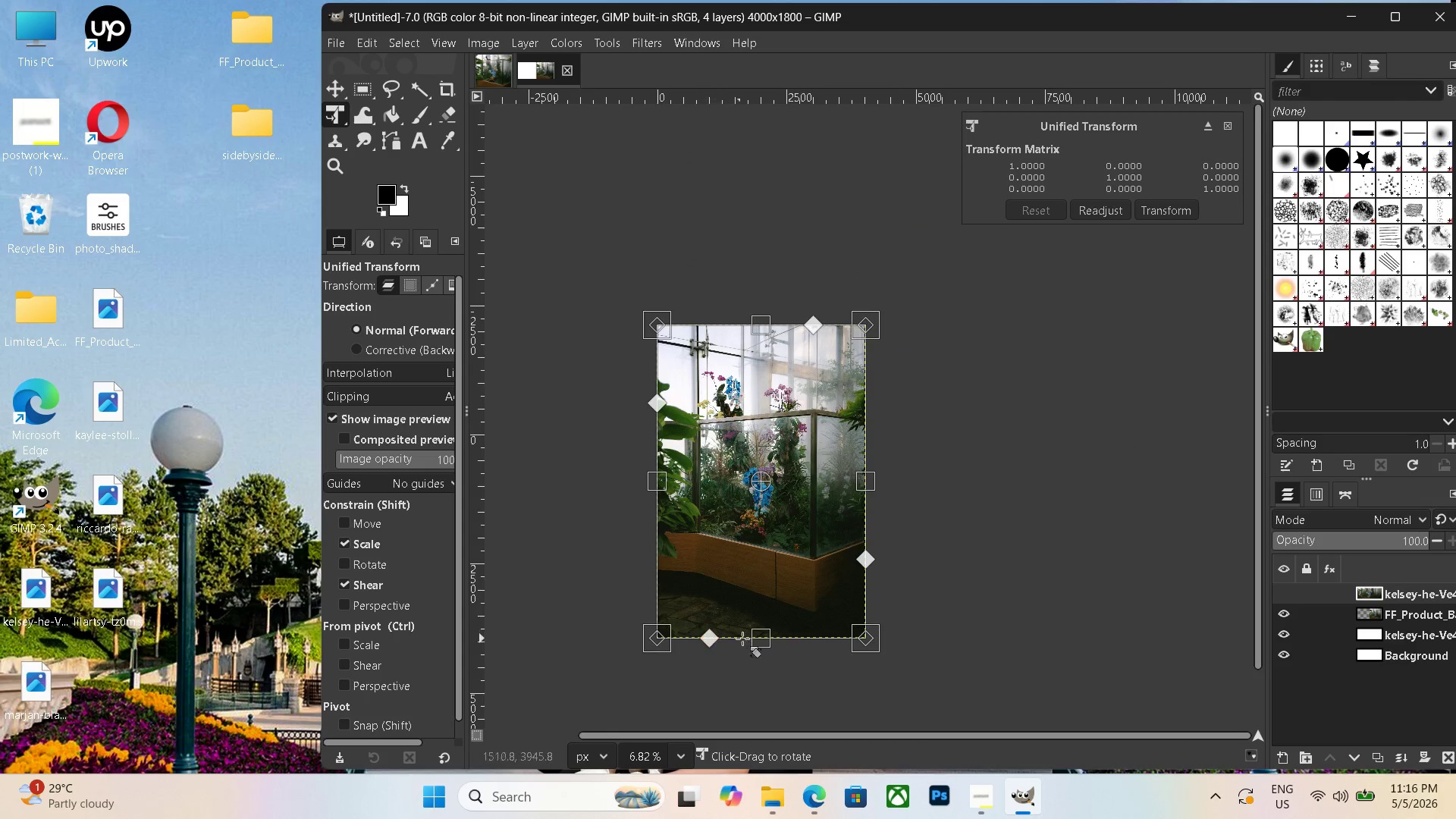 
left_click_drag(start_coordinate=[757, 637], to_coordinate=[762, 527])
 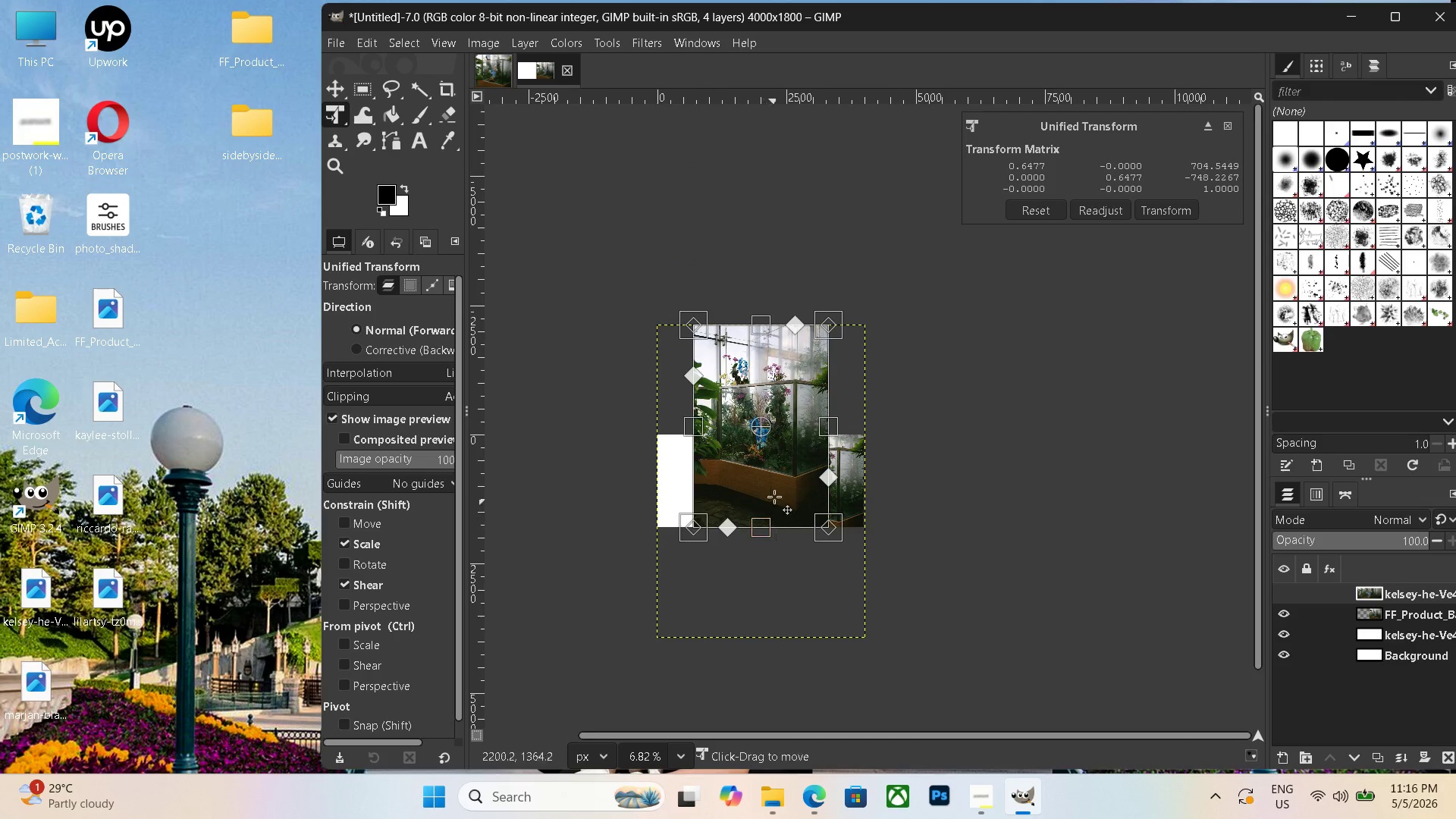 
left_click_drag(start_coordinate=[771, 490], to_coordinate=[706, 535])
 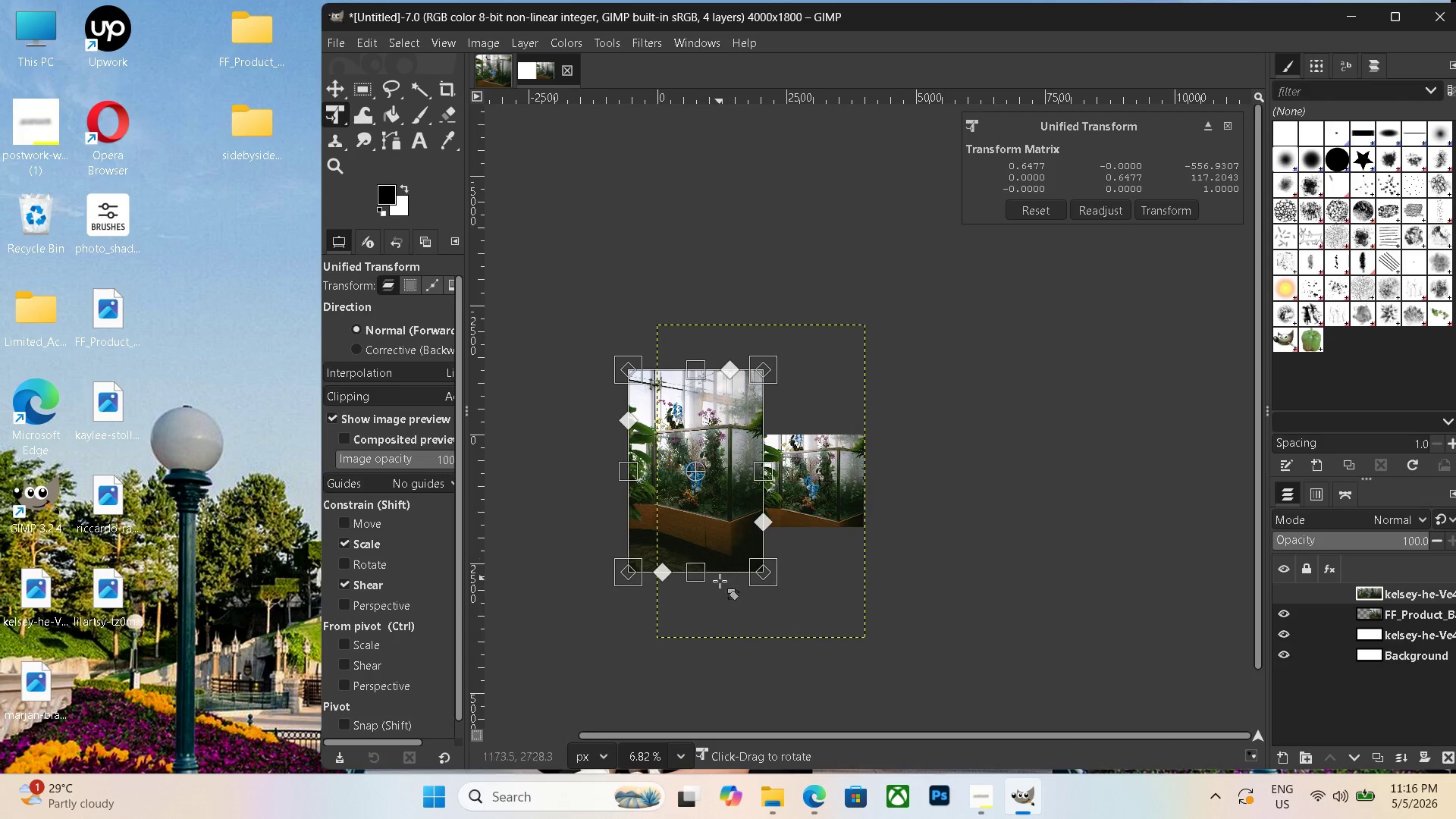 
left_click_drag(start_coordinate=[701, 577], to_coordinate=[726, 521])
 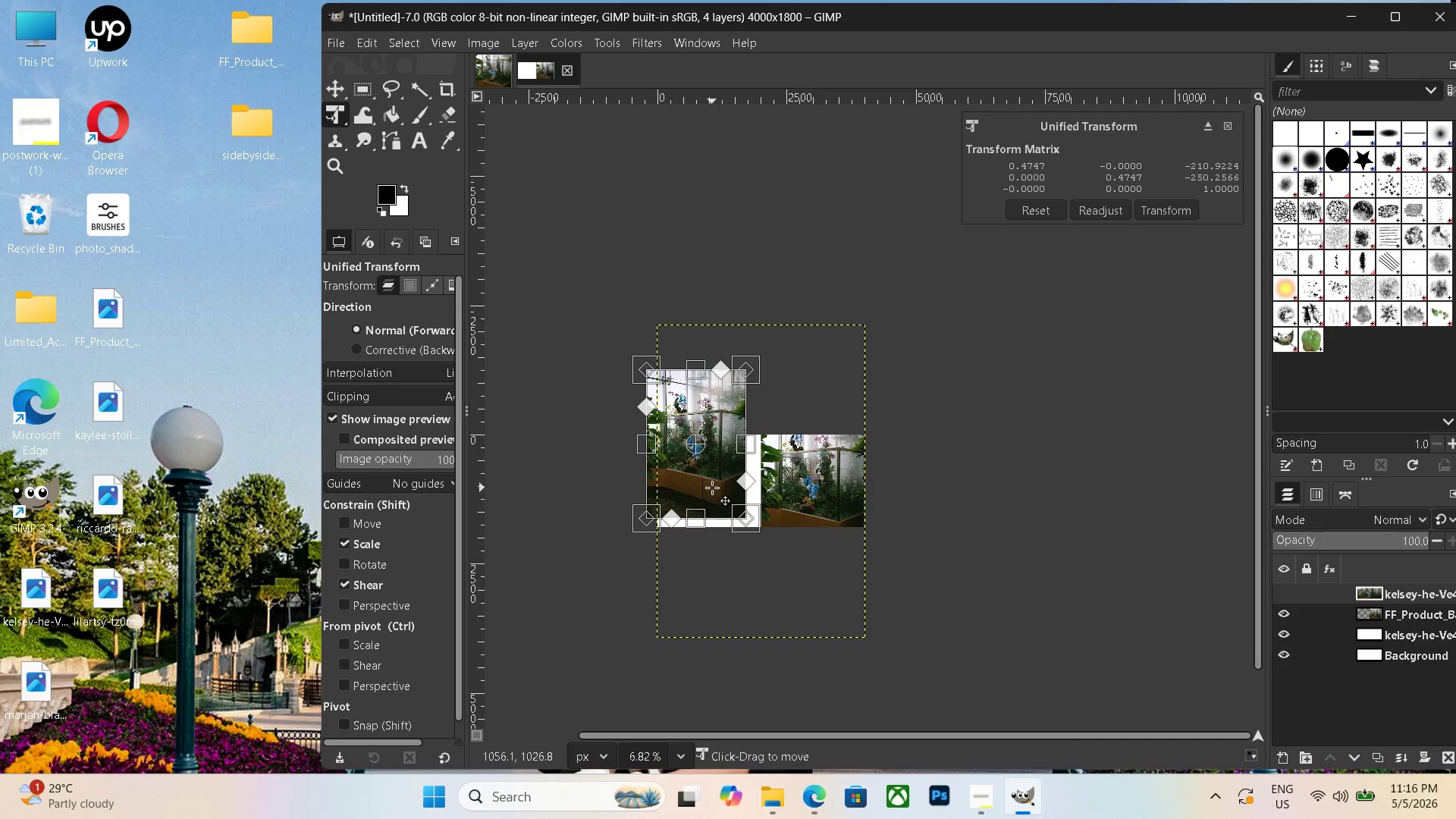 
left_click_drag(start_coordinate=[712, 488], to_coordinate=[728, 513])
 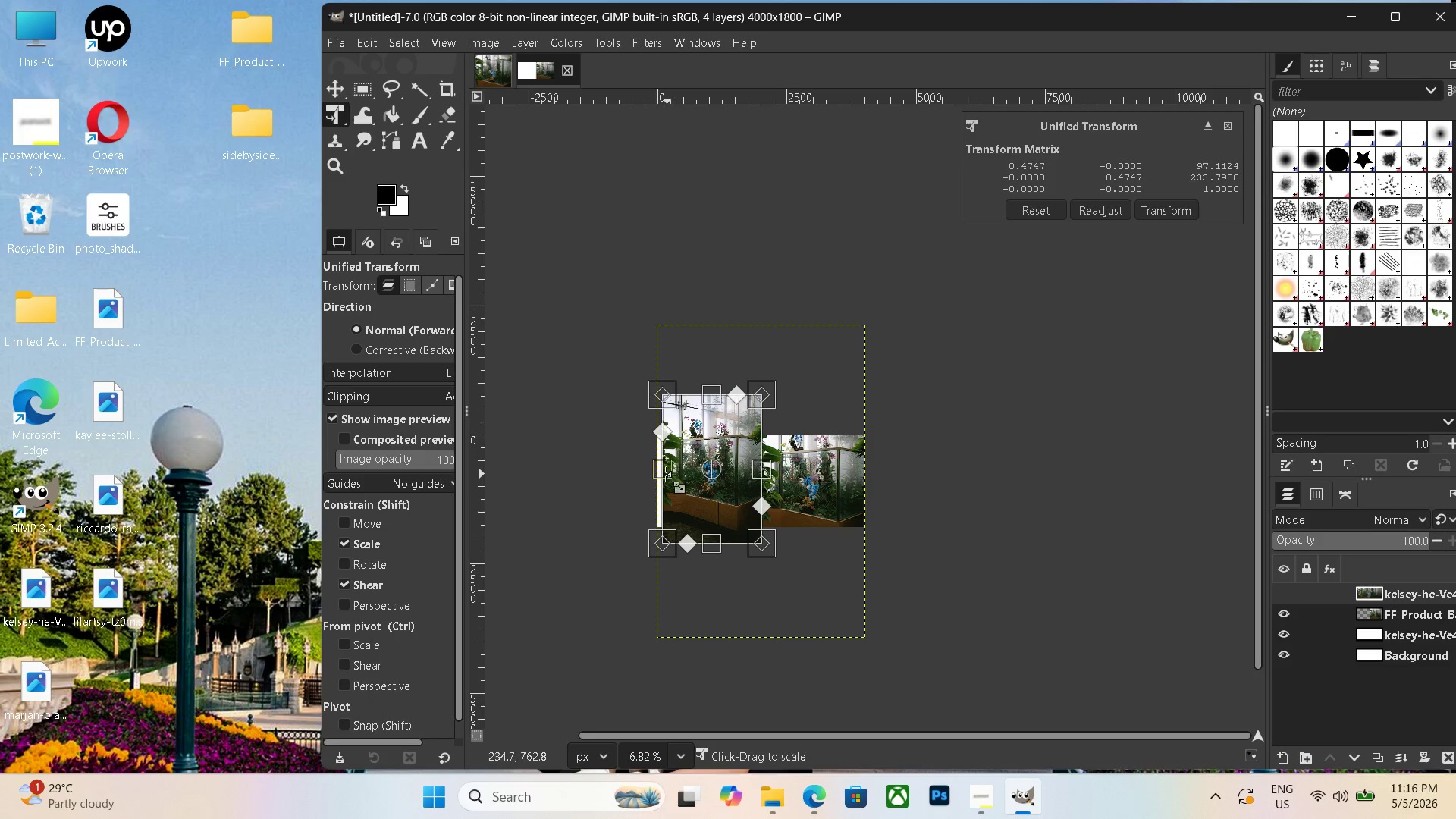 
left_click_drag(start_coordinate=[665, 474], to_coordinate=[660, 477])
 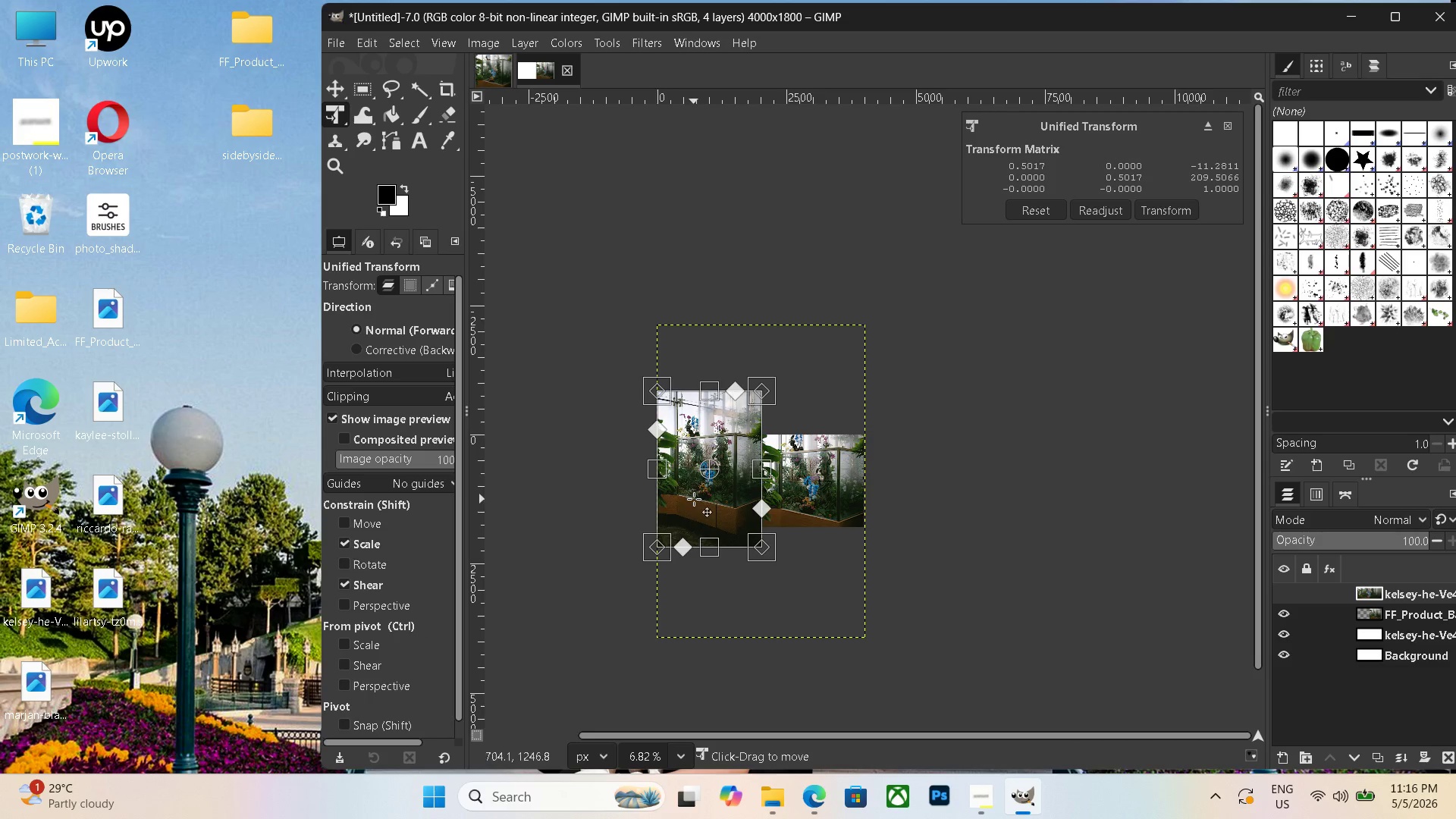 
left_click_drag(start_coordinate=[695, 499], to_coordinate=[695, 495])
 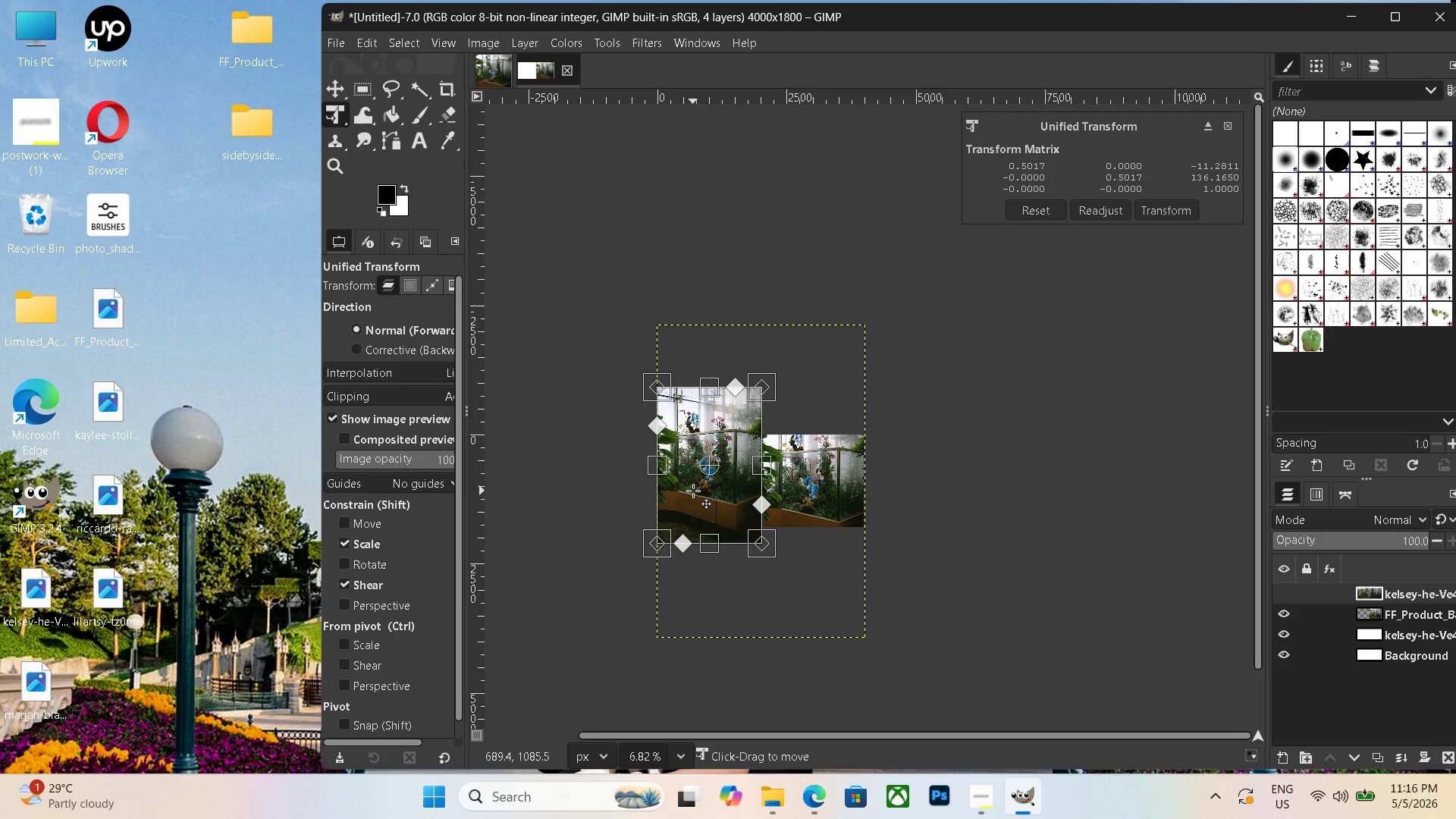 
key(Enter)
 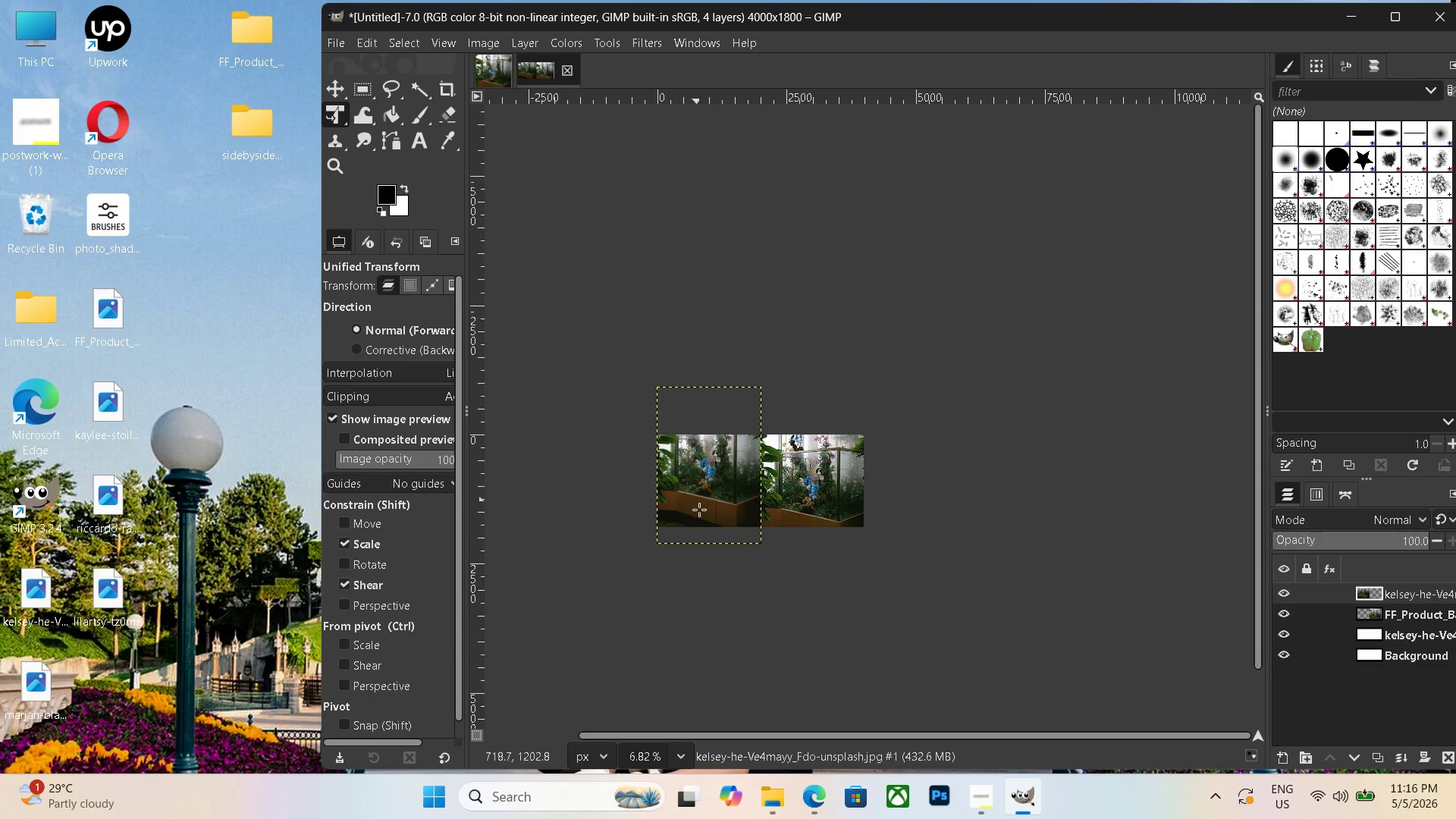 
hold_key(key=ControlLeft, duration=0.86)
scroll: coordinate [767, 606], scroll_direction: up, amount: 10.0
 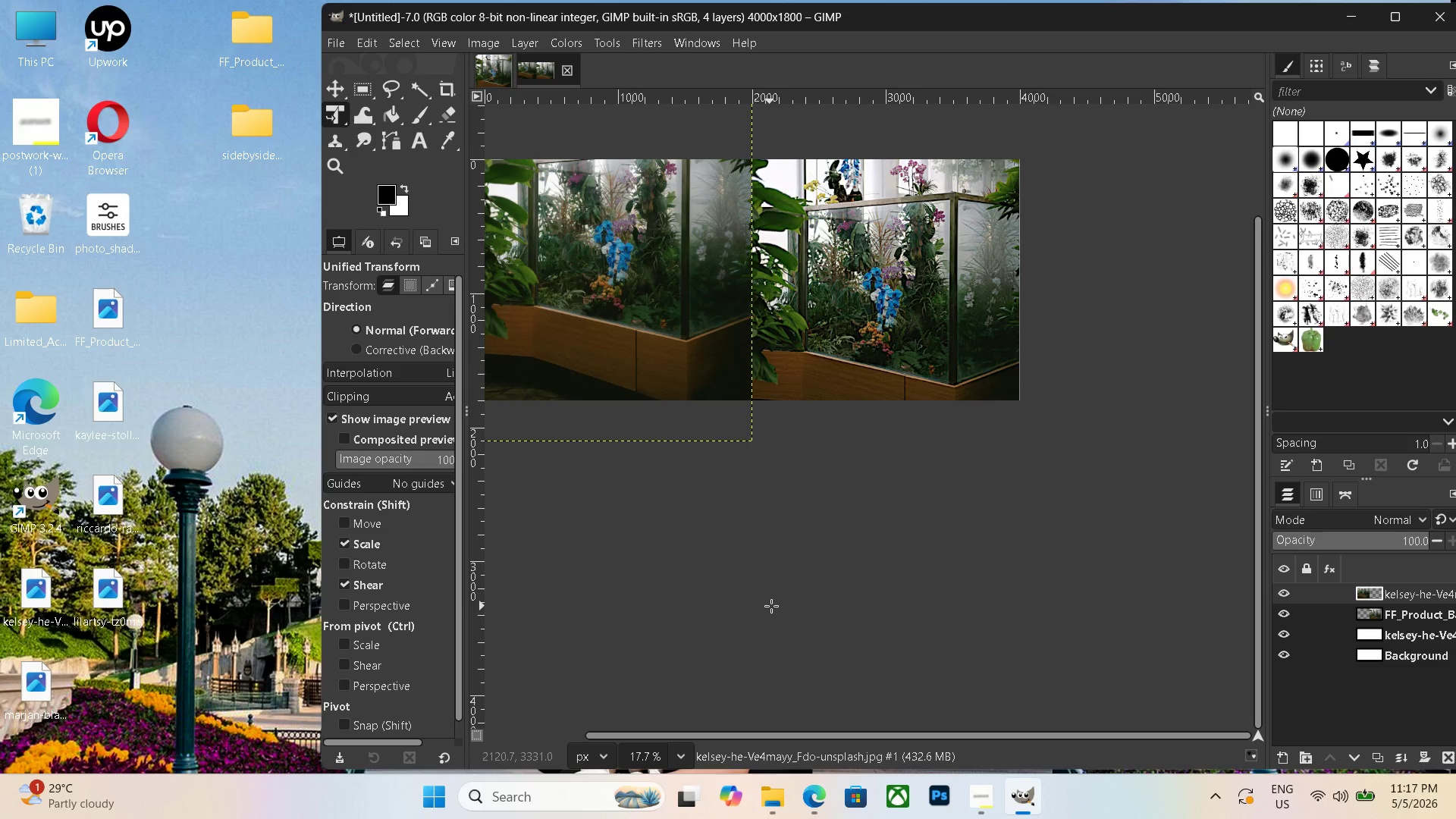 
hold_key(key=Space, duration=0.69)
 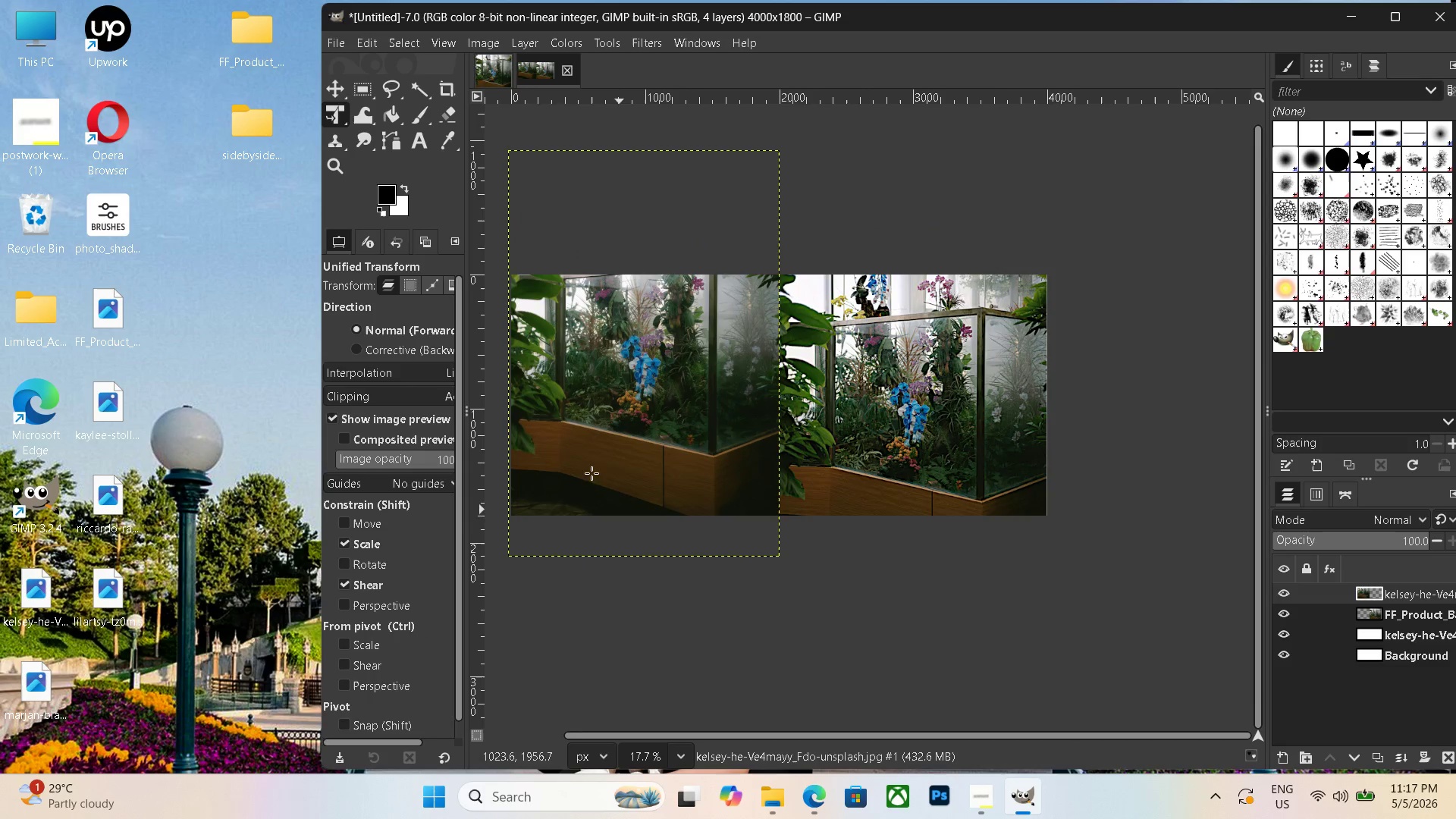 
left_click_drag(start_coordinate=[778, 601], to_coordinate=[798, 730])
 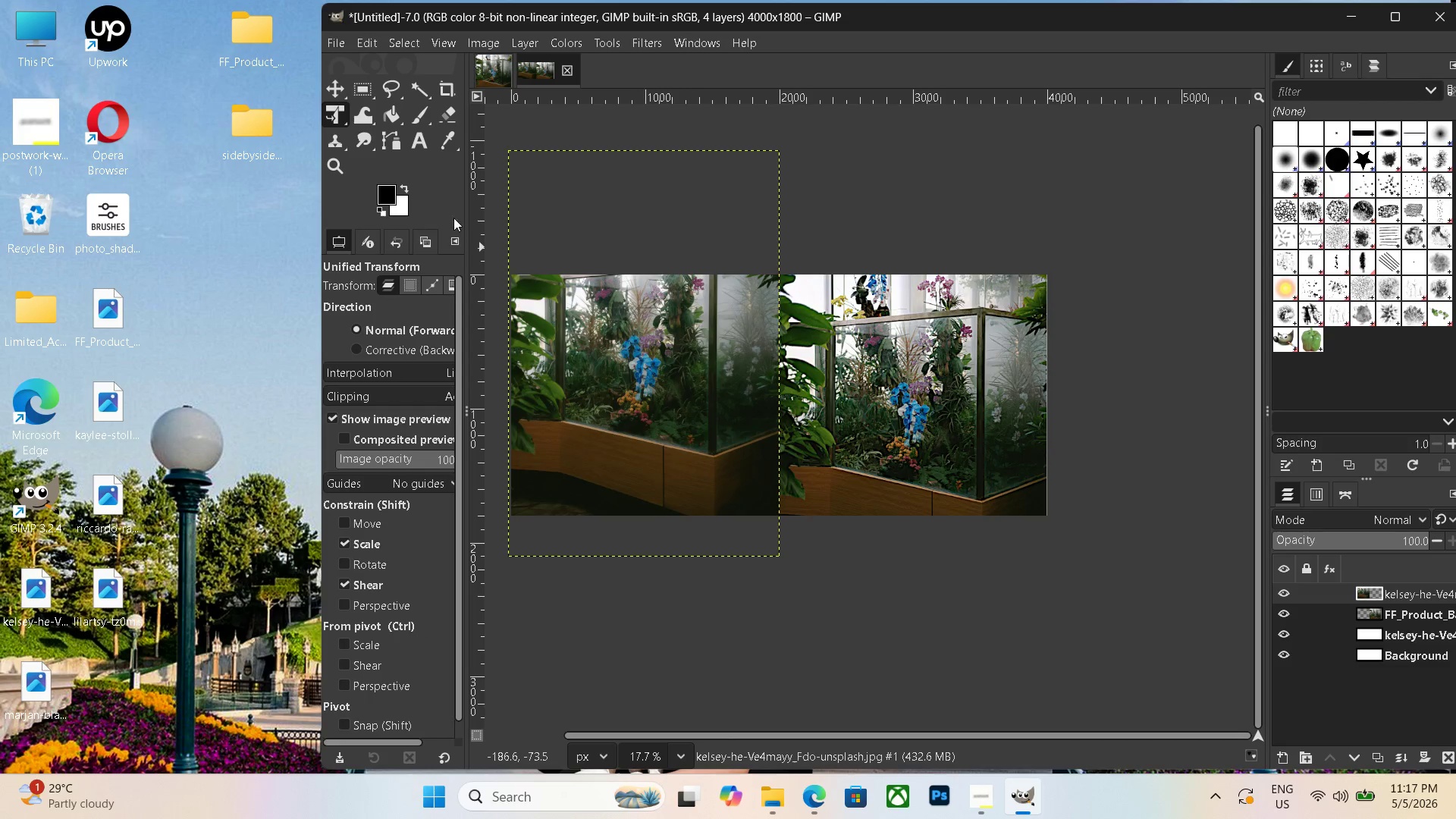 
left_click([425, 140])
 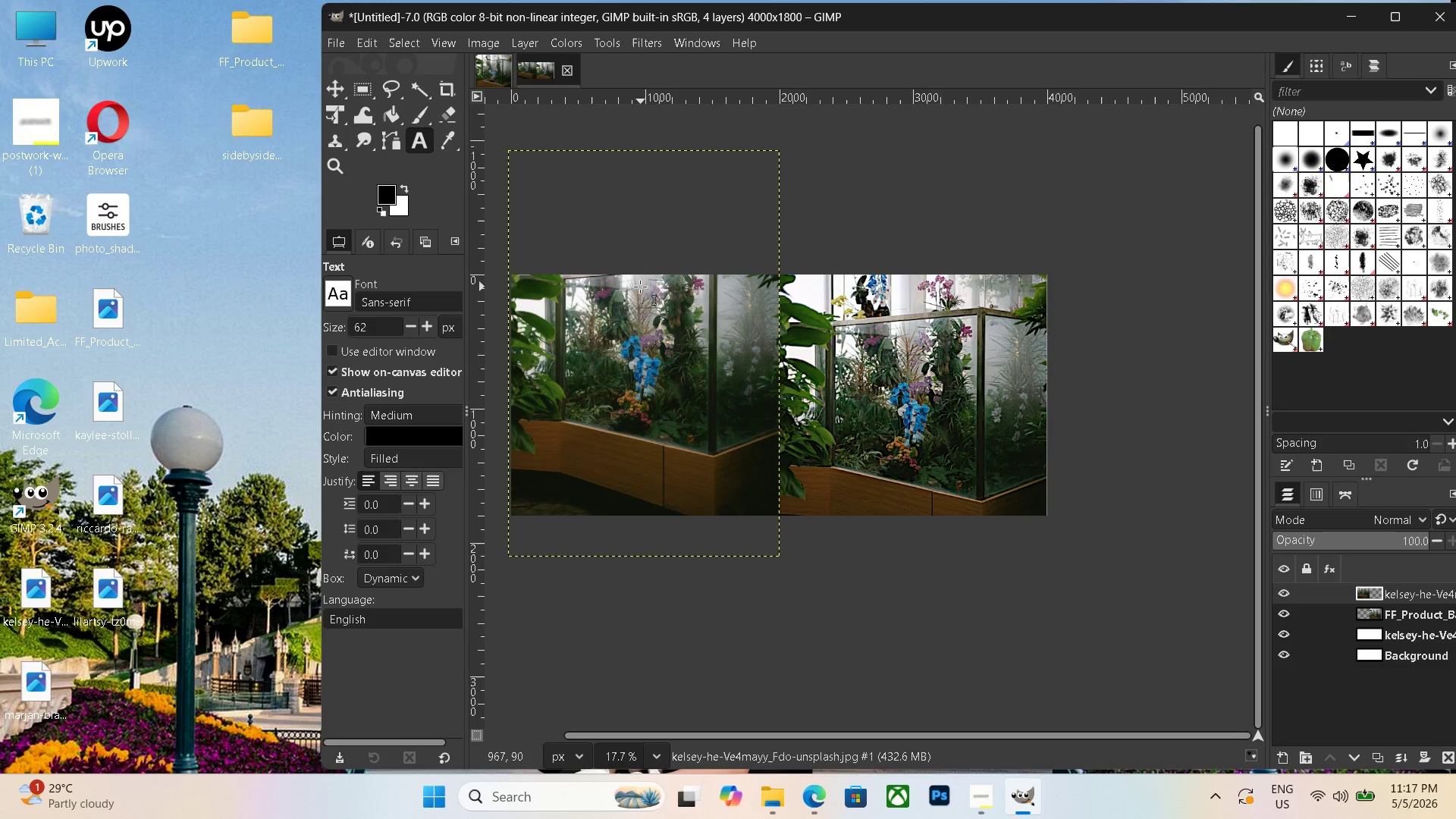 
left_click_drag(start_coordinate=[622, 281], to_coordinate=[761, 325])
 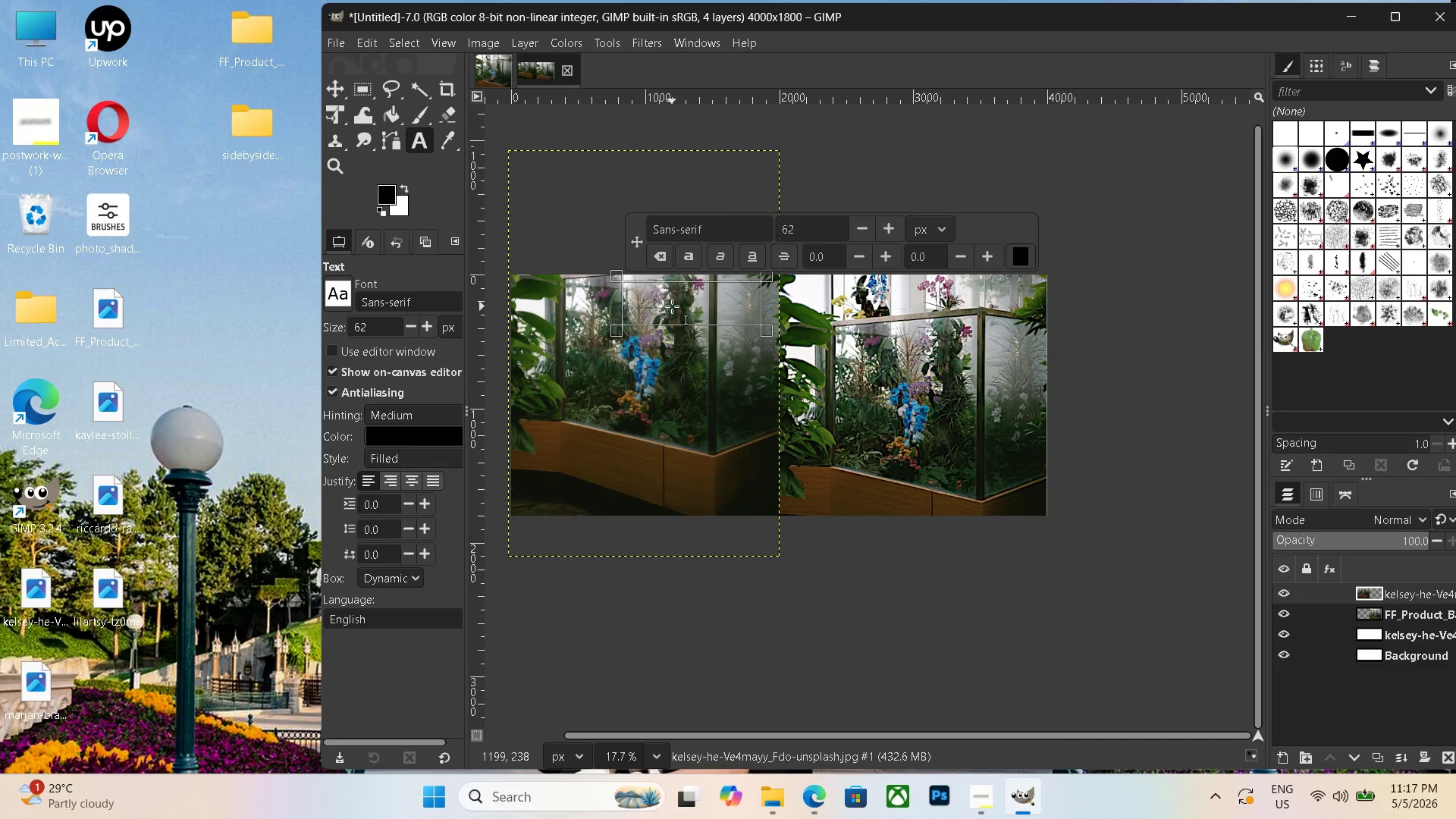 
left_click([1015, 255])
 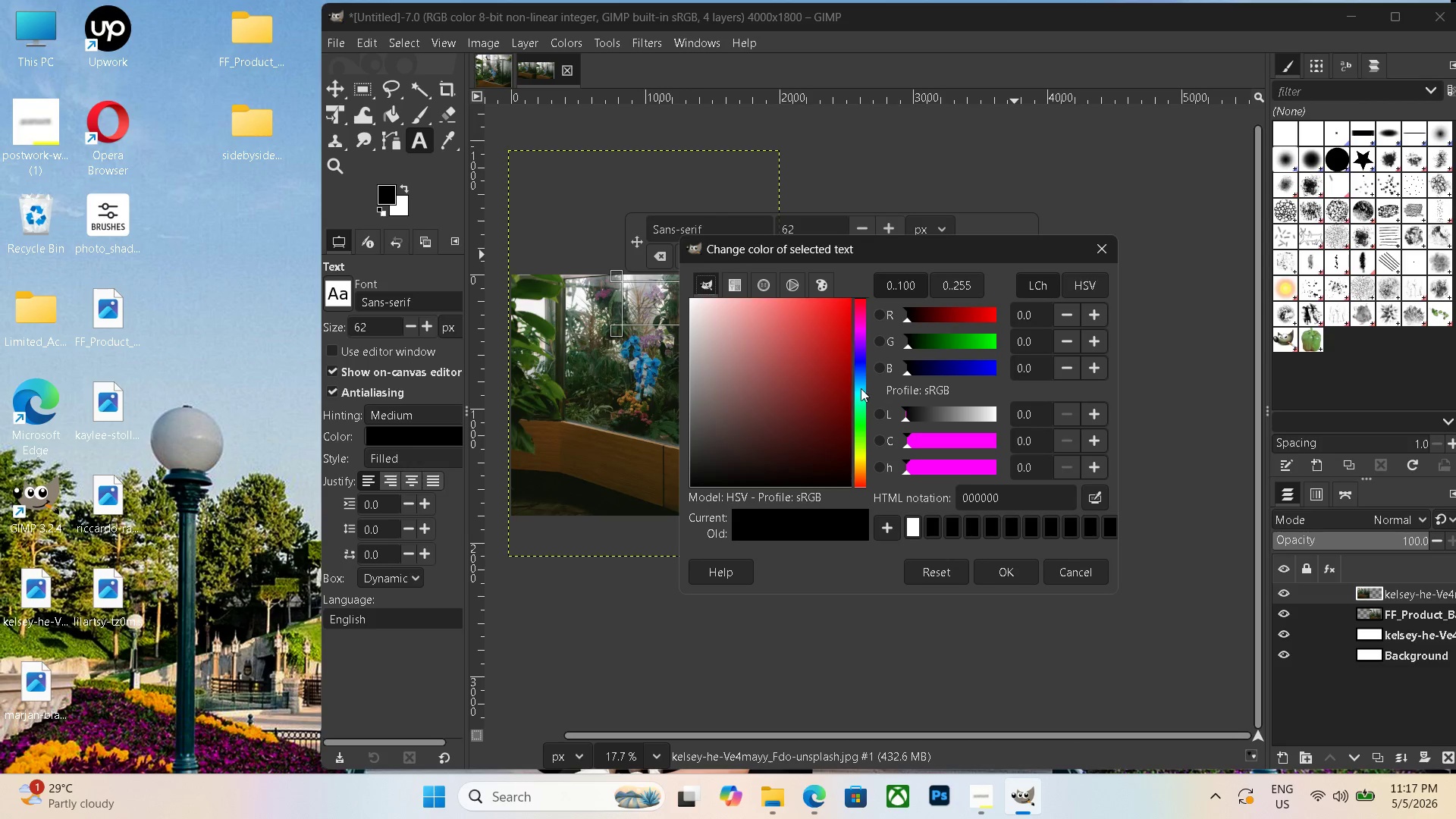 
left_click_drag(start_coordinate=[701, 304], to_coordinate=[672, 300])
 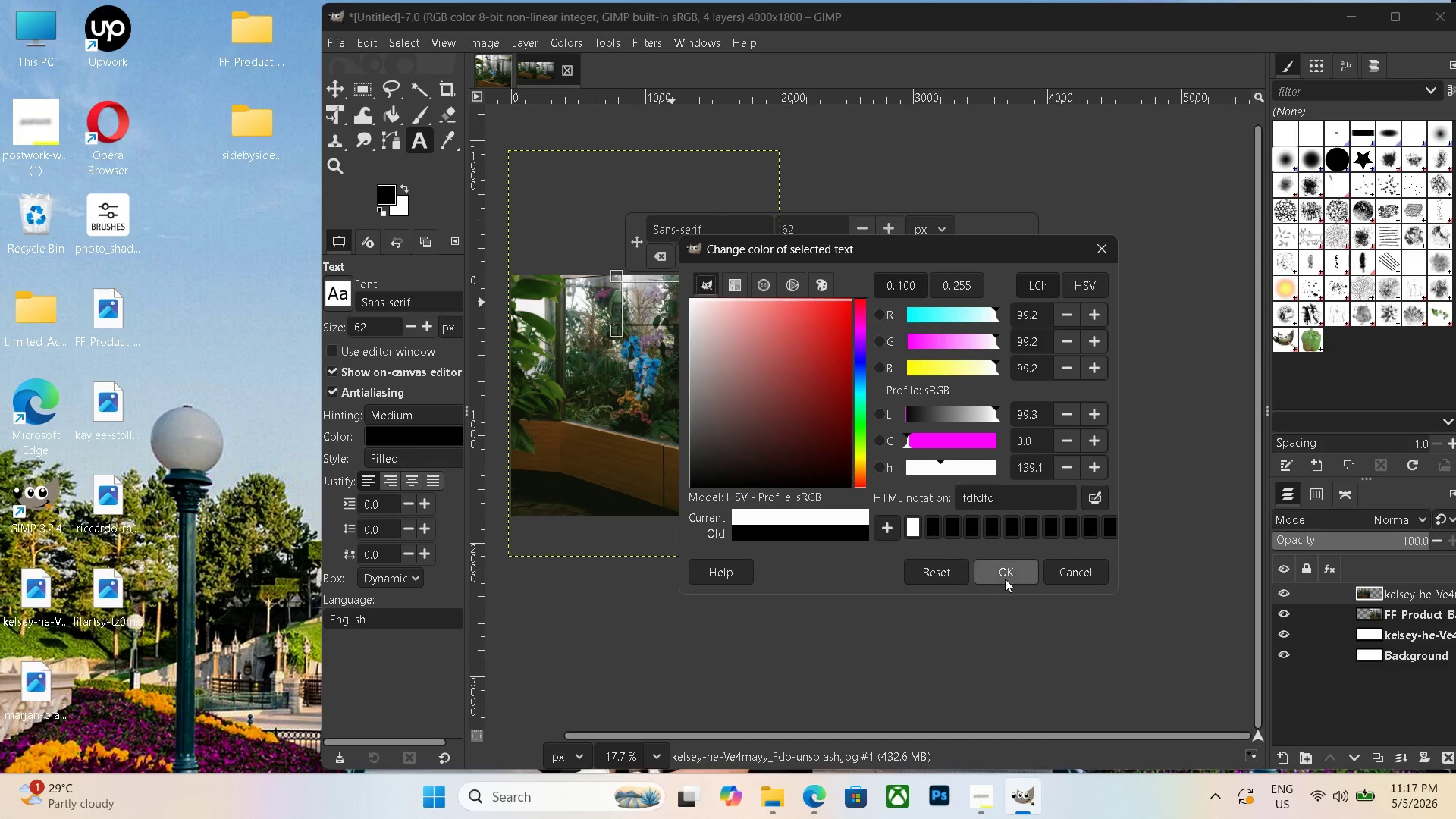 
left_click([1009, 573])
 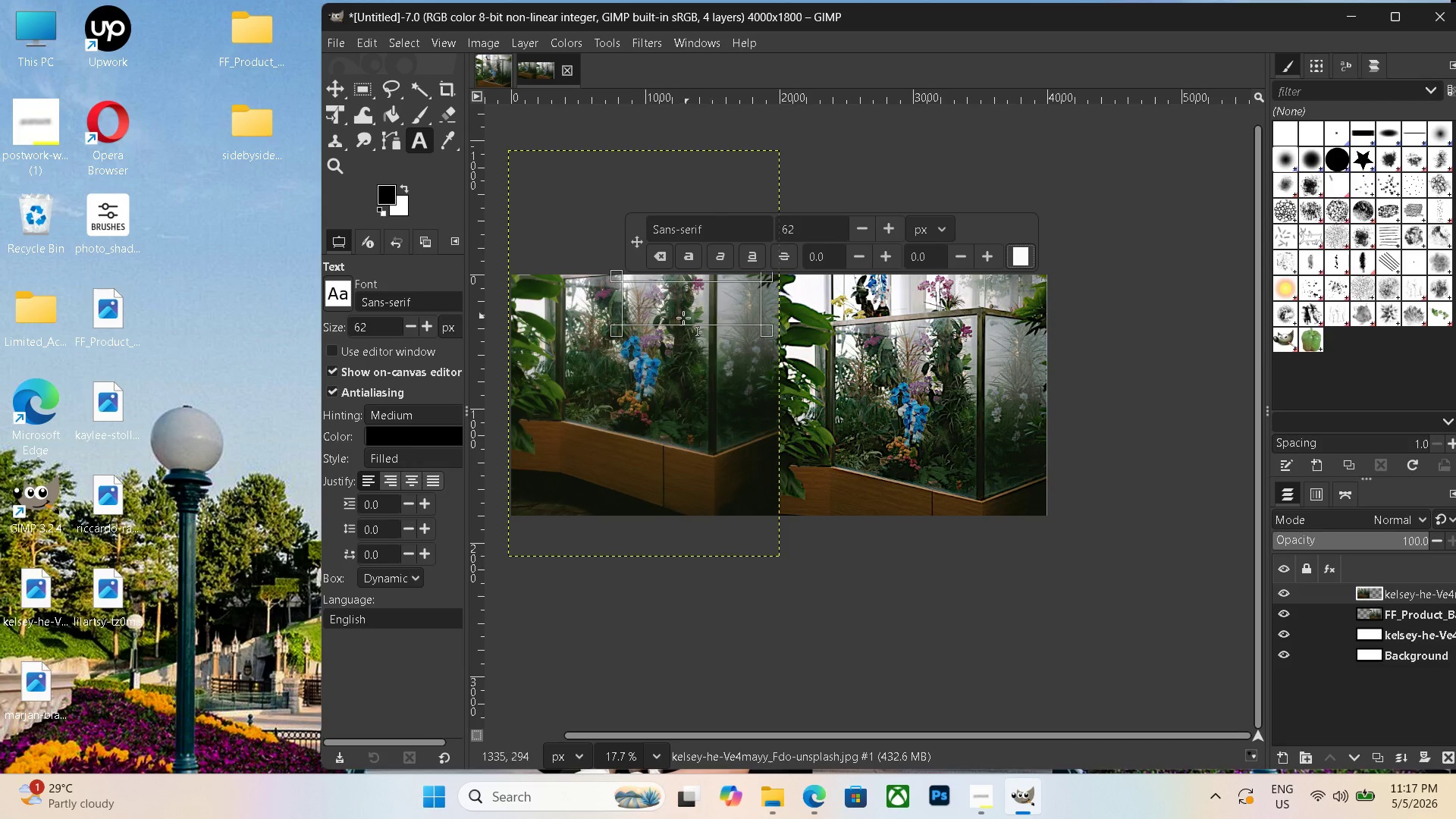 
left_click([673, 308])
 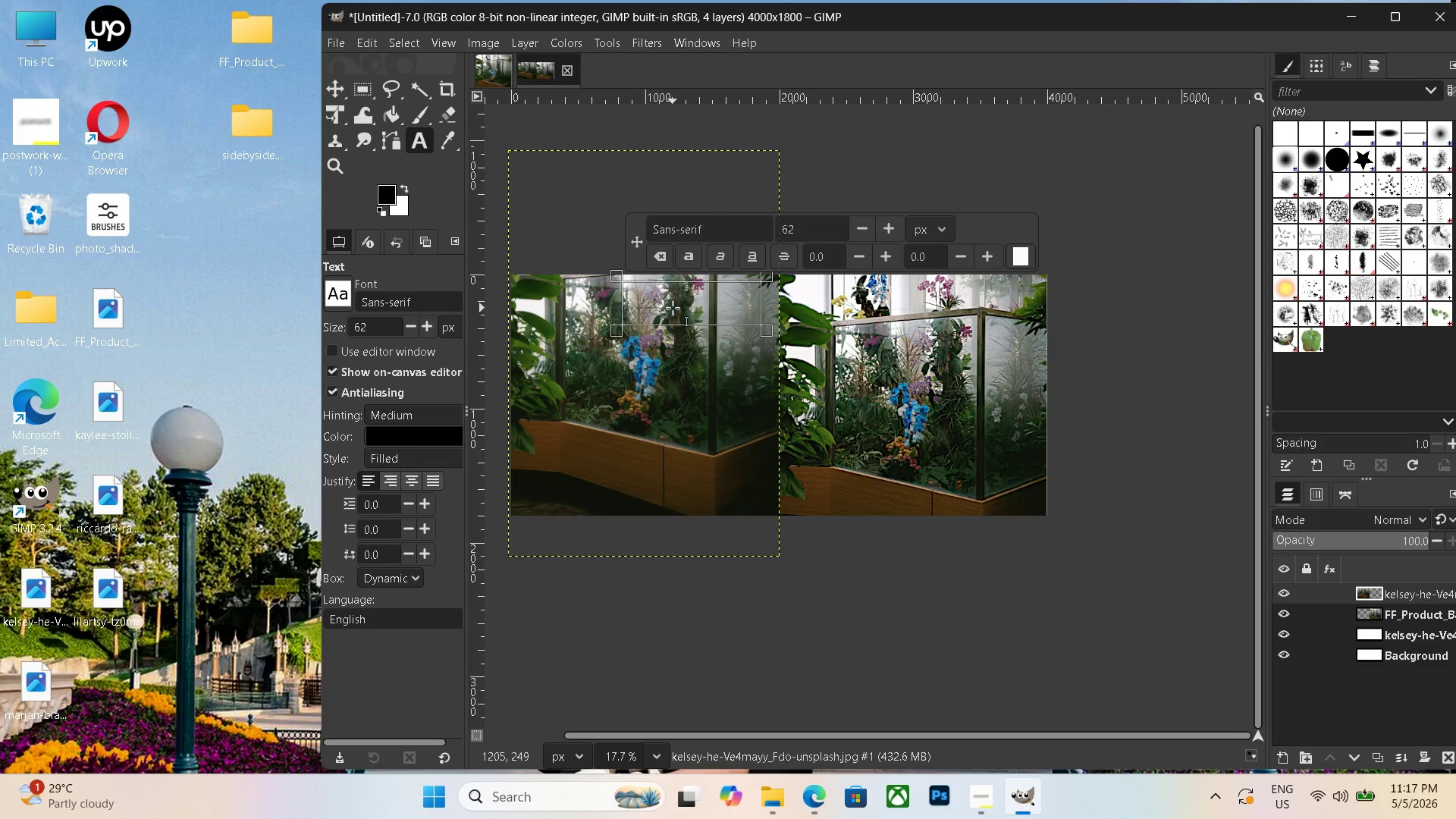 
type(befo)
 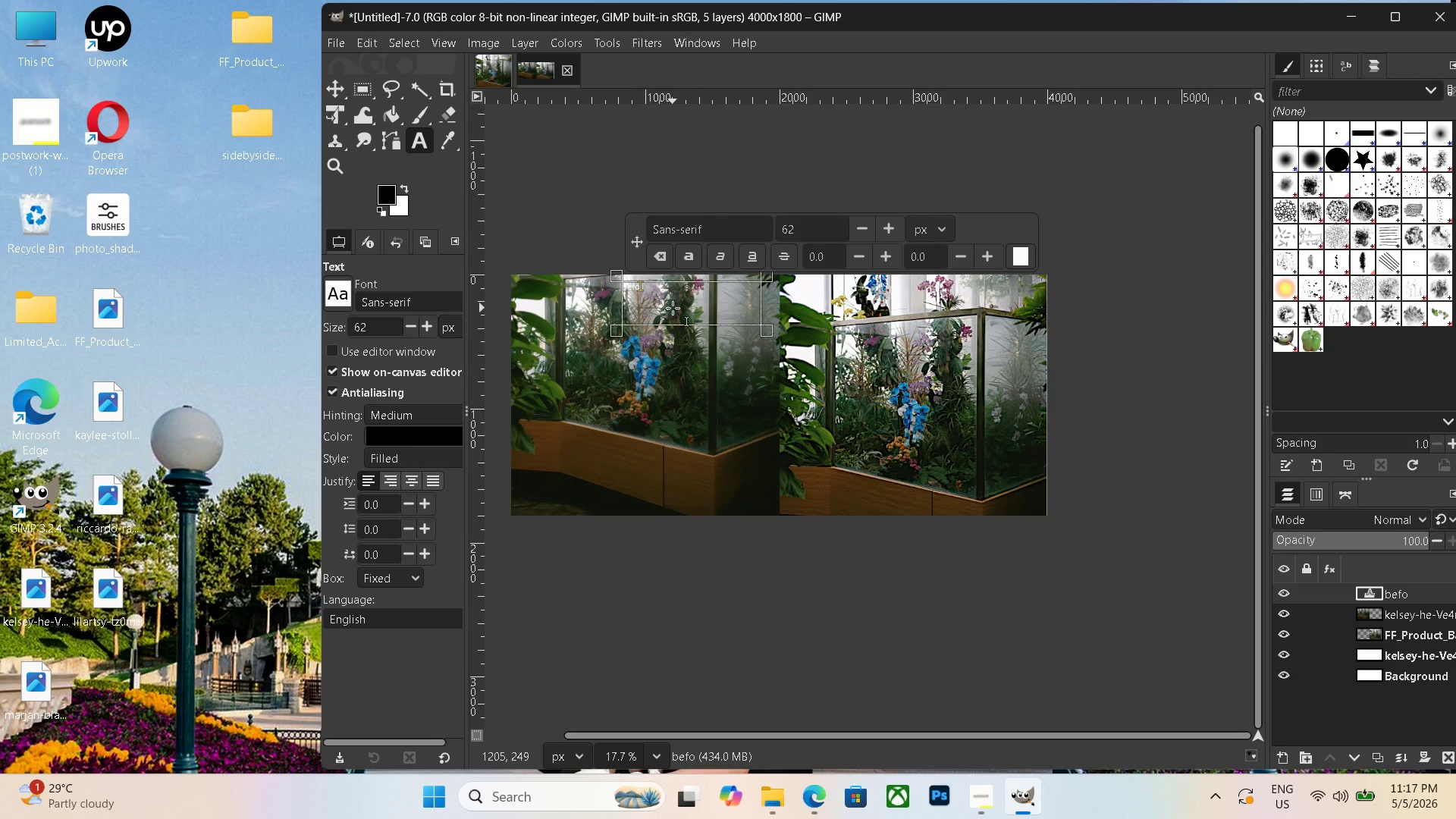 
hold_key(key=Backspace, duration=0.77)
 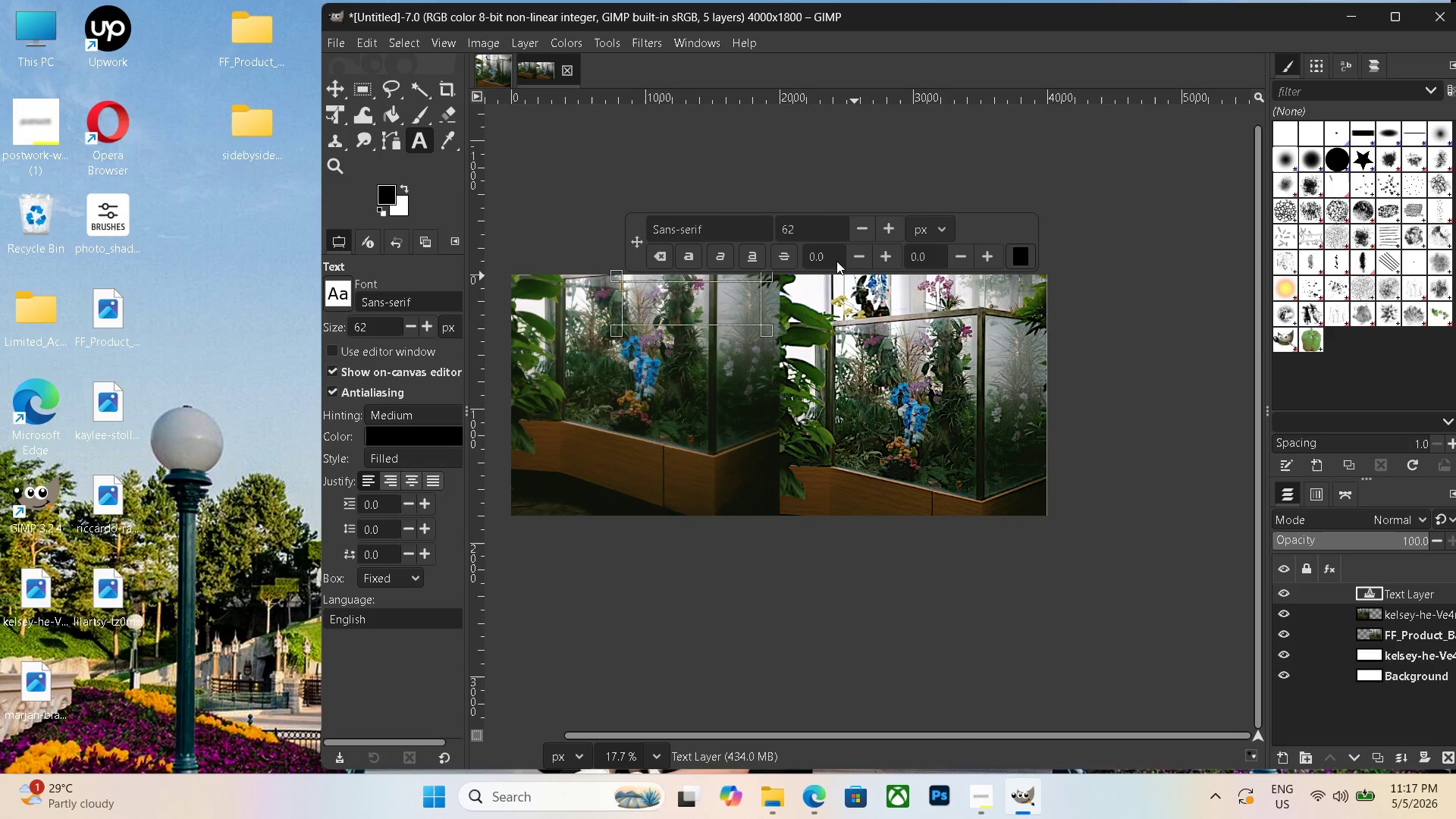 
left_click_drag(start_coordinate=[810, 231], to_coordinate=[780, 229])
 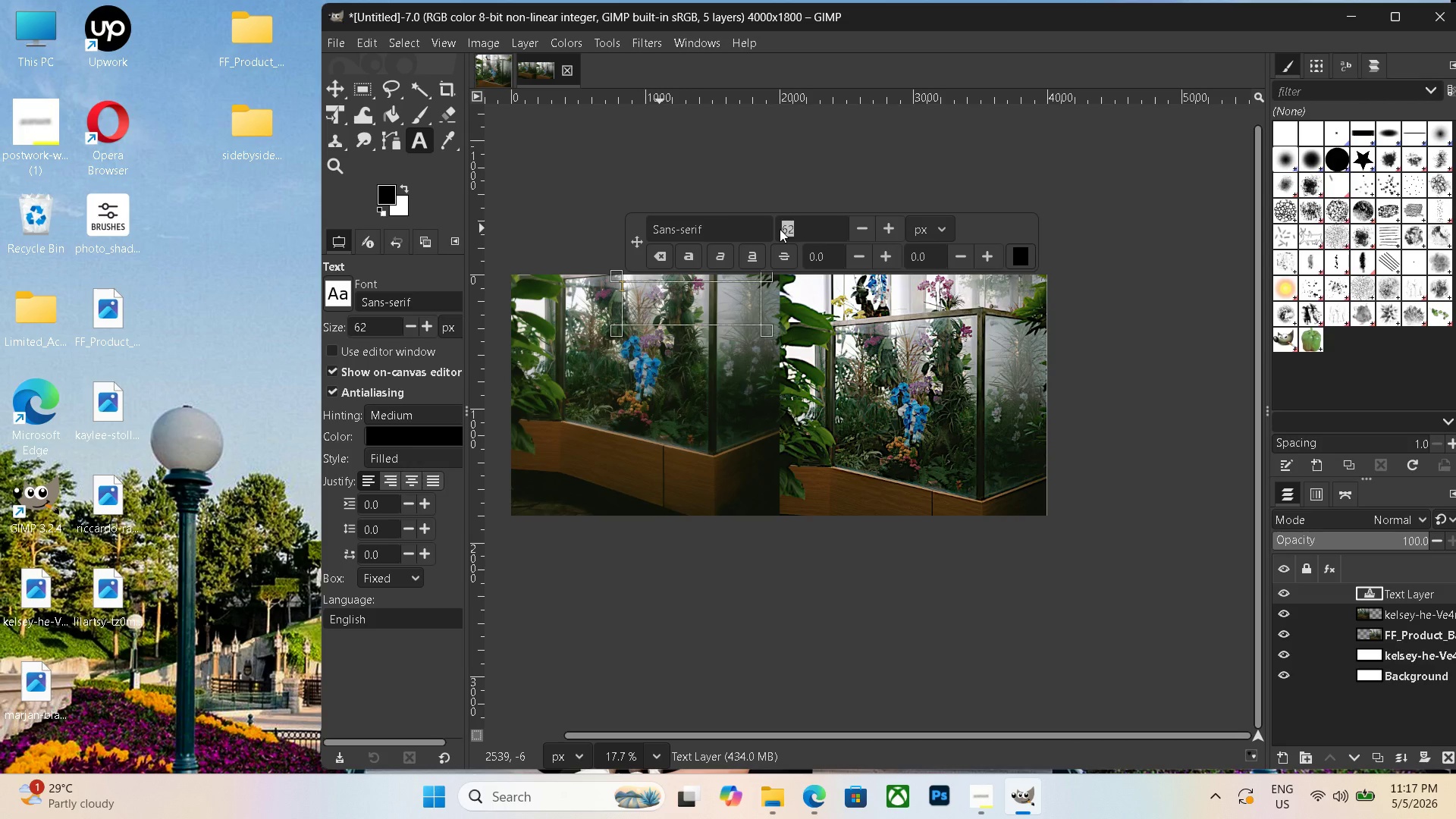 
key(NumpadDivide)
 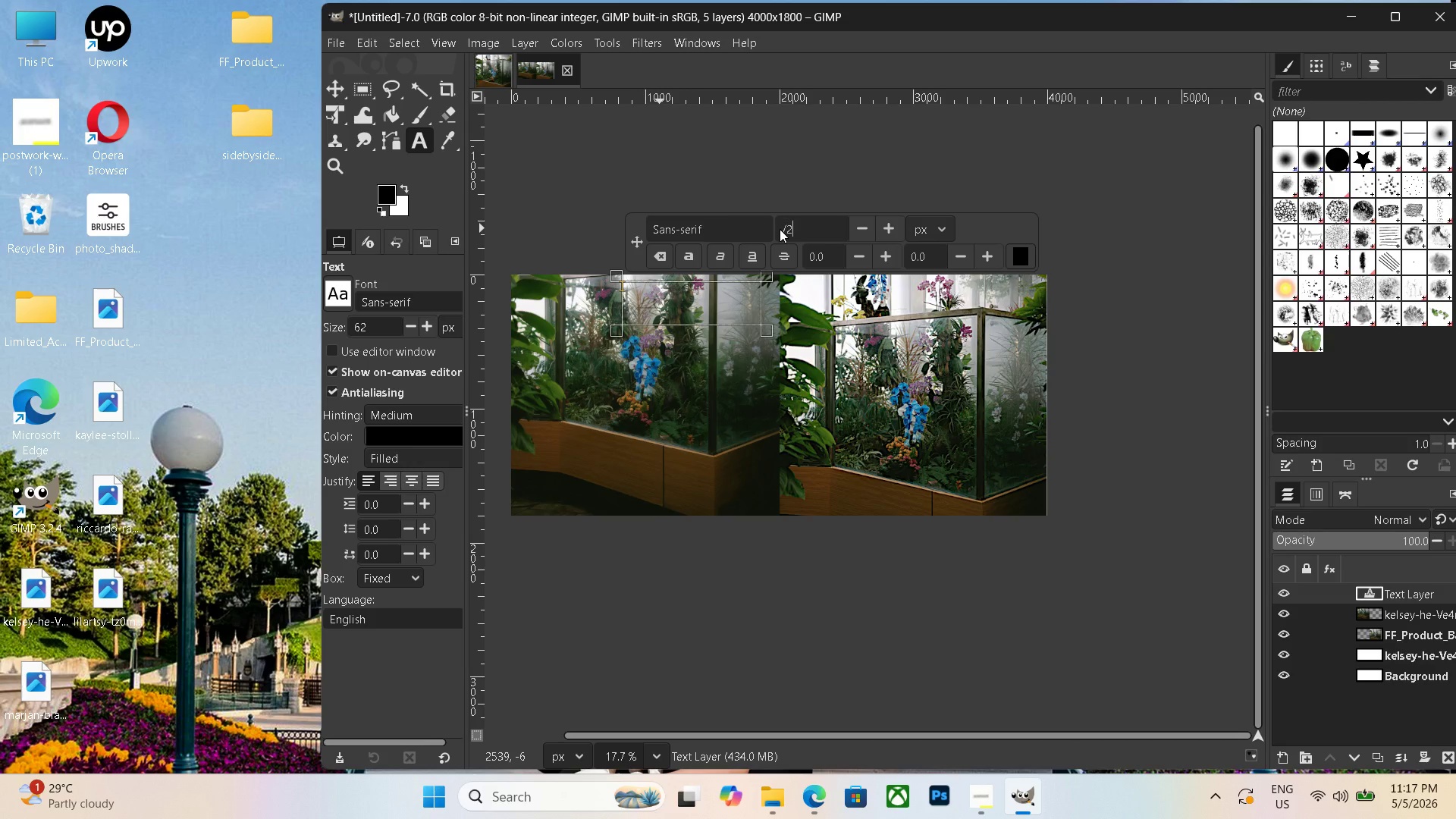 
key(Numpad2)
 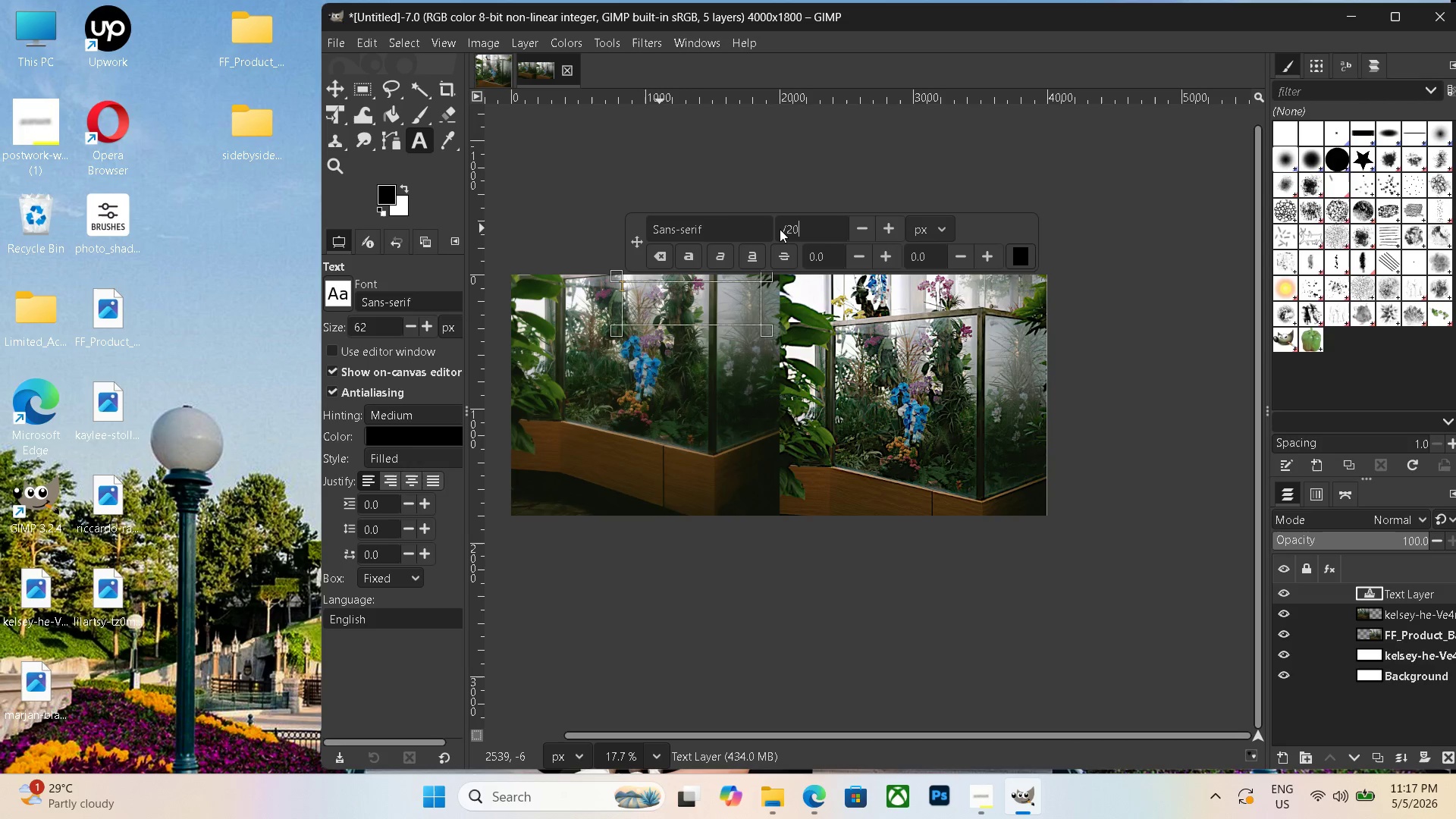 
key(Numpad0)
 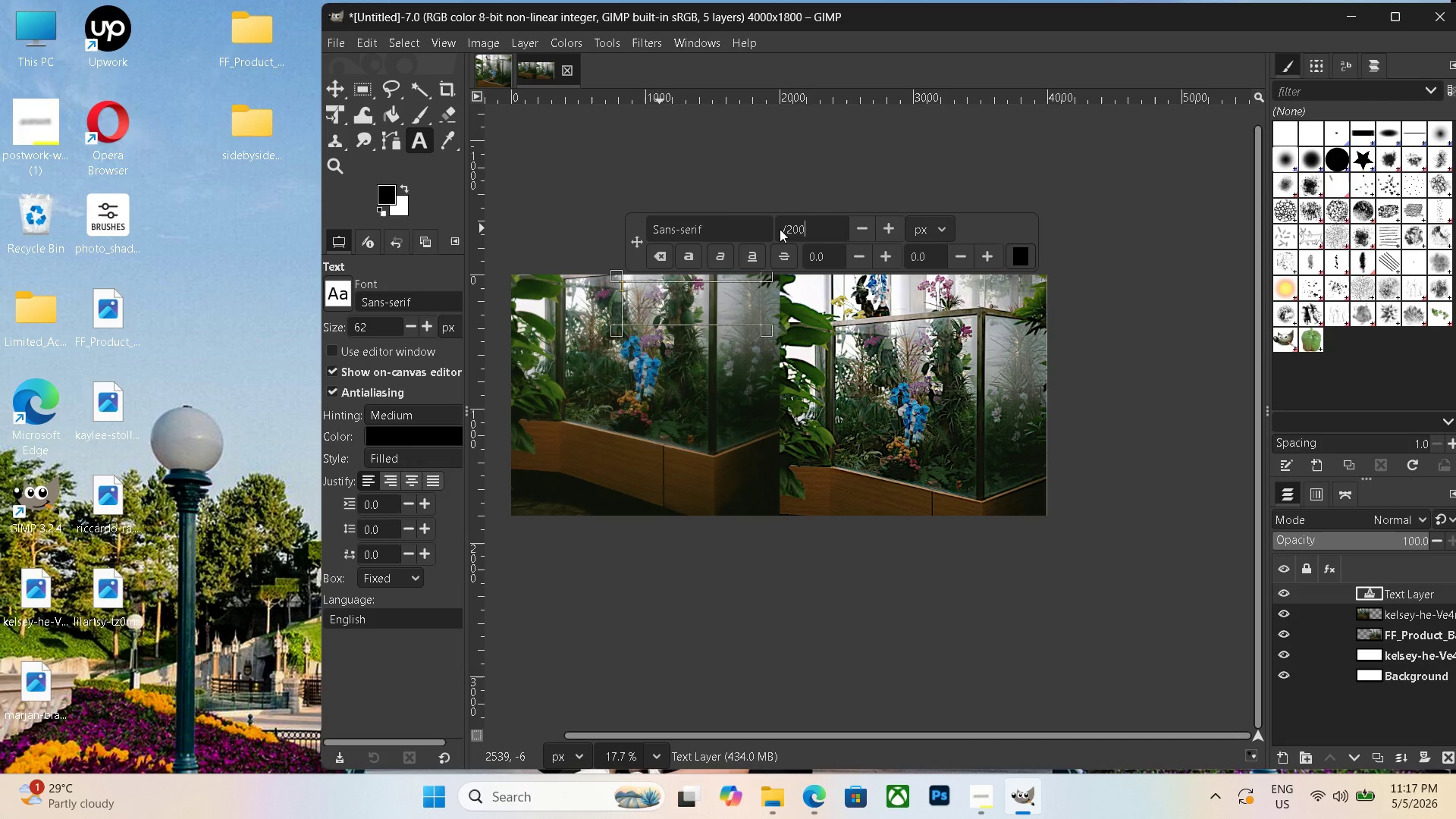 
key(Numpad0)
 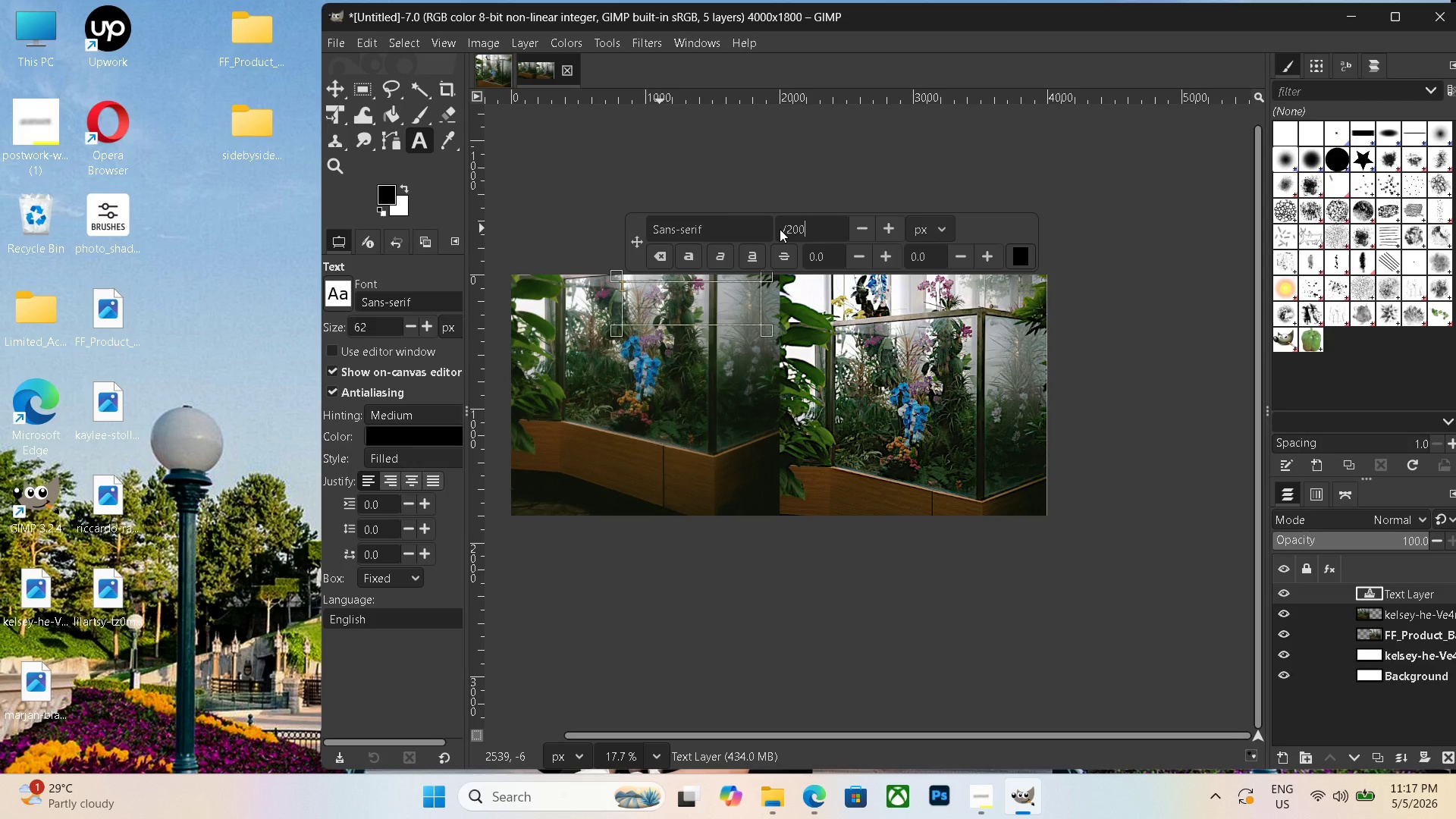 
key(Backspace)
 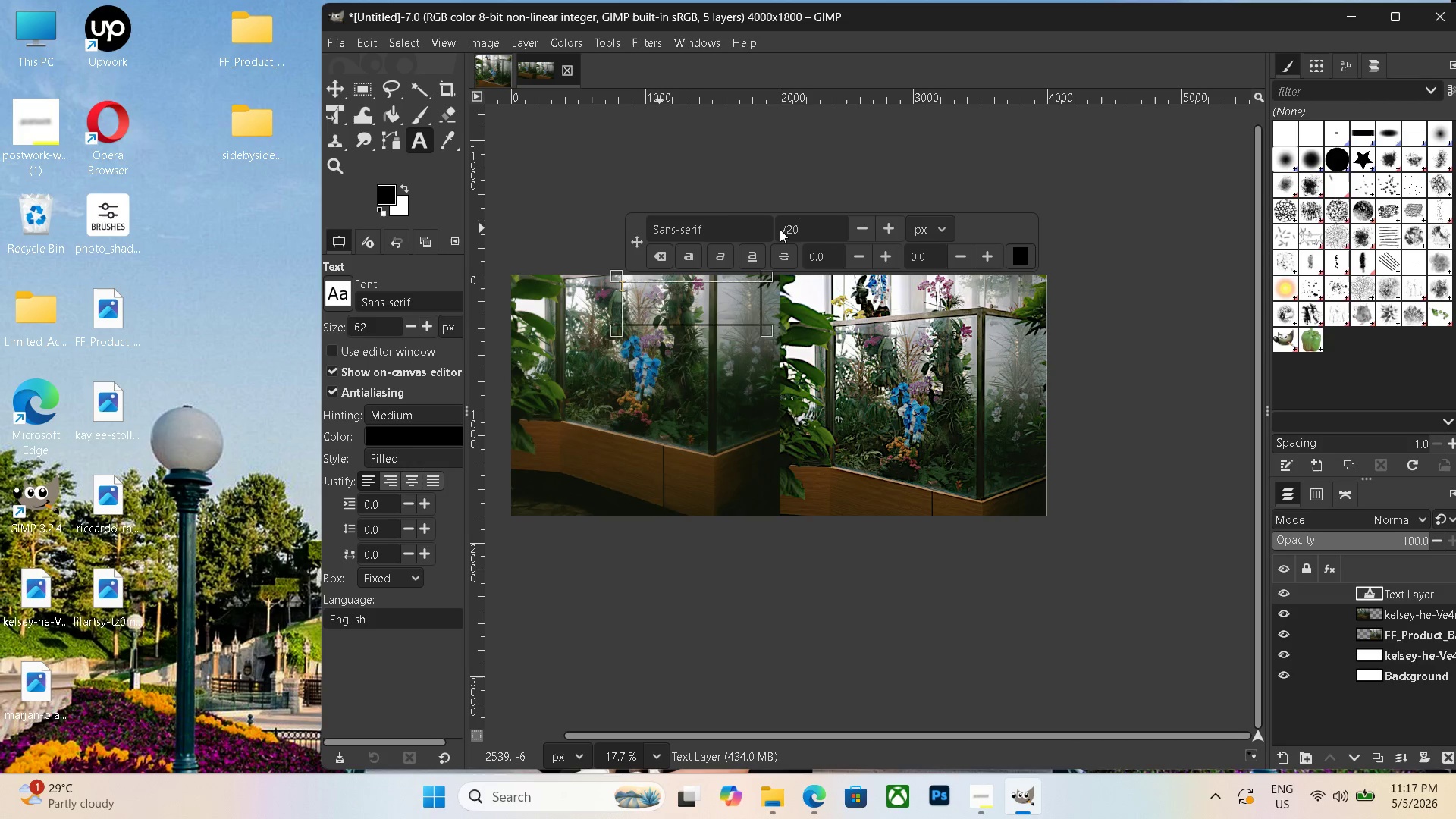 
key(Backspace)
 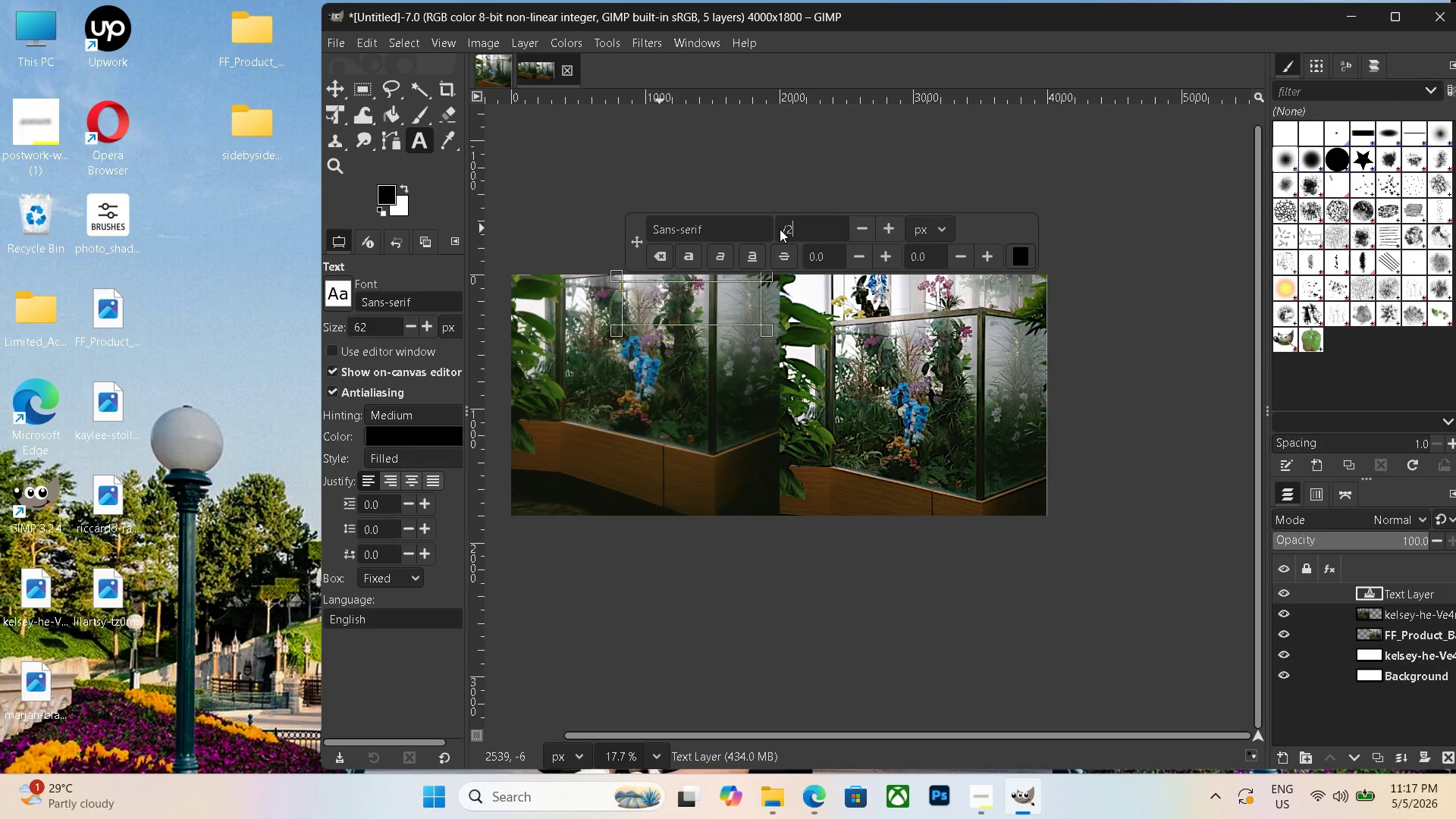 
key(Backspace)
 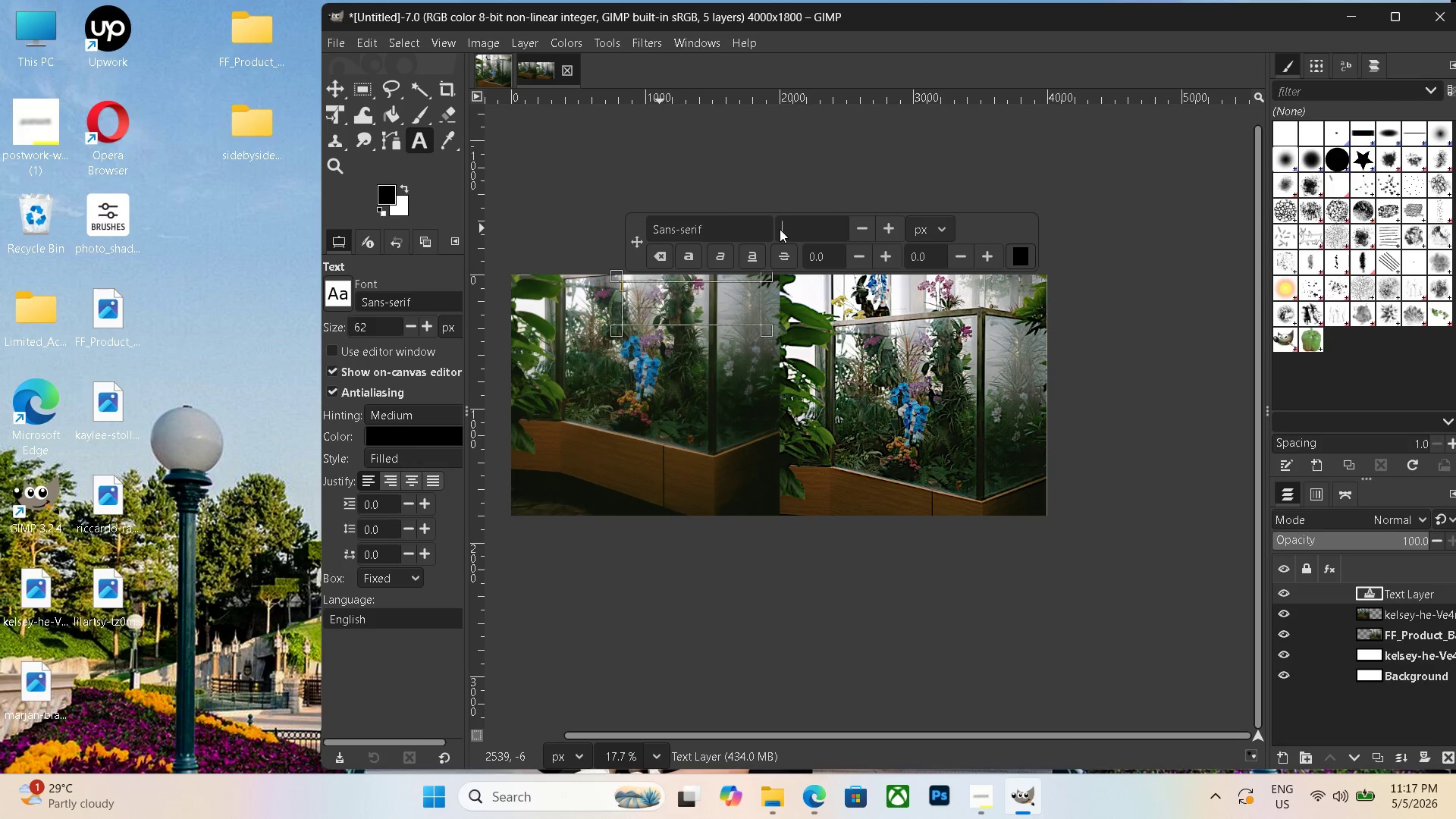 
key(Backspace)
 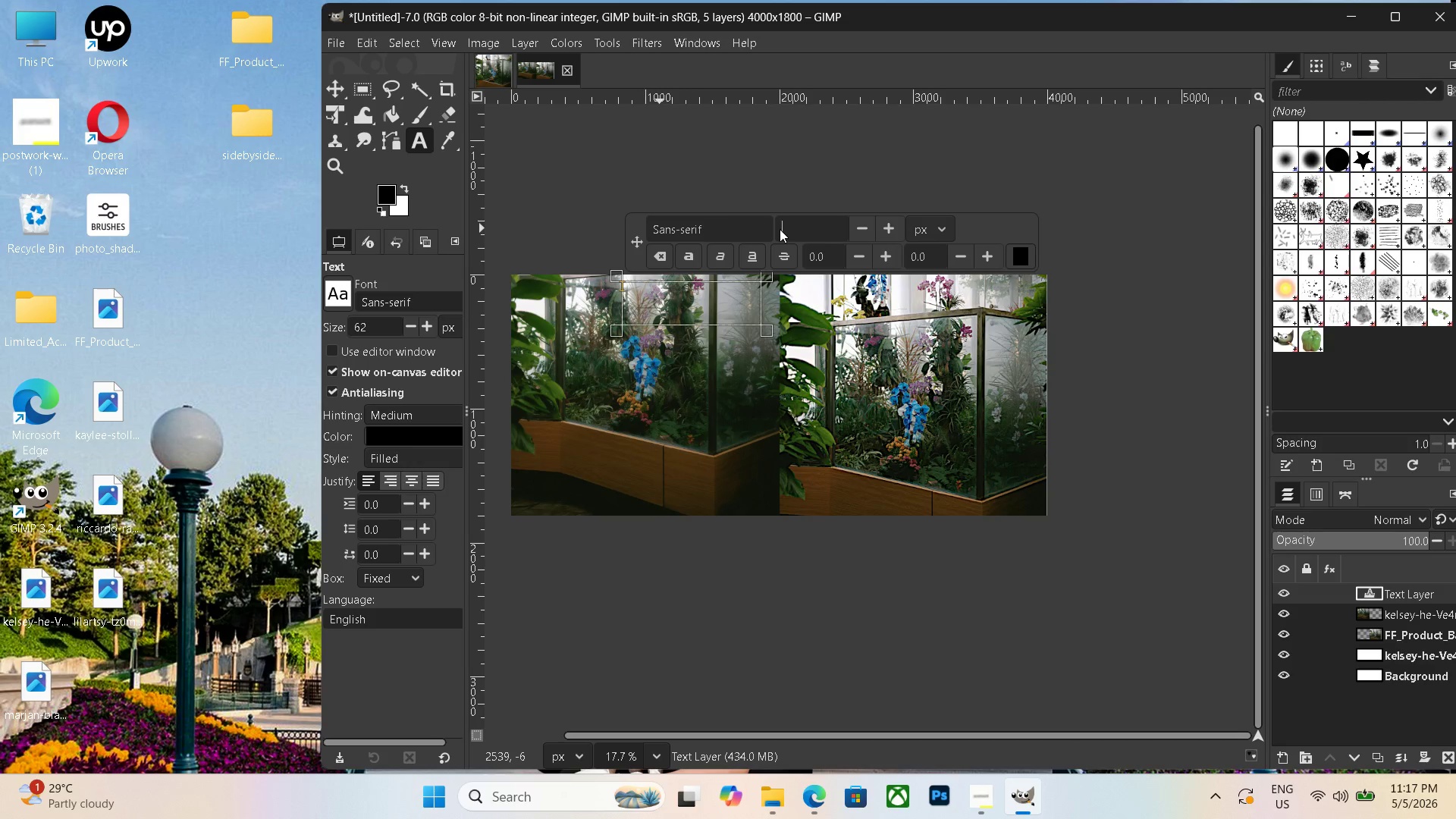 
key(Backspace)
 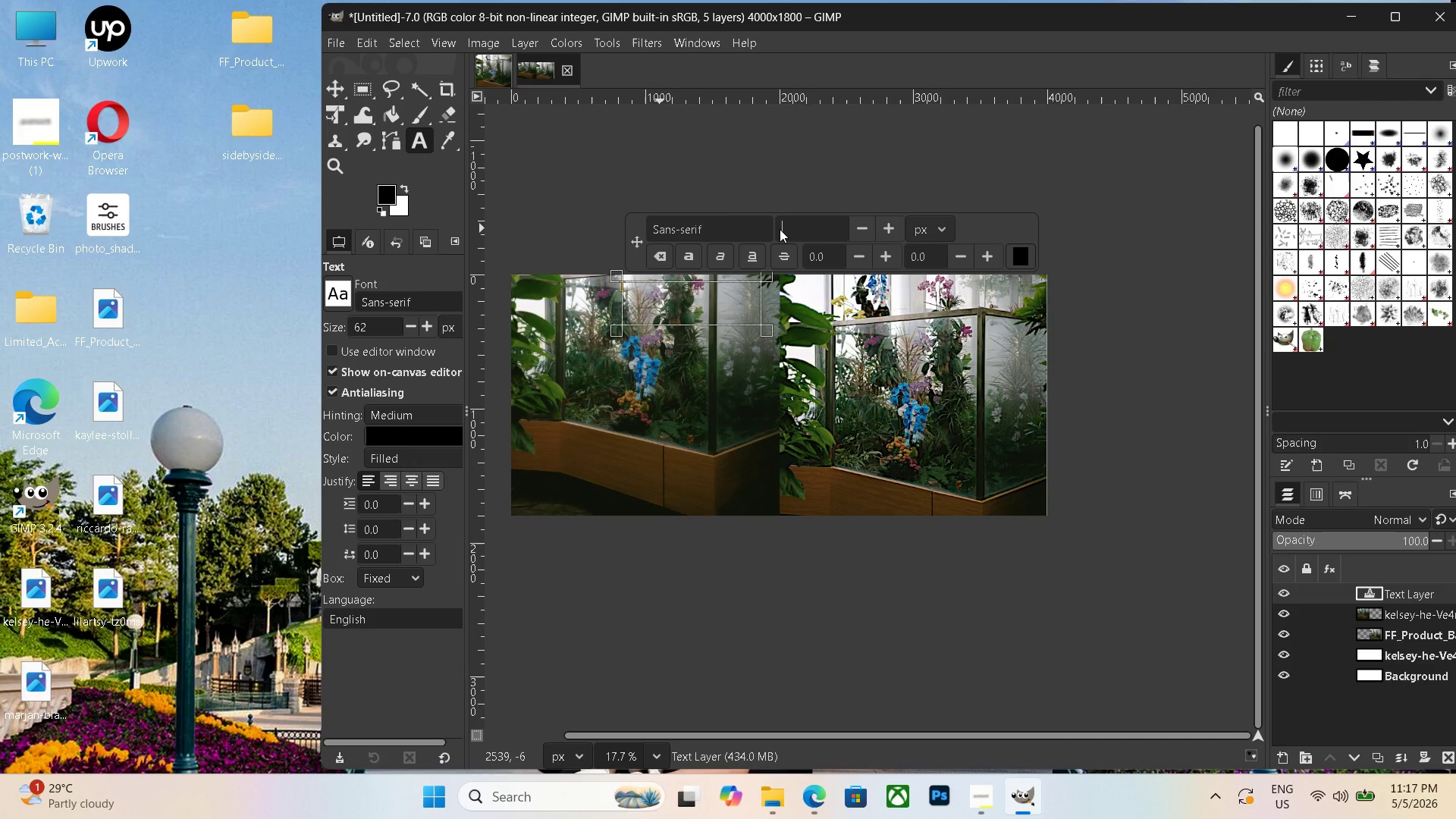 
key(Backspace)
 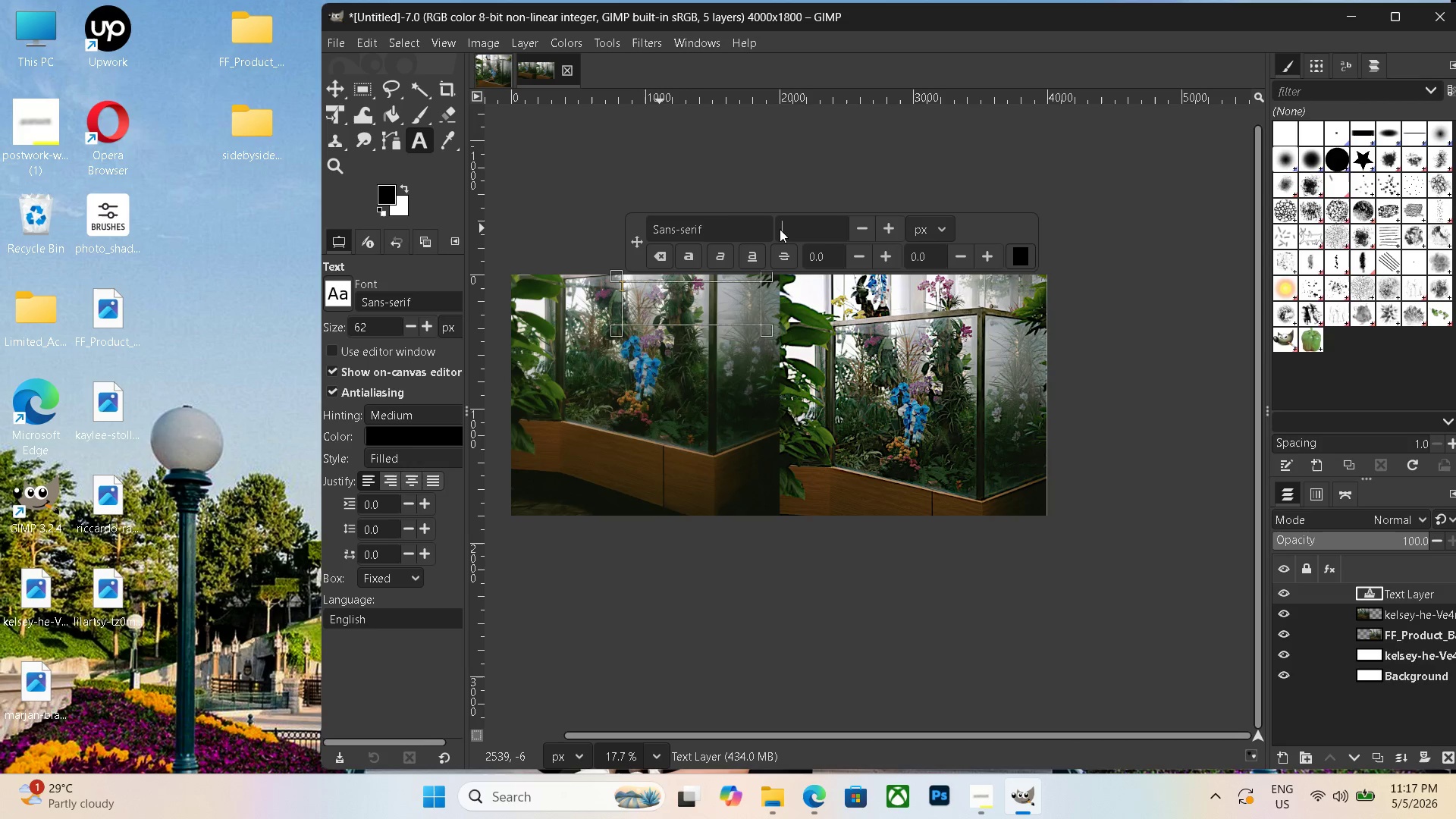 
key(Numpad2)
 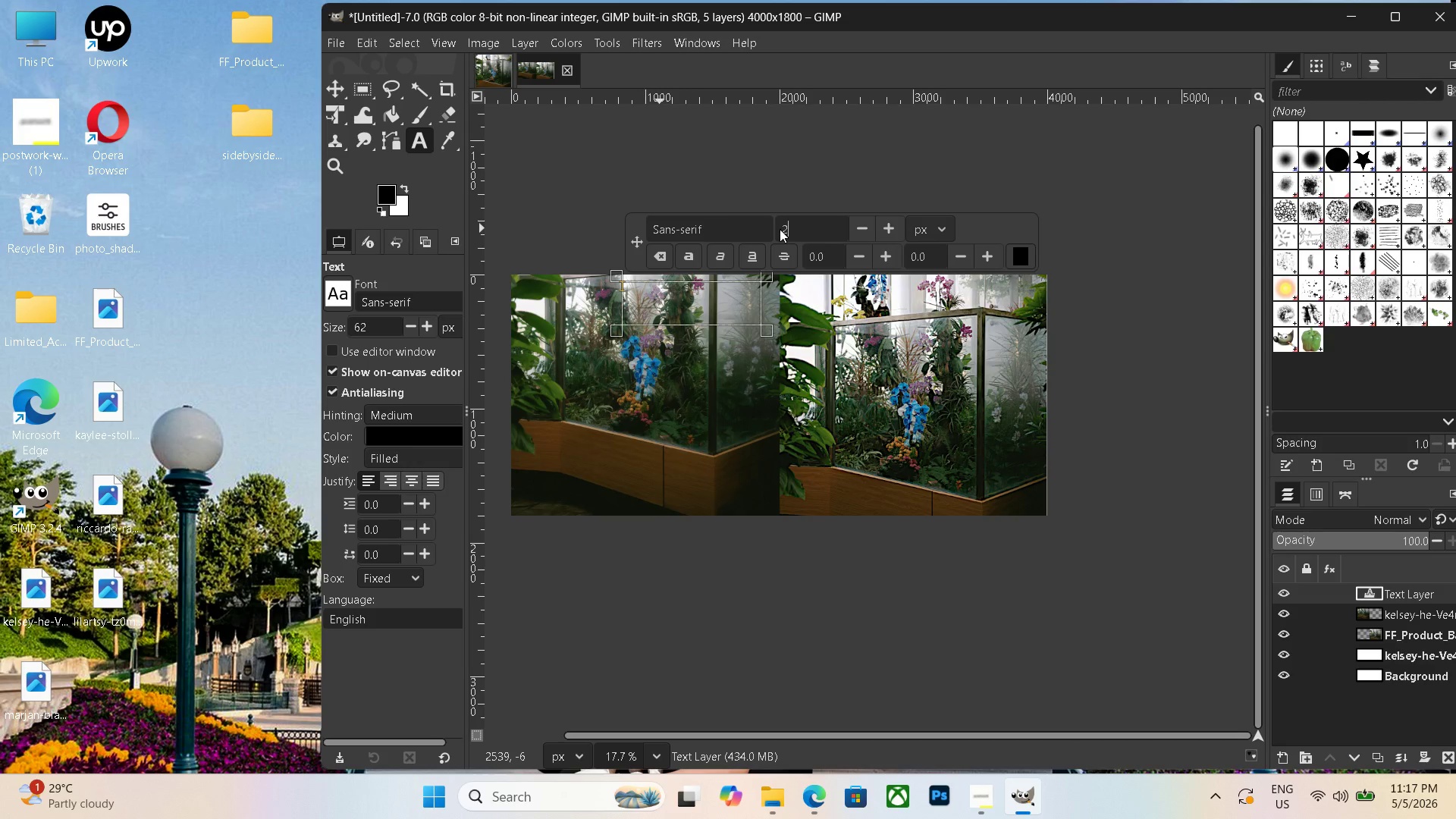 
key(Numpad0)
 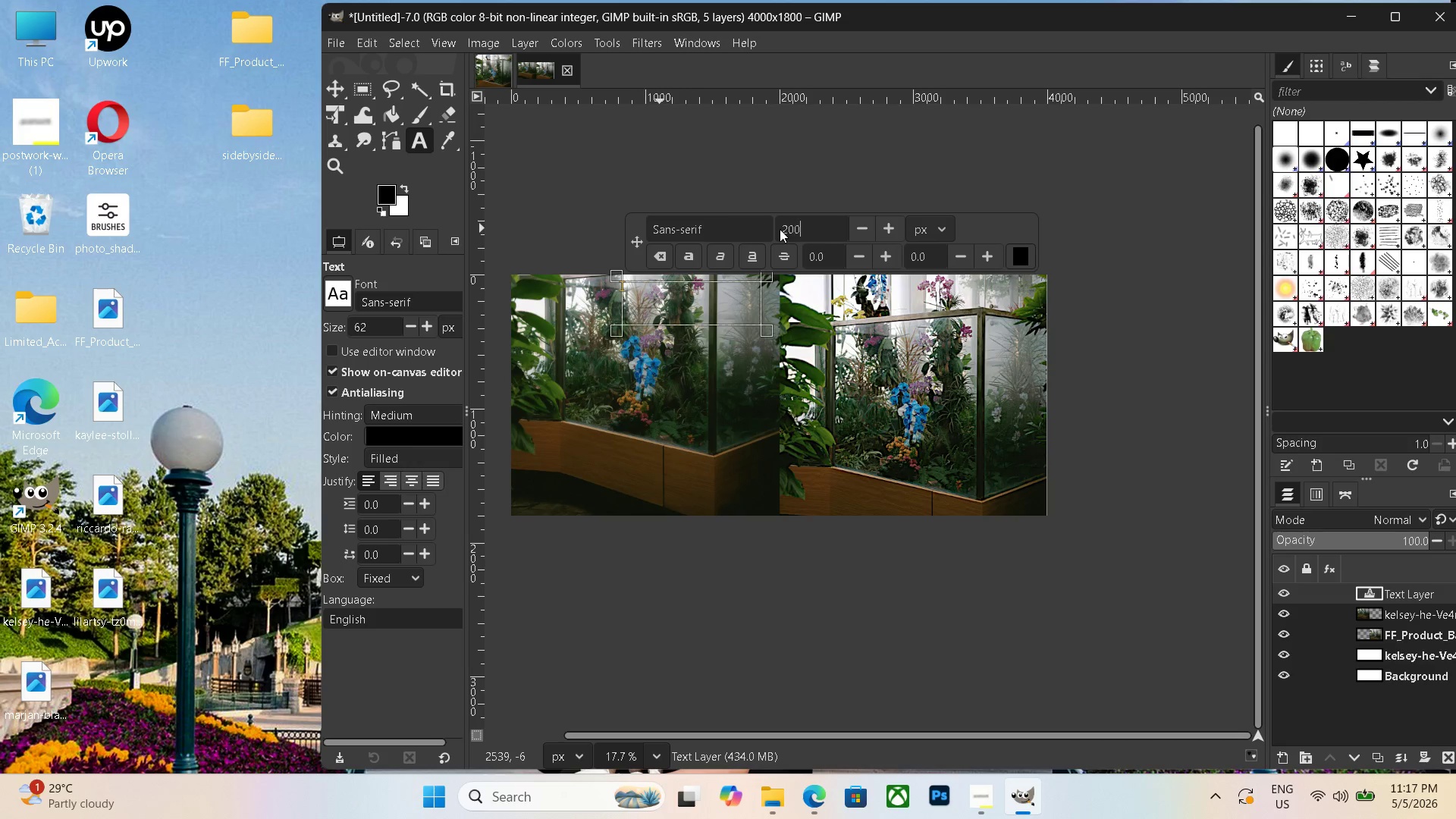 
key(Numpad0)
 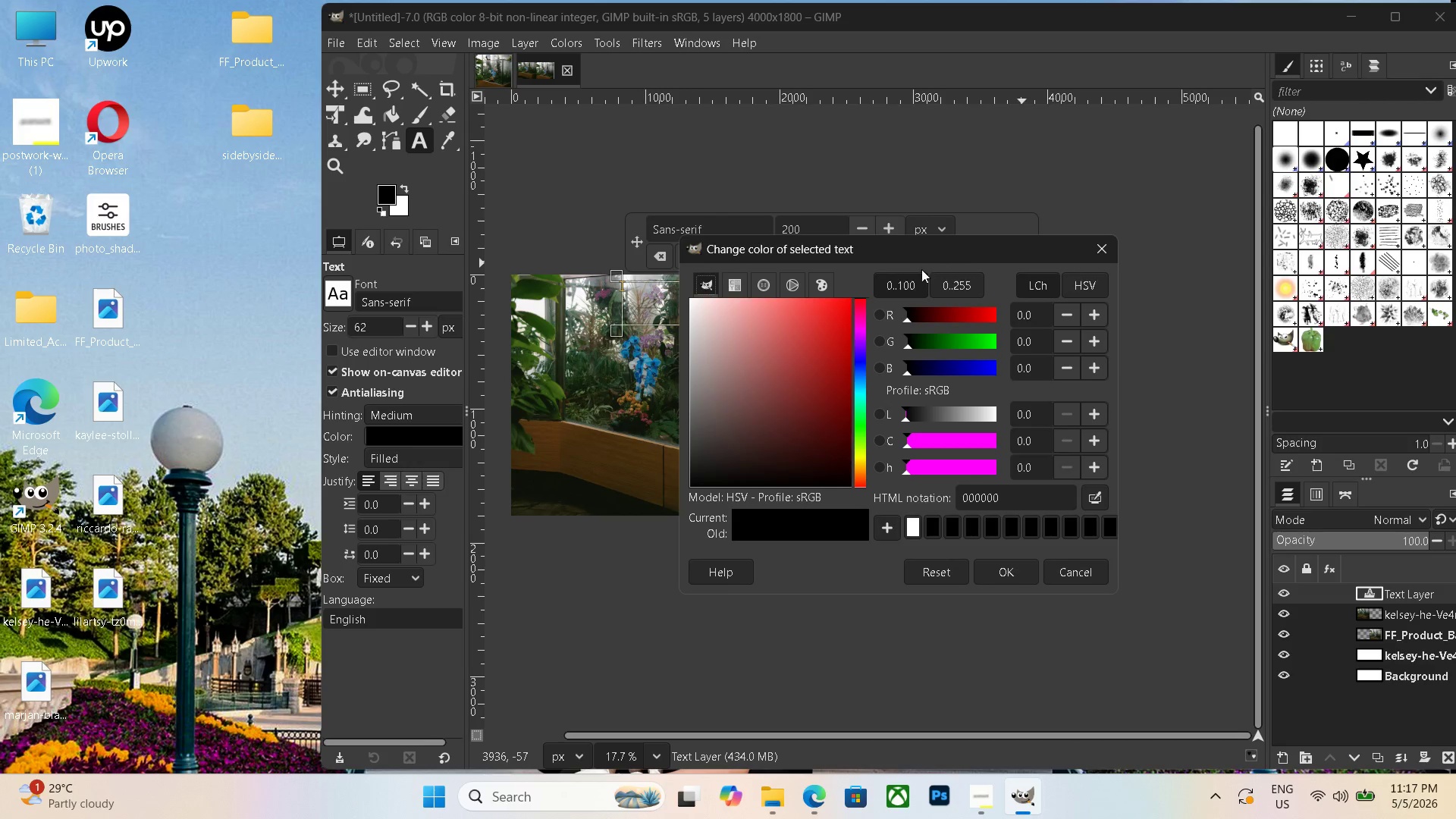 
left_click_drag(start_coordinate=[705, 325], to_coordinate=[654, 308])
 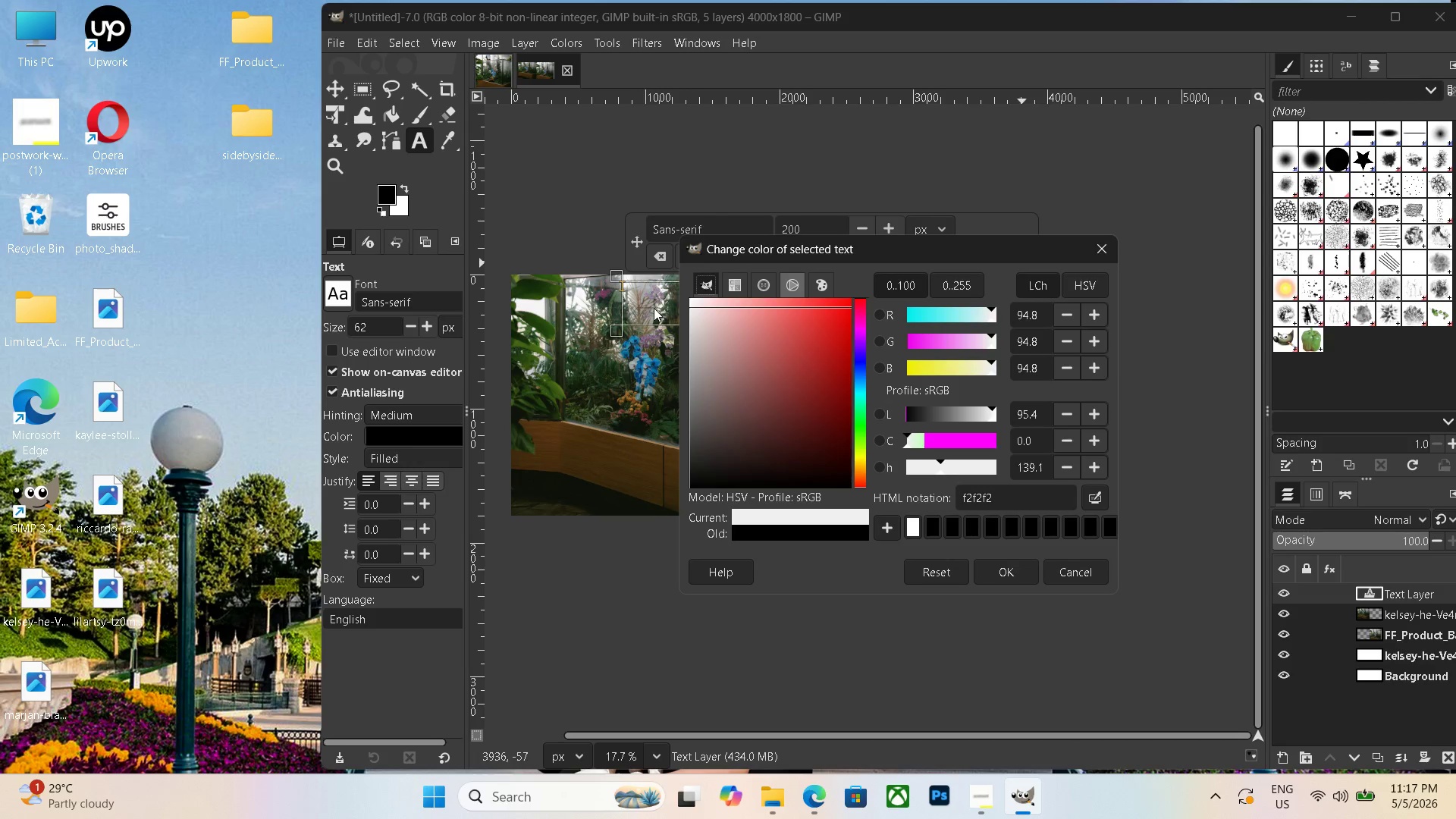 
left_click_drag(start_coordinate=[652, 306], to_coordinate=[645, 302])
 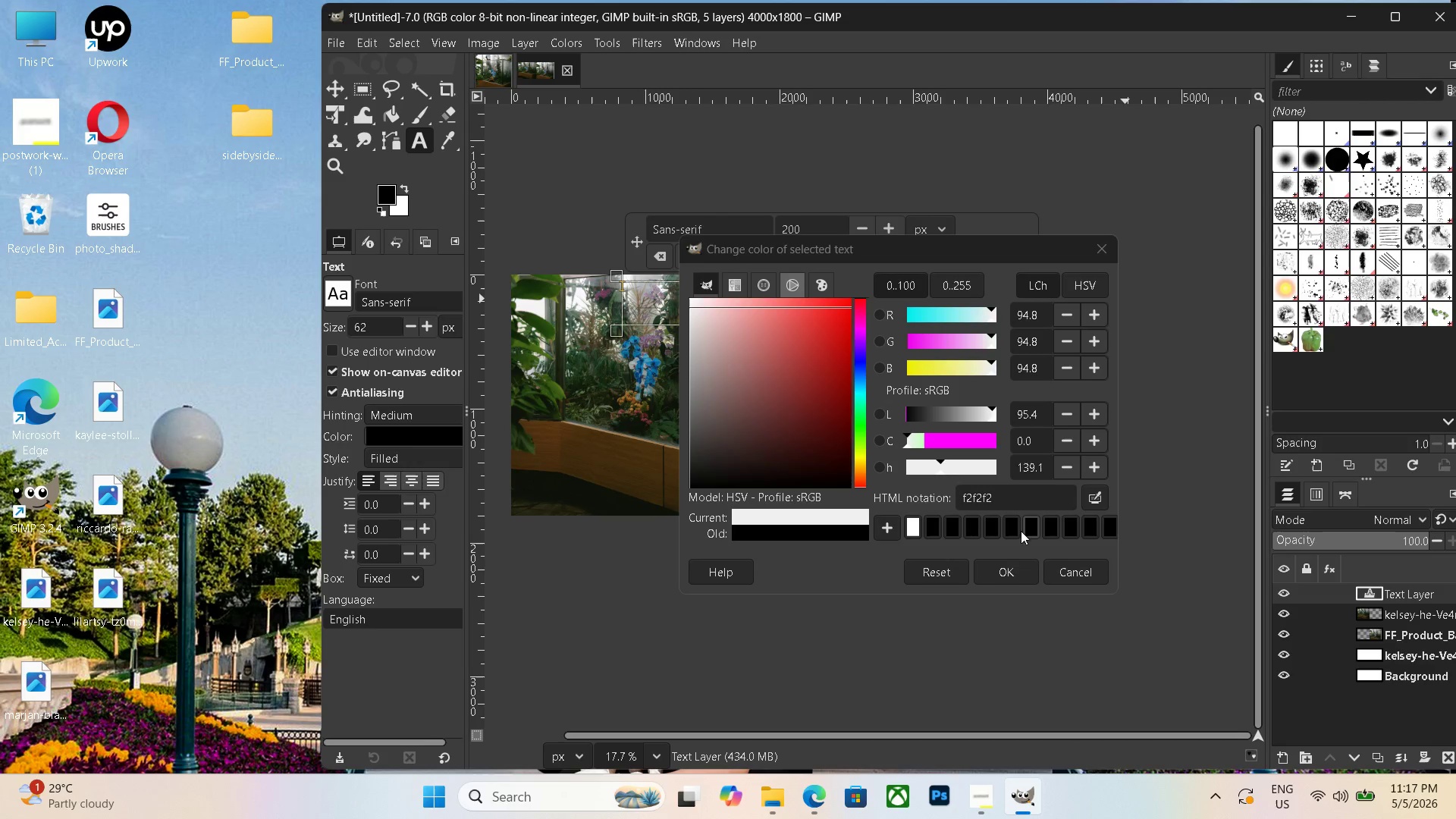 
left_click([1015, 562])
 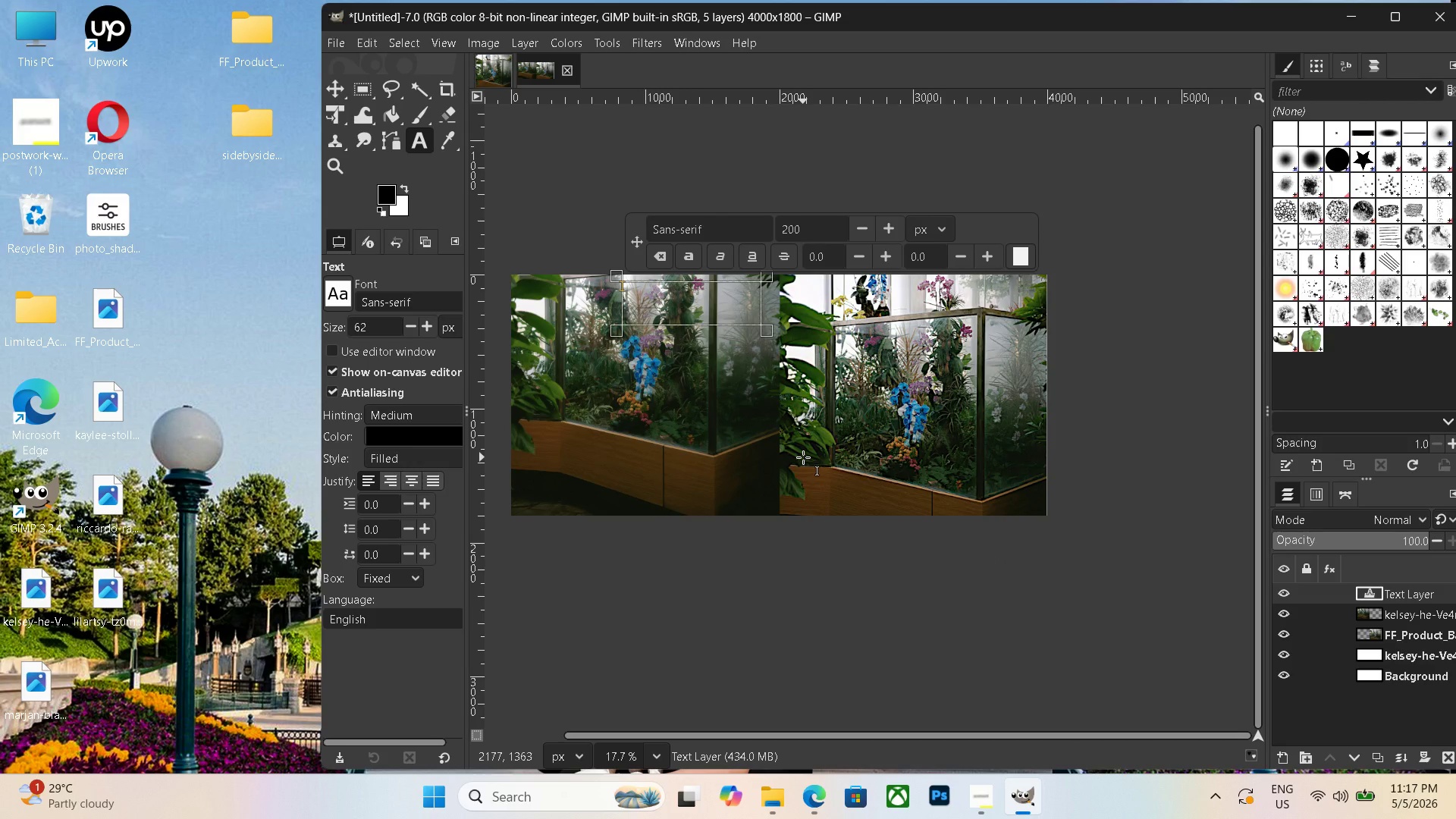 
type(befo)
key(Backspace)
key(Backspace)
key(Backspace)
key(Backspace)
type(BE)
 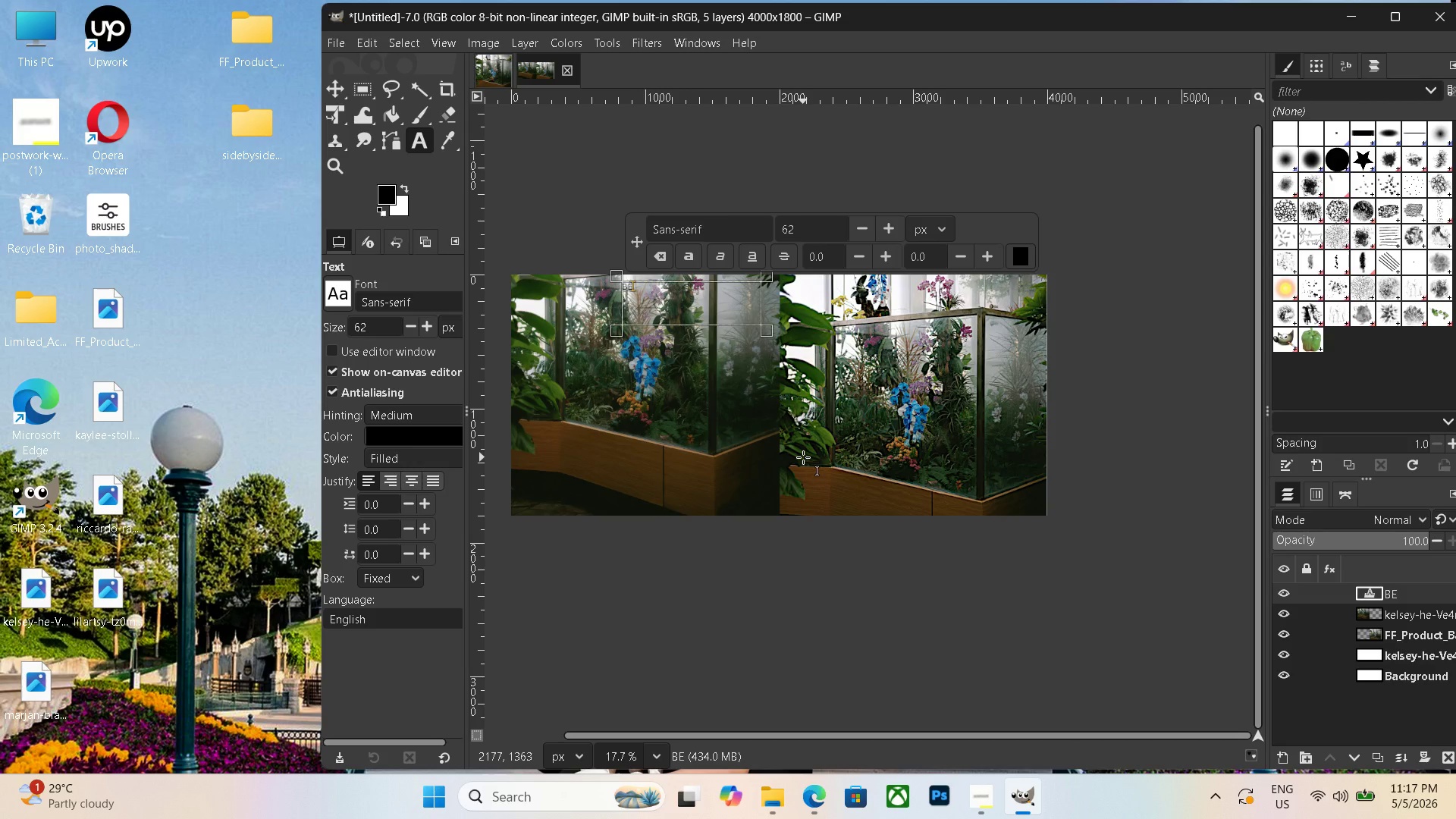 
left_click_drag(start_coordinate=[830, 232], to_coordinate=[758, 228])
 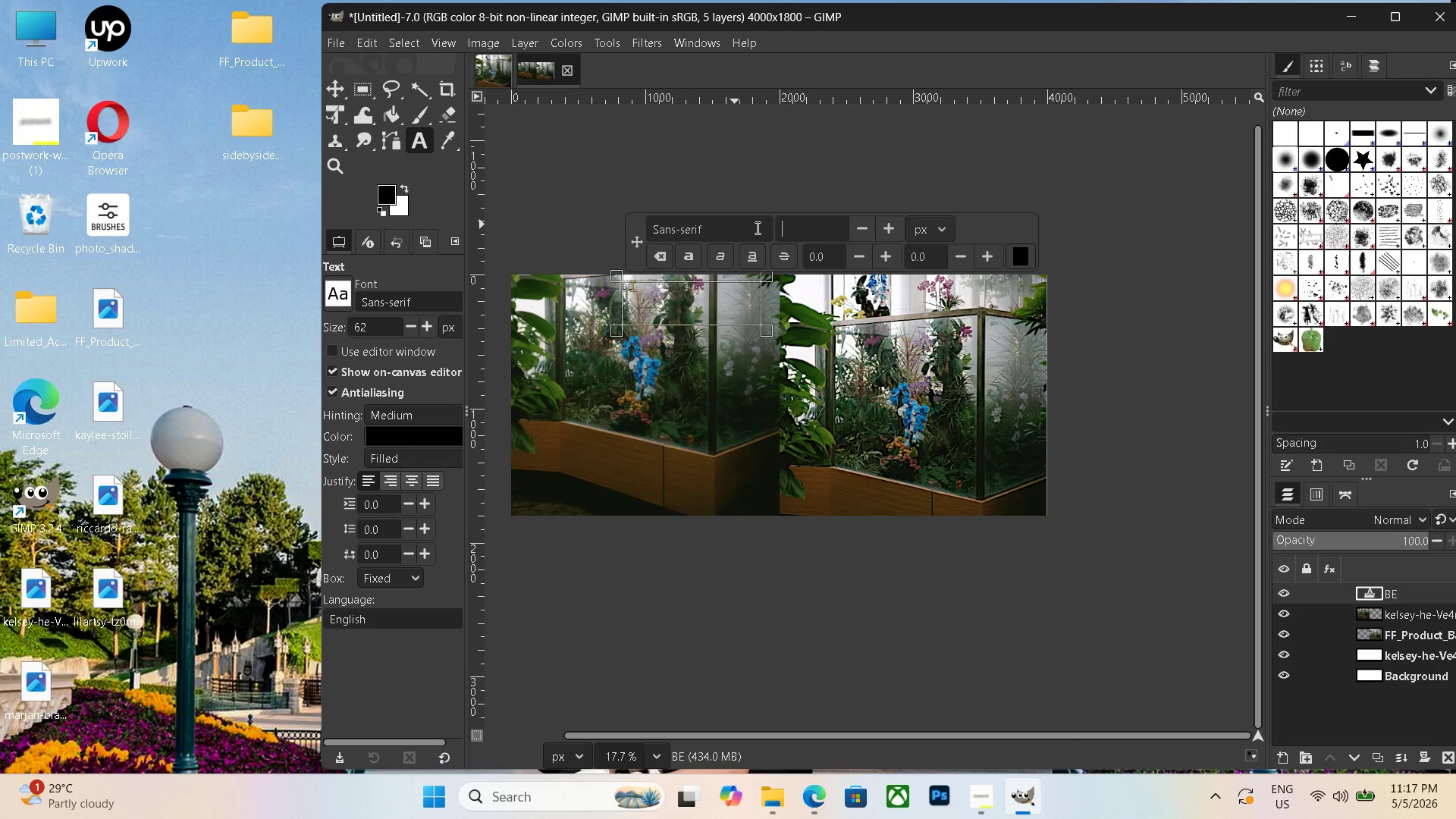 
key(Backspace)
 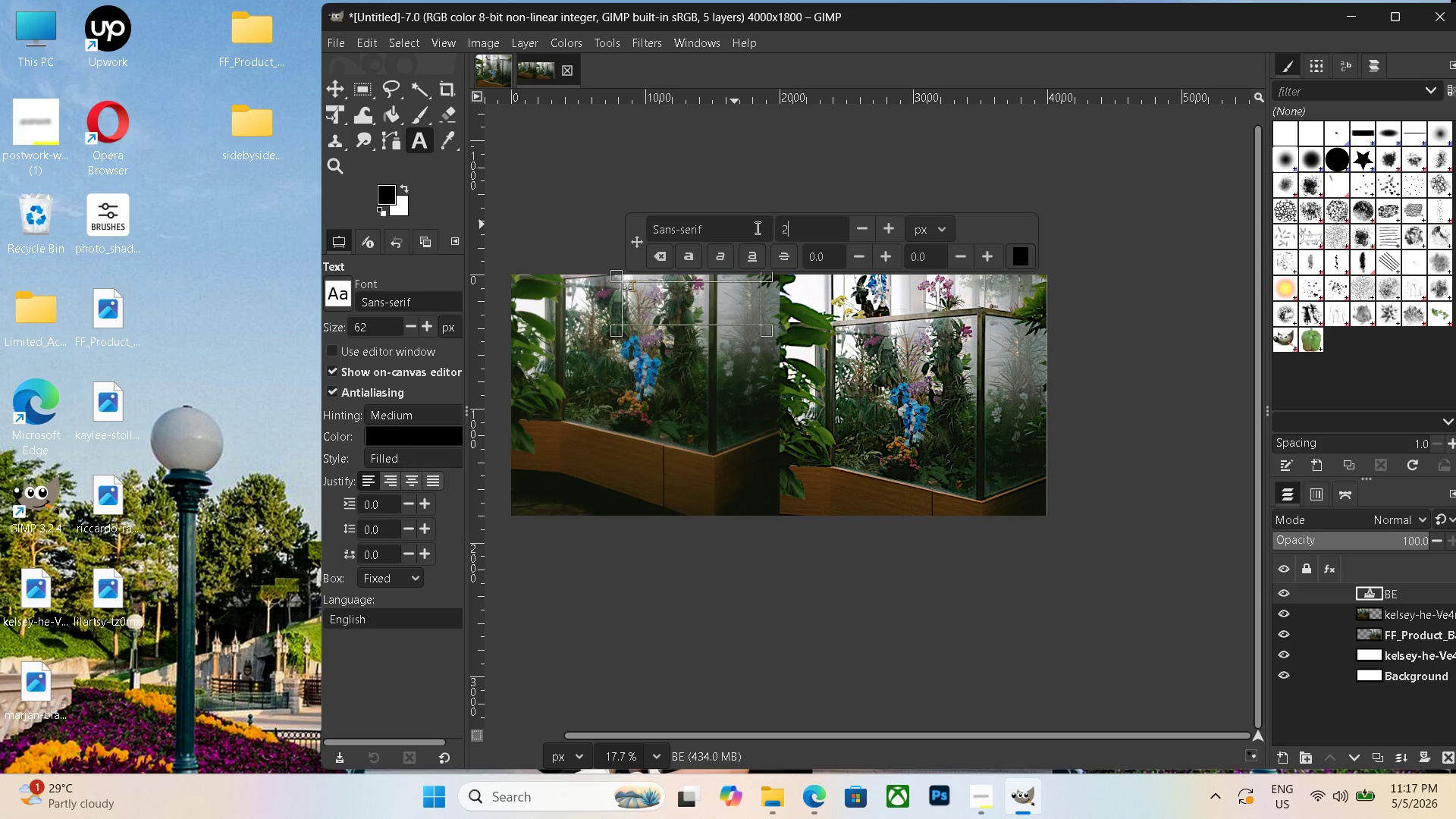 
key(Numpad2)
 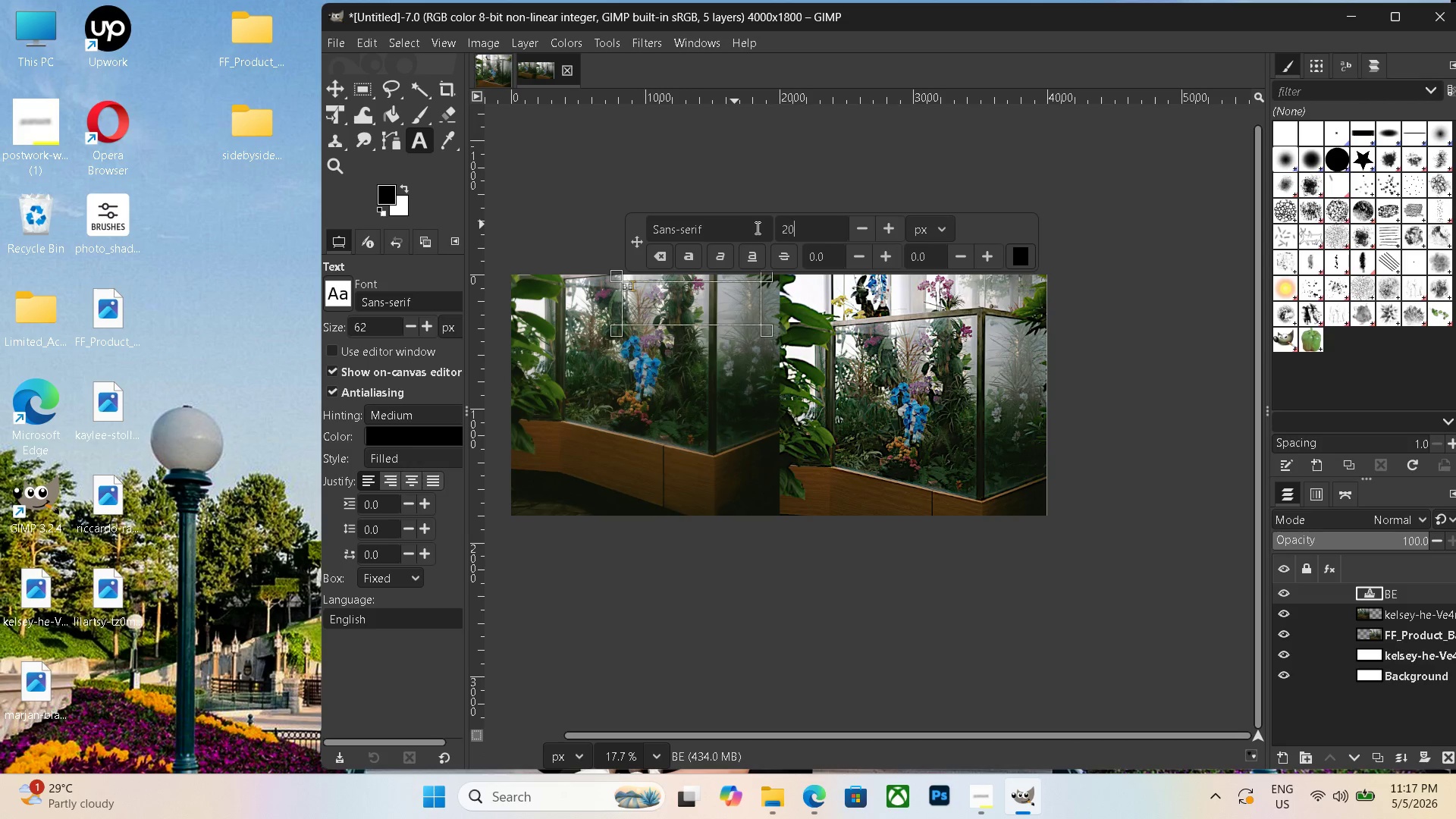 
key(Numpad0)
 